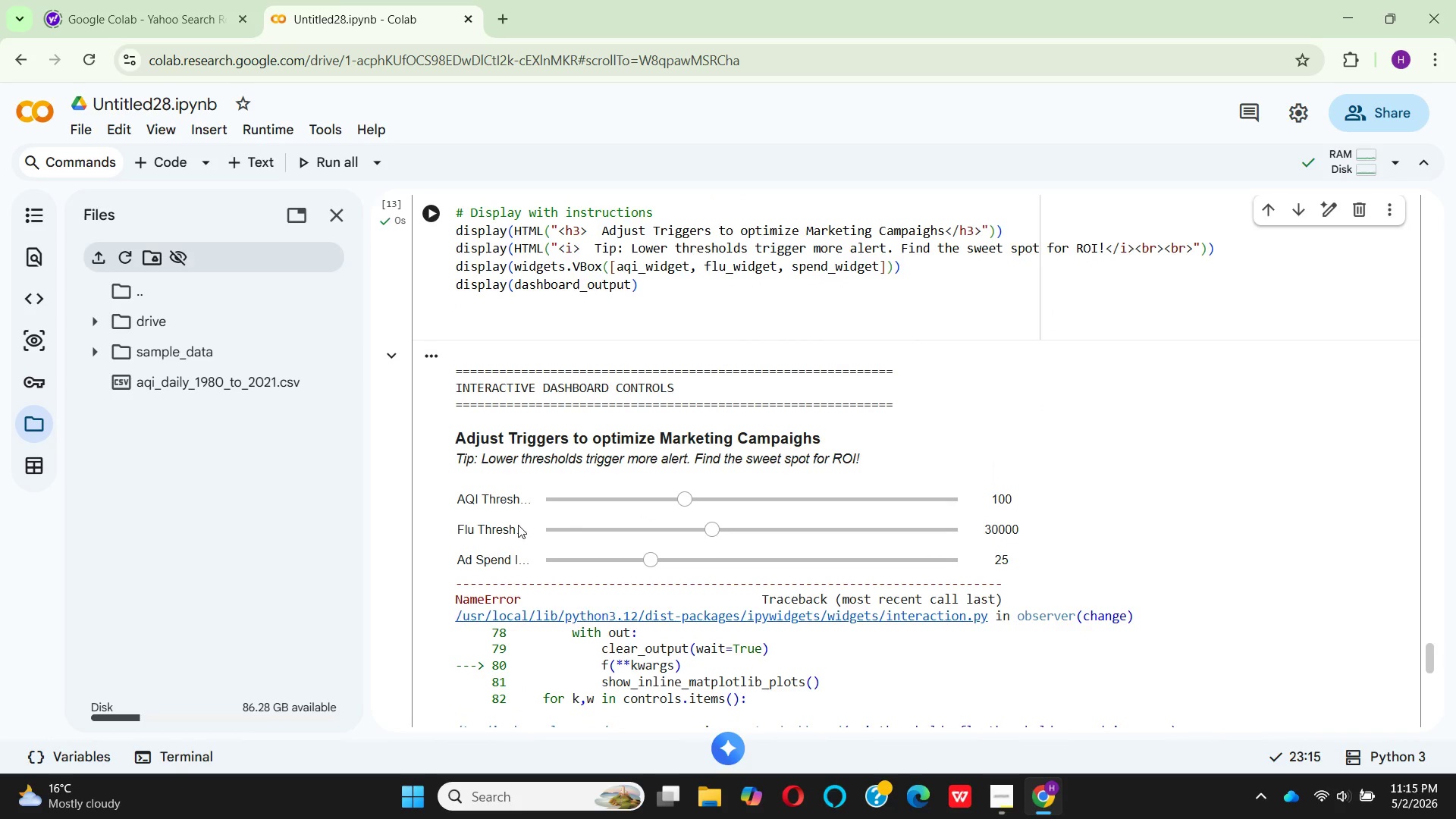 
left_click_drag(start_coordinate=[682, 497], to_coordinate=[695, 500])
 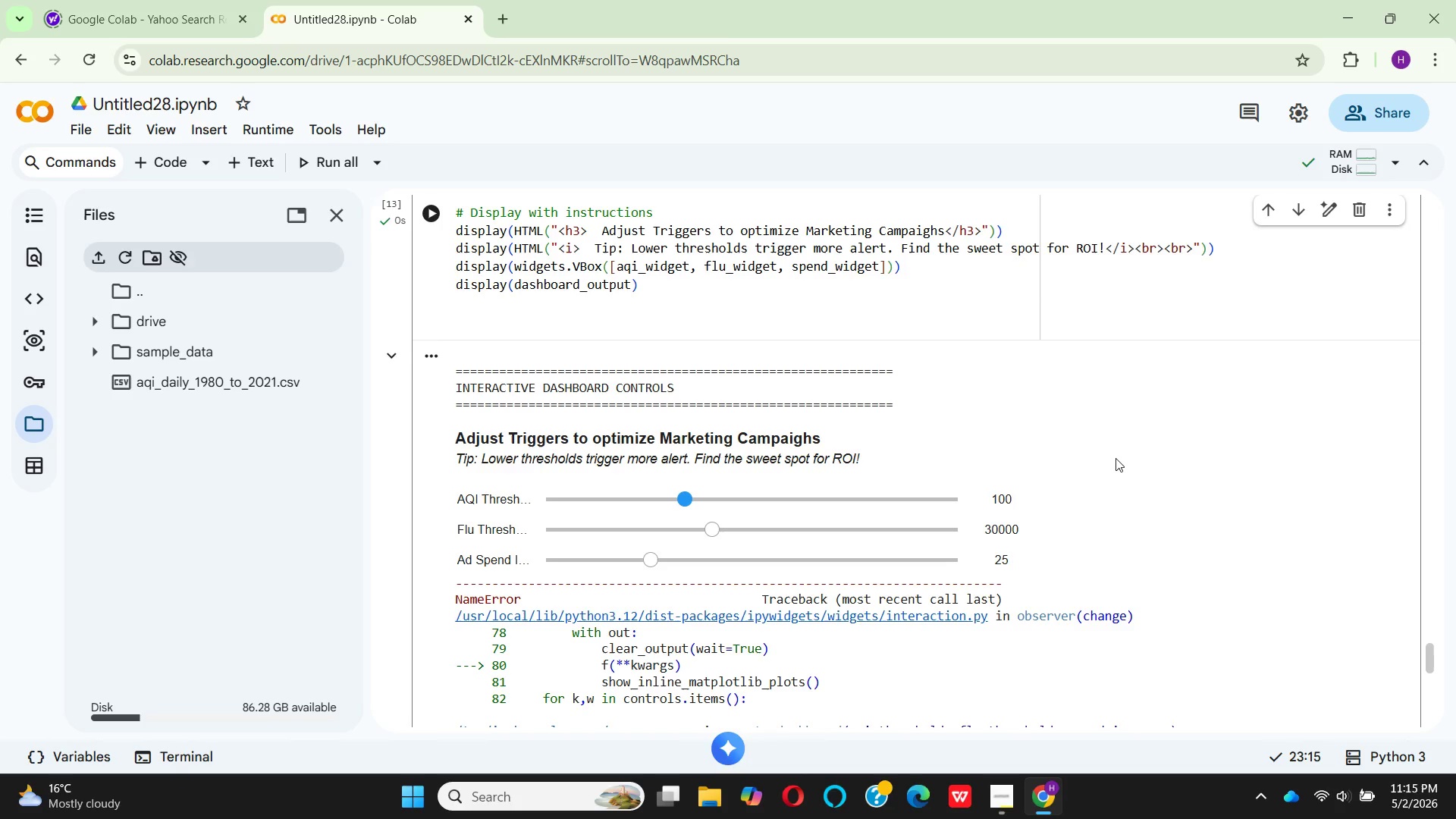 
left_click([1116, 458])
 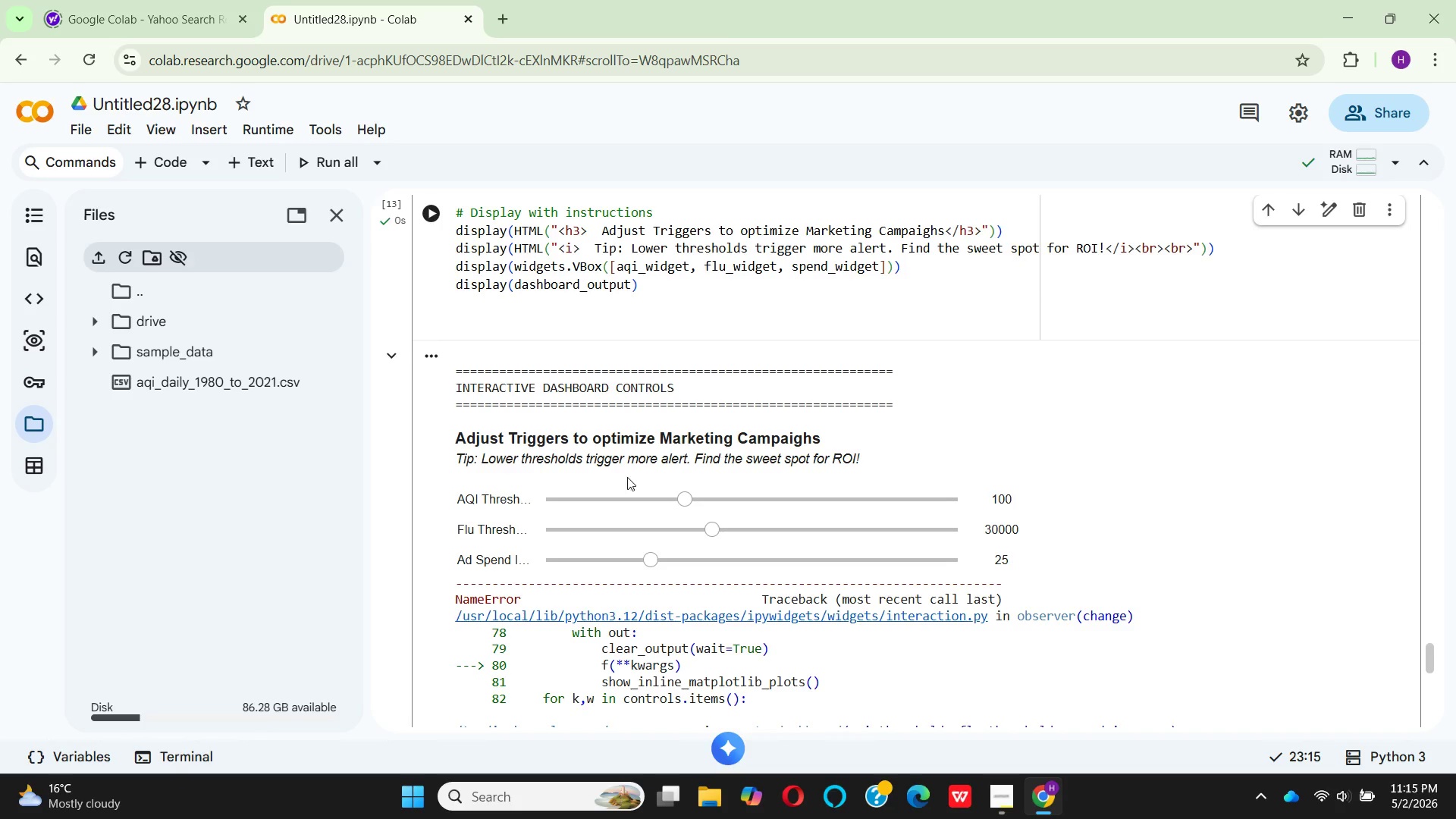 
scroll: coordinate [706, 459], scroll_direction: down, amount: 2.0
 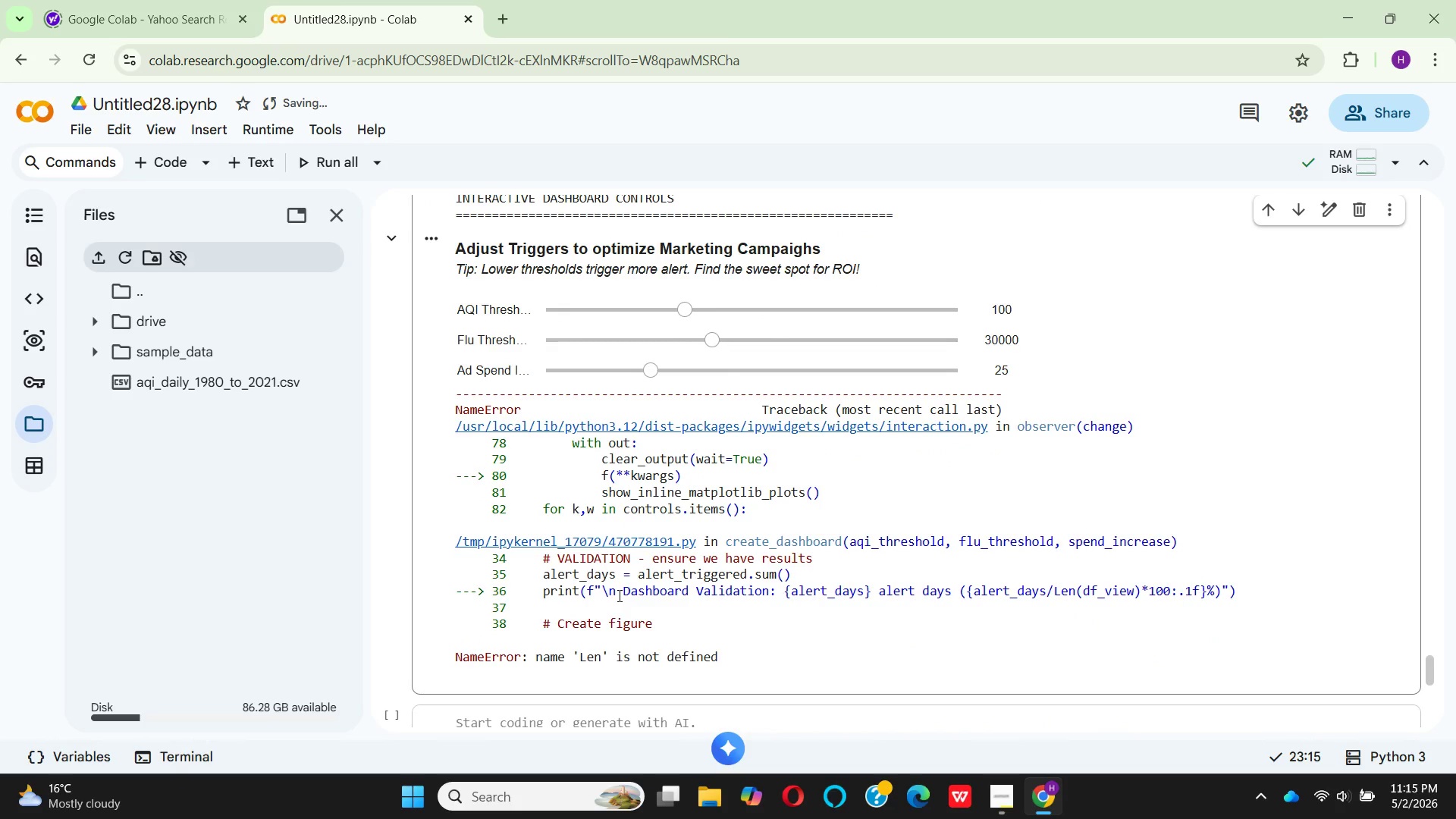 
scroll: coordinate [568, 582], scroll_direction: up, amount: 11.0
 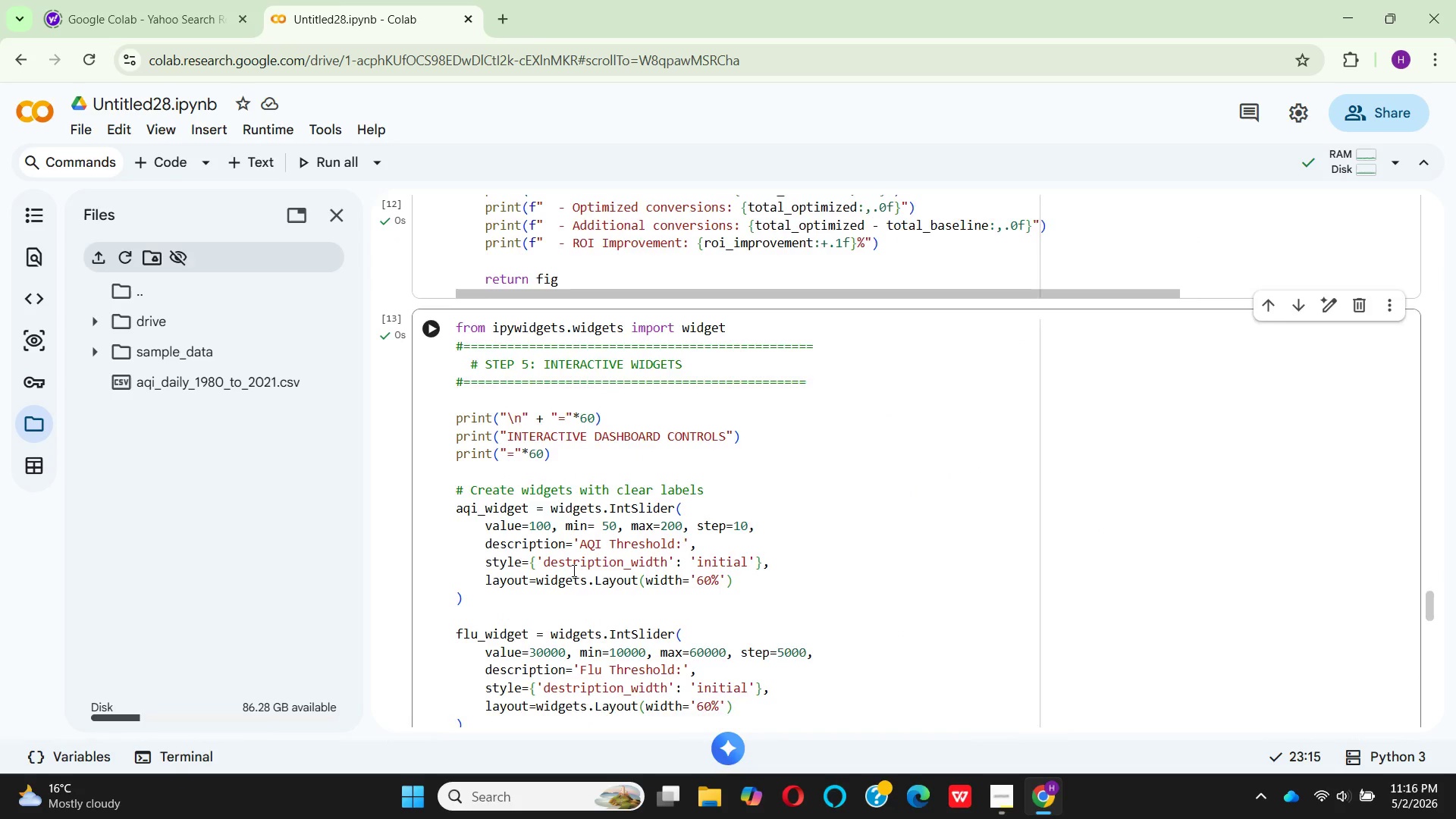 
scroll: coordinate [570, 551], scroll_direction: down, amount: 13.0
 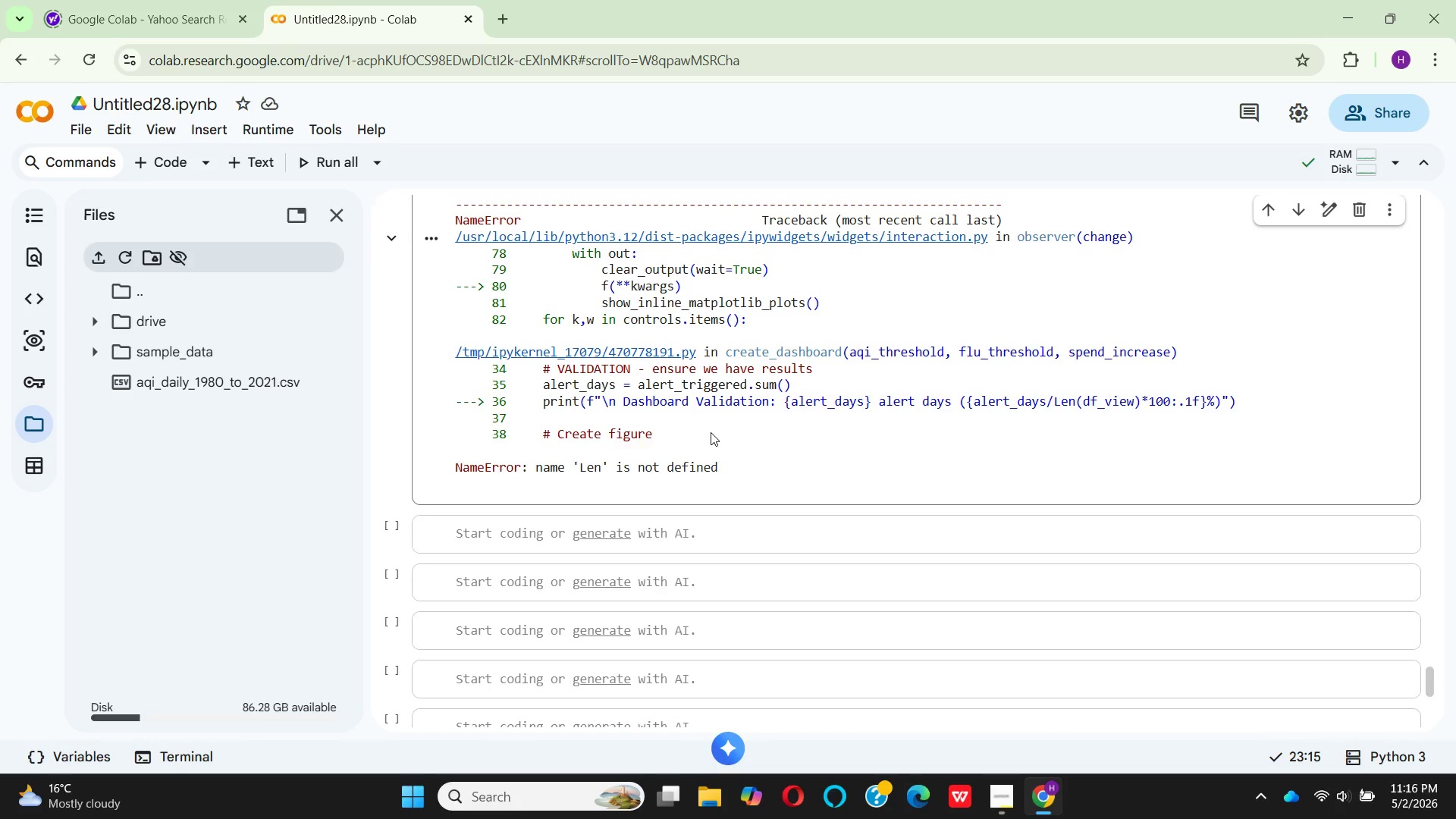 
wait(6.7)
 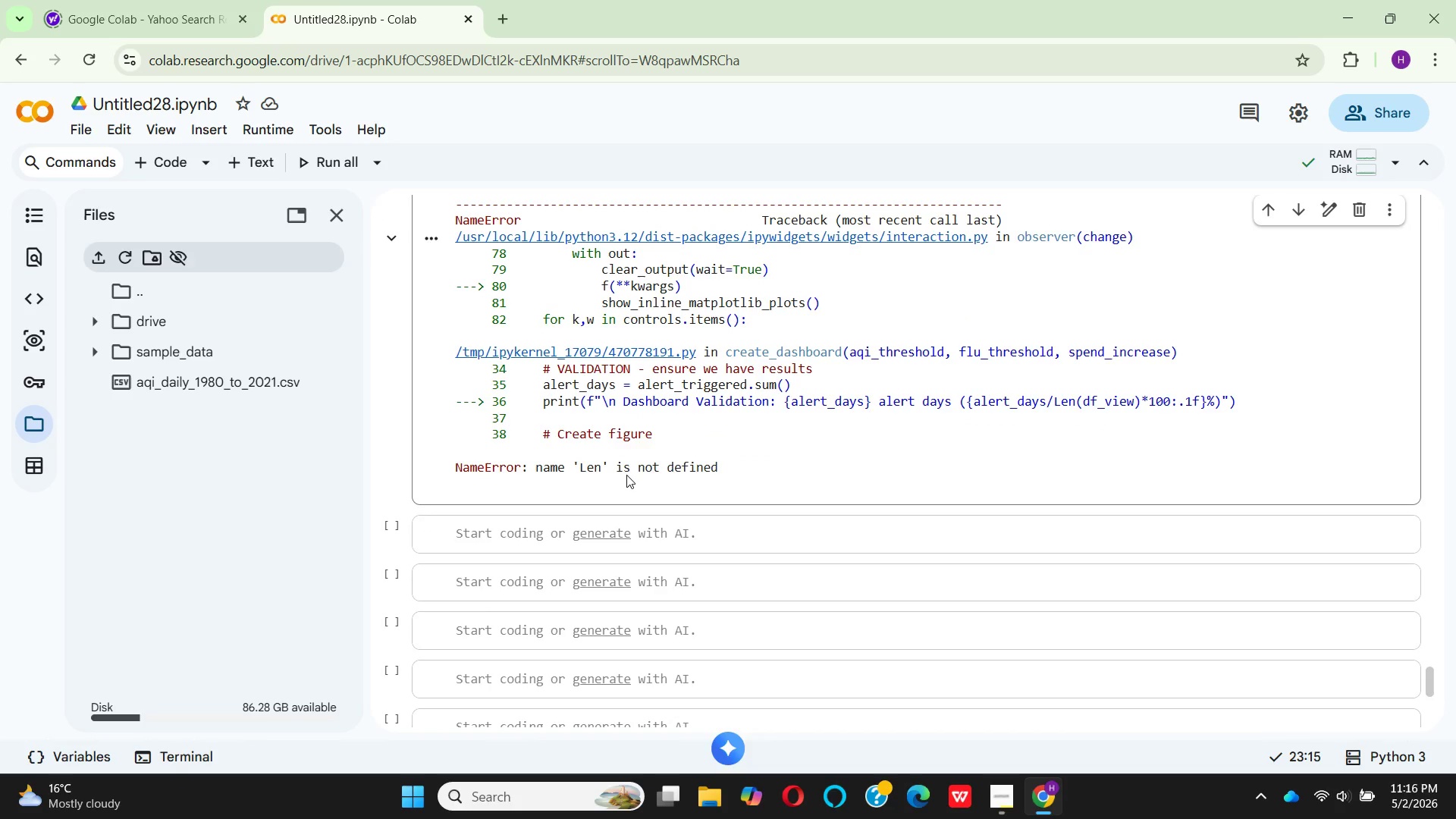 
scroll: coordinate [629, 450], scroll_direction: up, amount: 10.0
 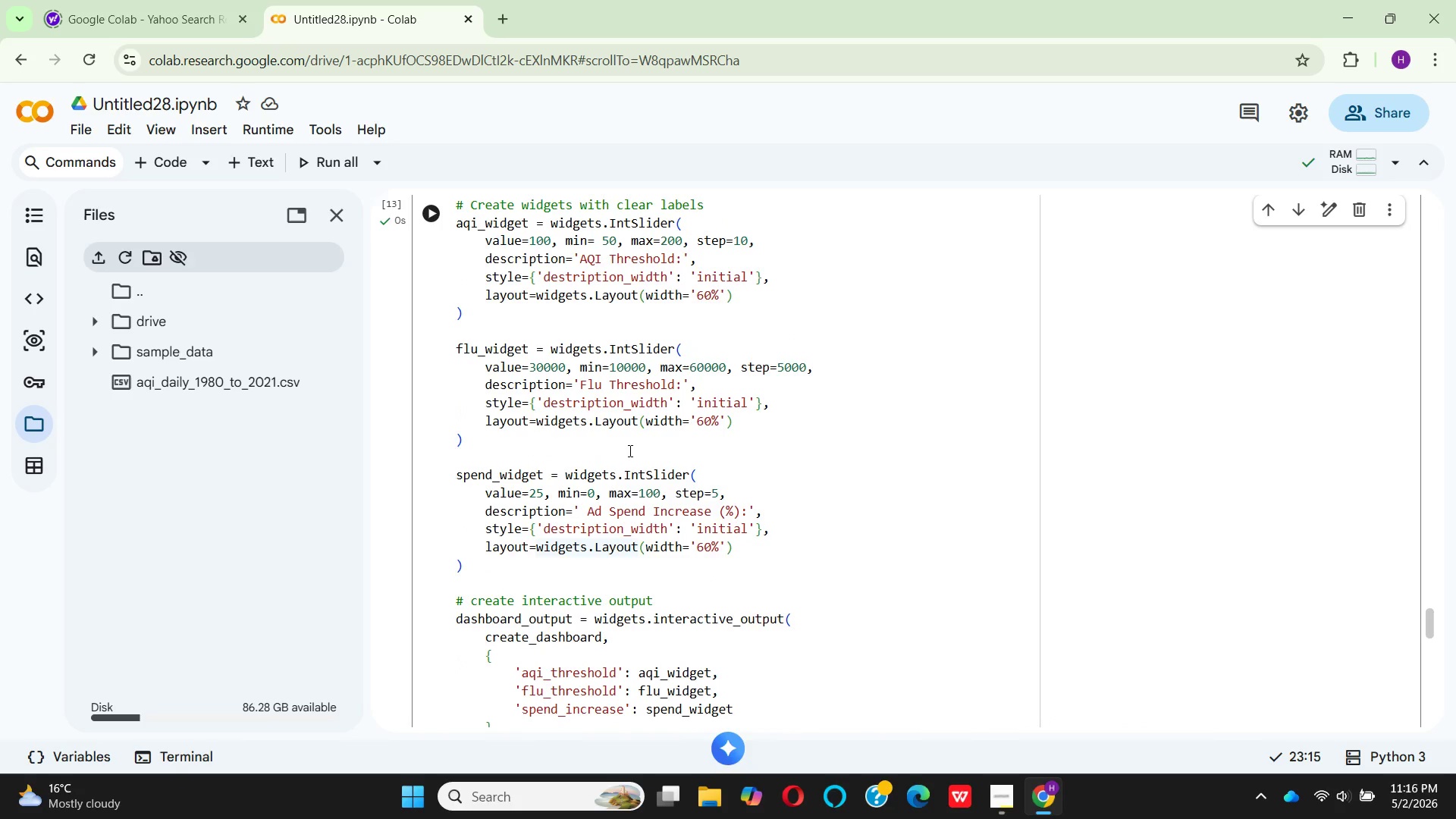 
scroll: coordinate [629, 450], scroll_direction: up, amount: 2.0
 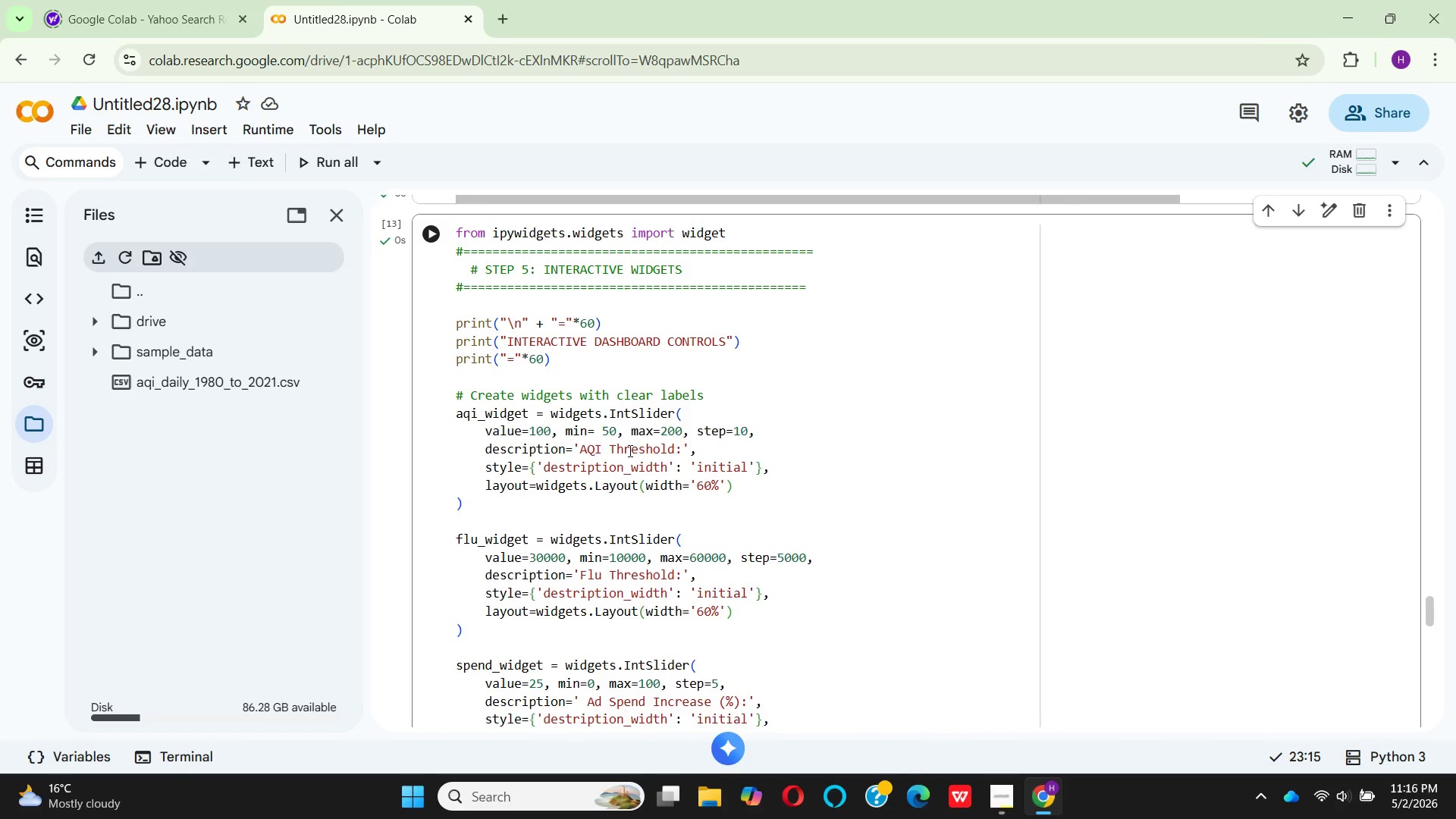 
scroll: coordinate [591, 556], scroll_direction: down, amount: 3.0
 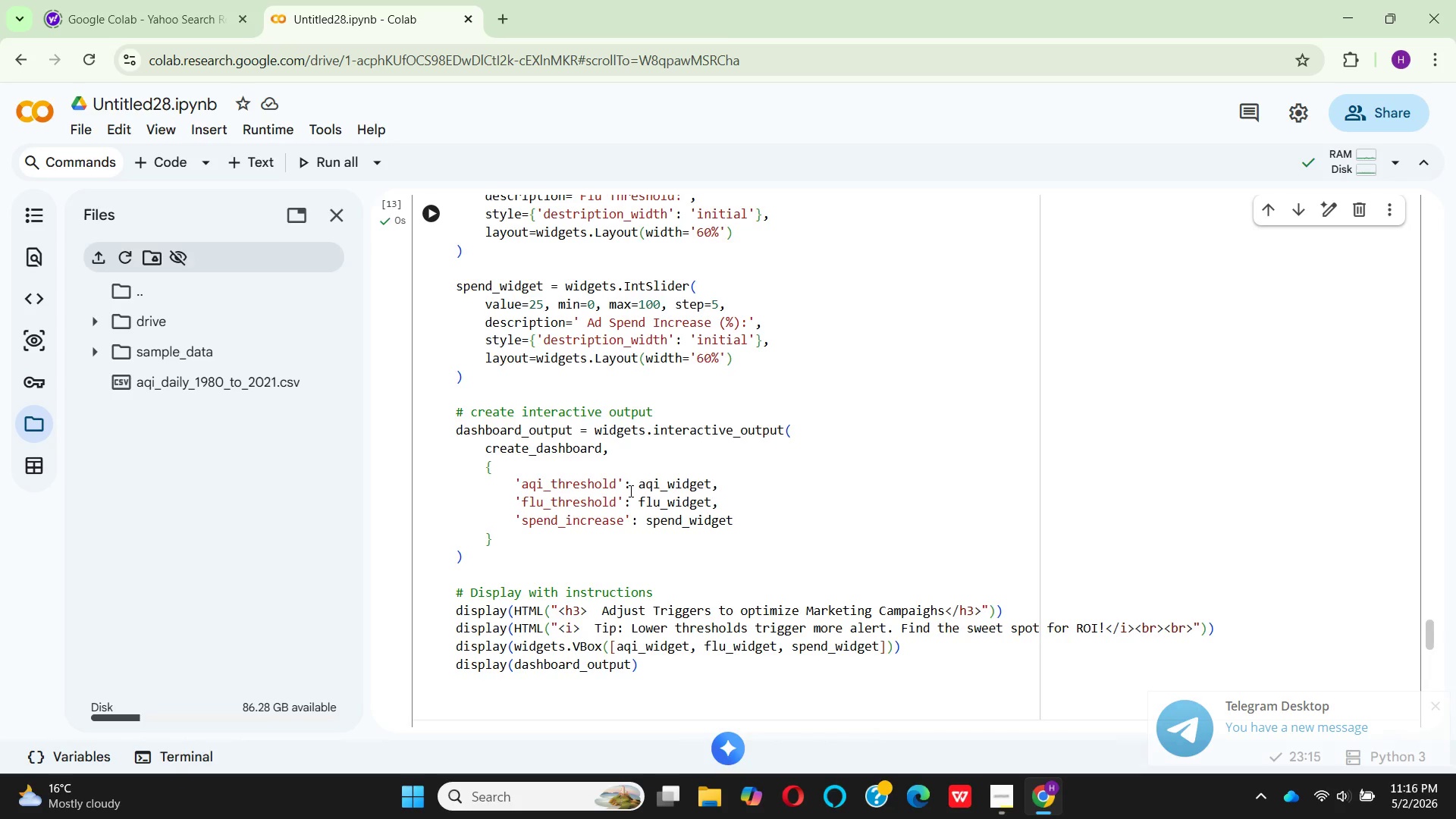 
wait(15.36)
 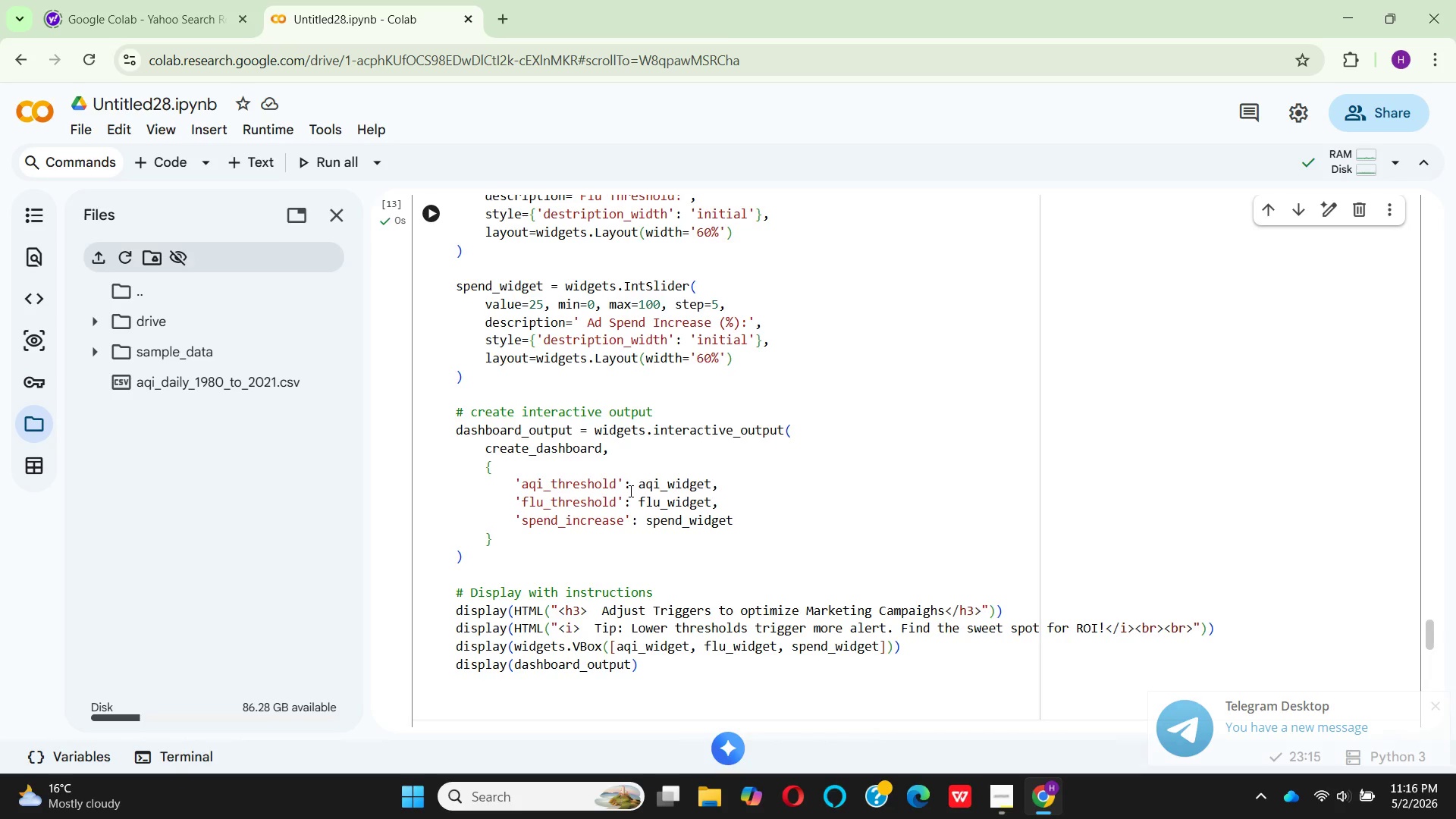 
scroll: coordinate [622, 438], scroll_direction: up, amount: 4.0
 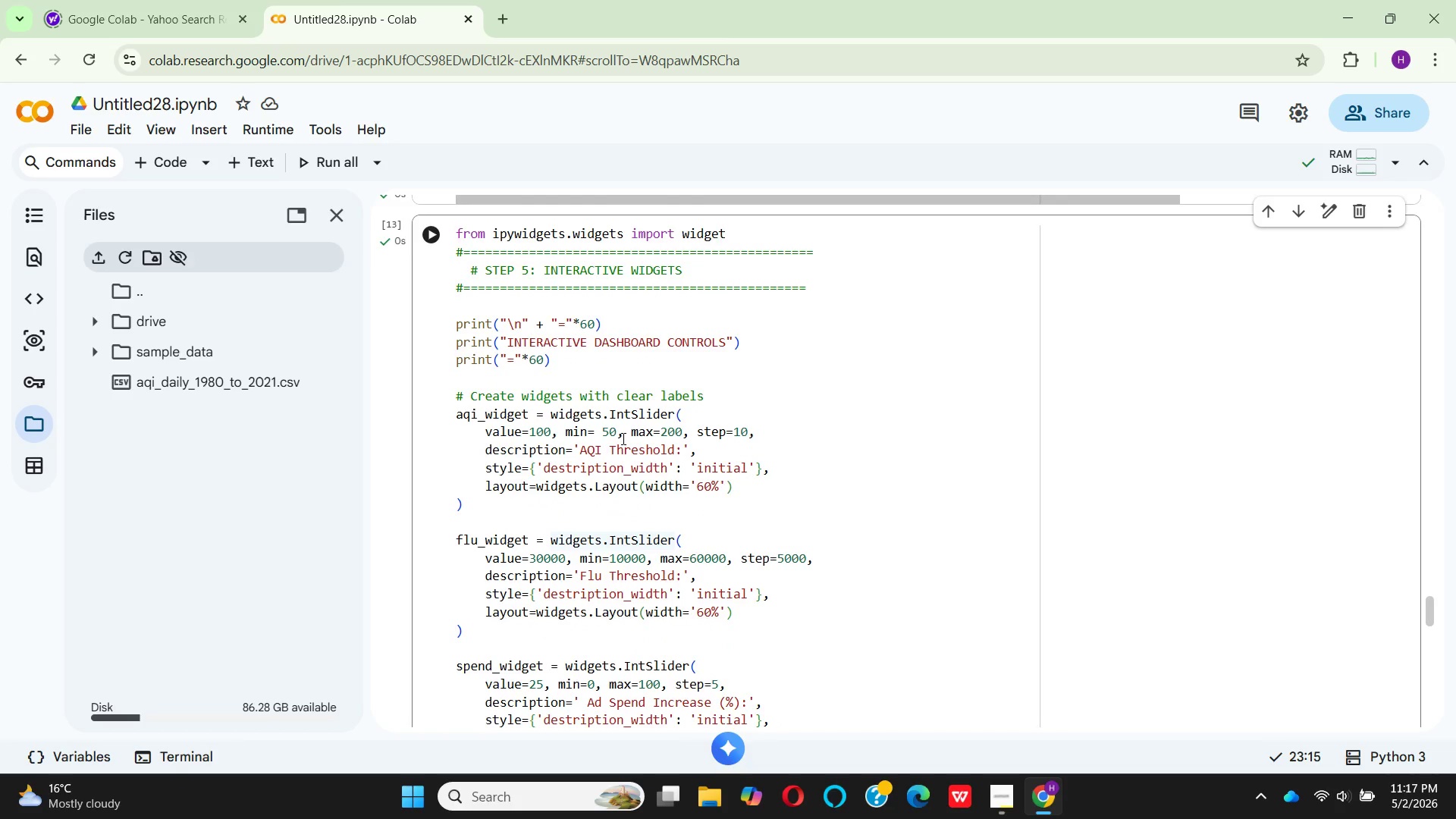 
scroll: coordinate [622, 438], scroll_direction: down, amount: 2.0
 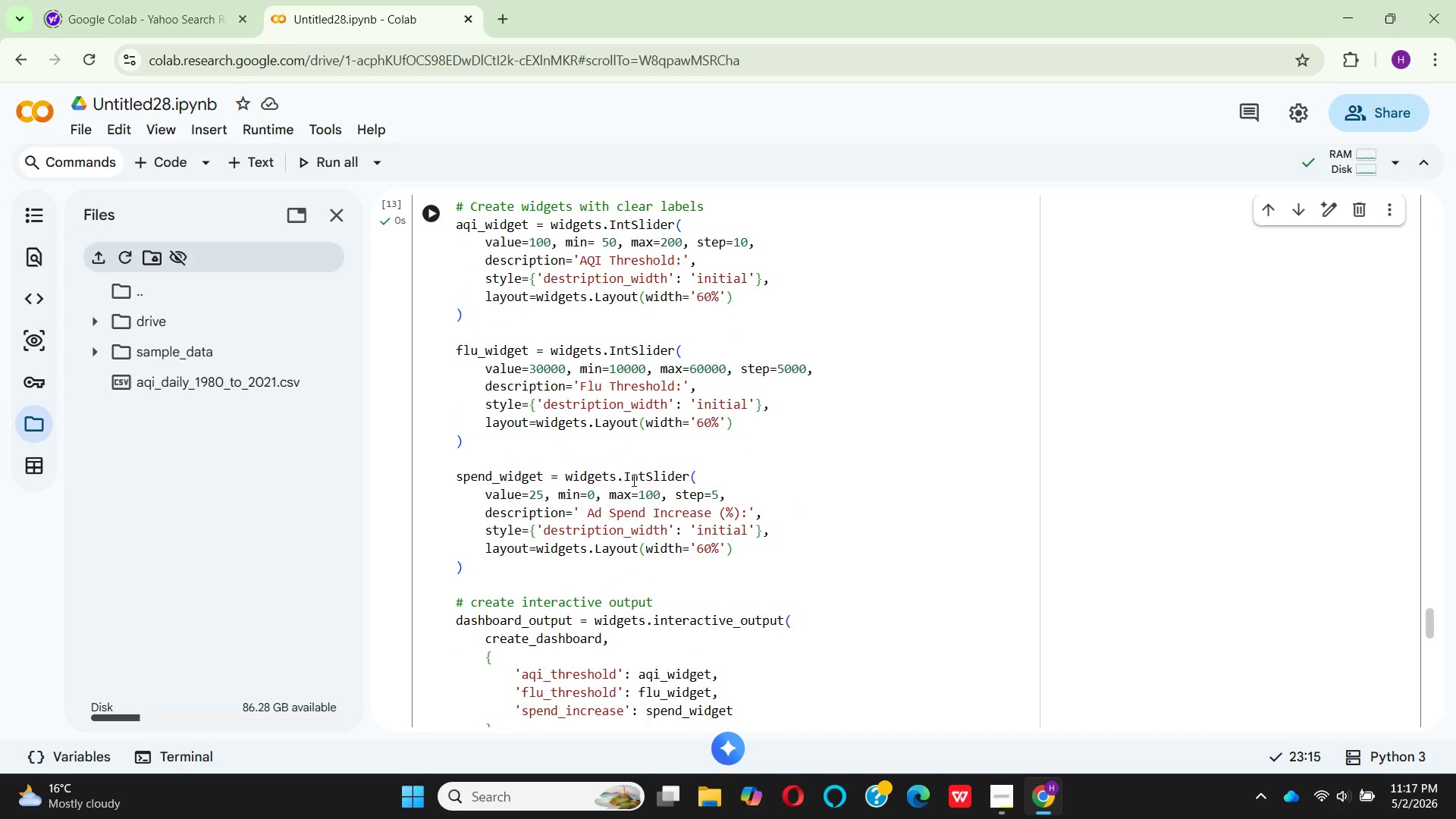 
wait(5.61)
 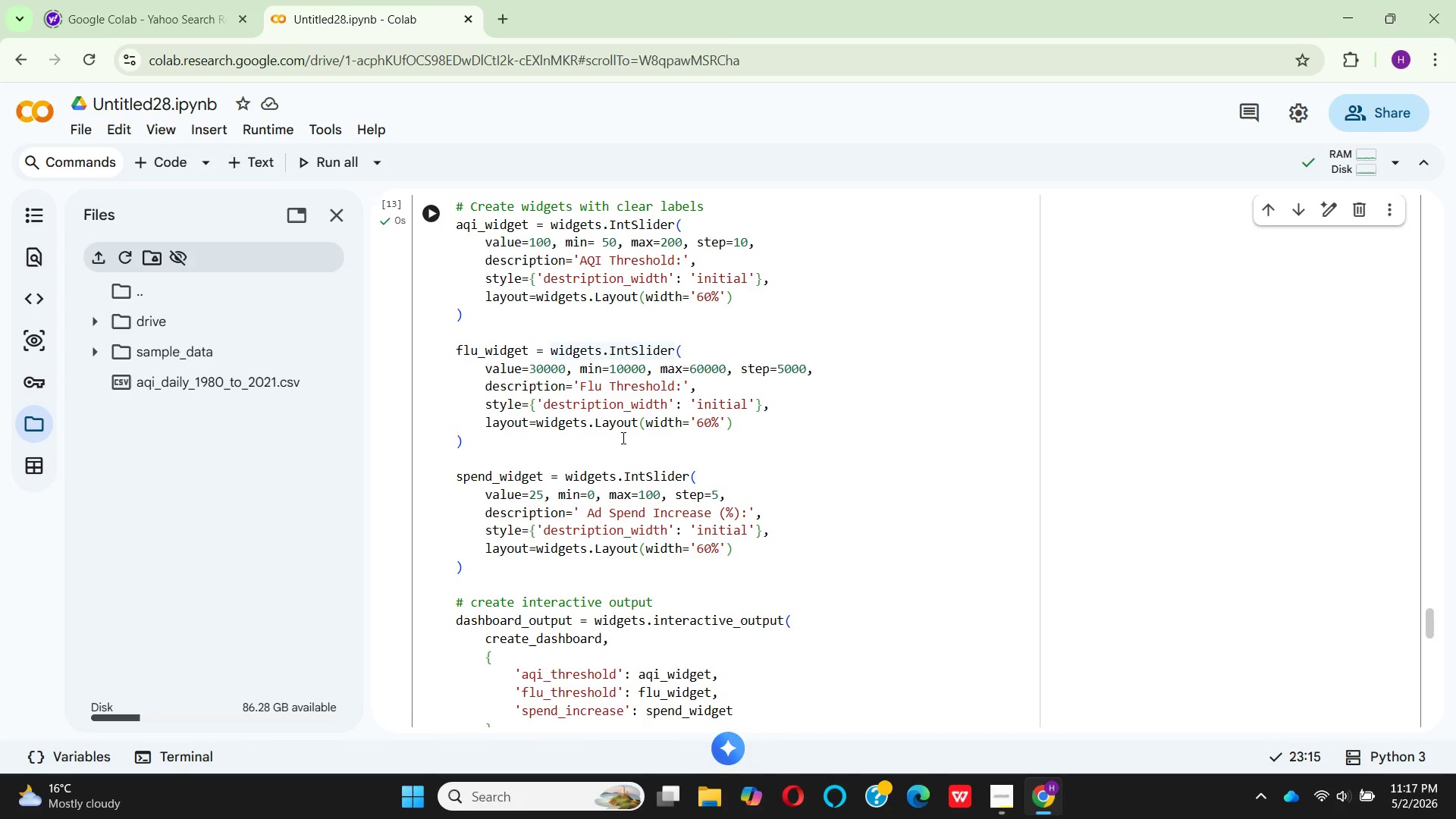 
scroll: coordinate [662, 591], scroll_direction: down, amount: 7.0
 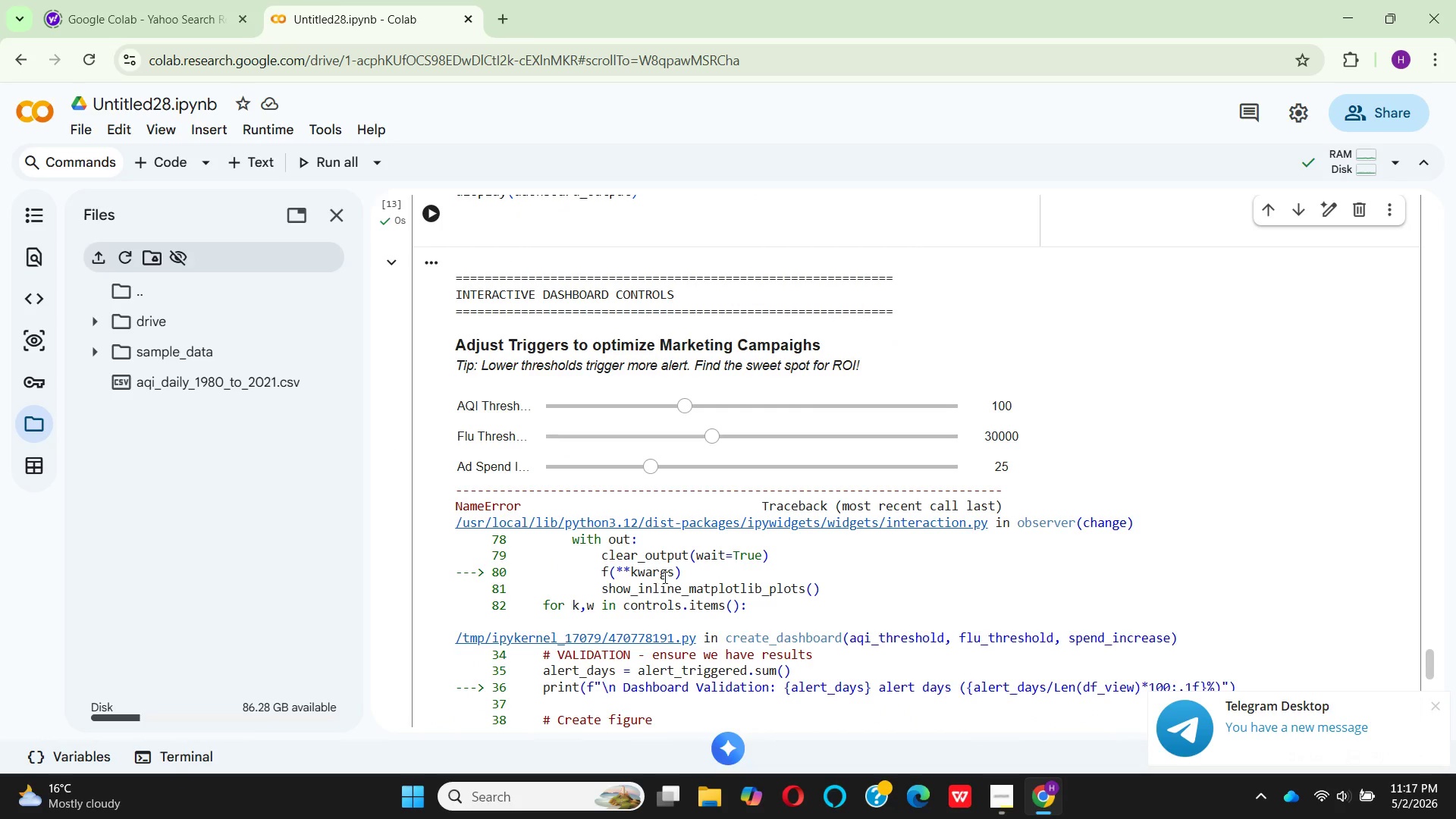 
scroll: coordinate [664, 576], scroll_direction: down, amount: 1.0
 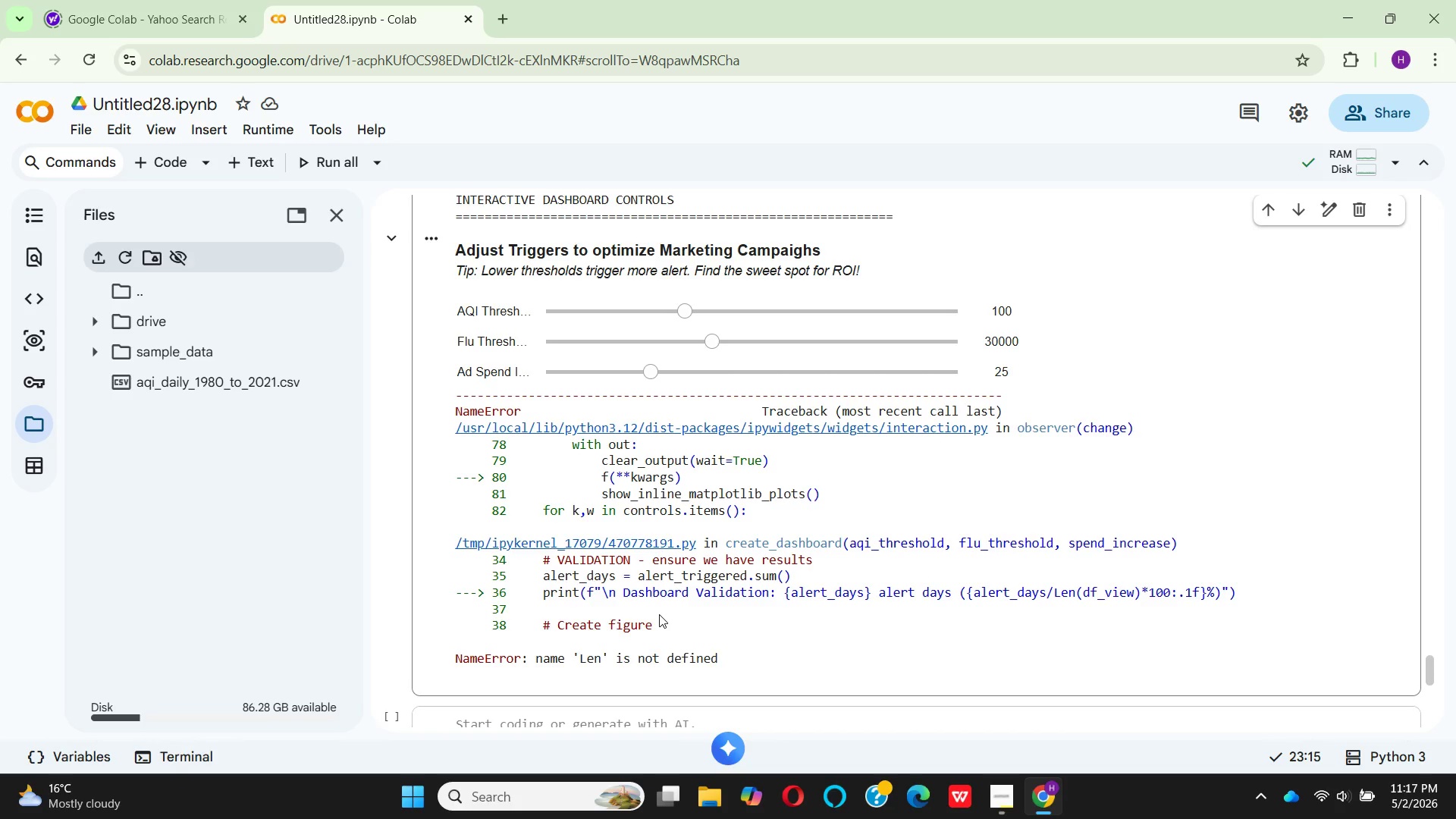 
wait(11.17)
 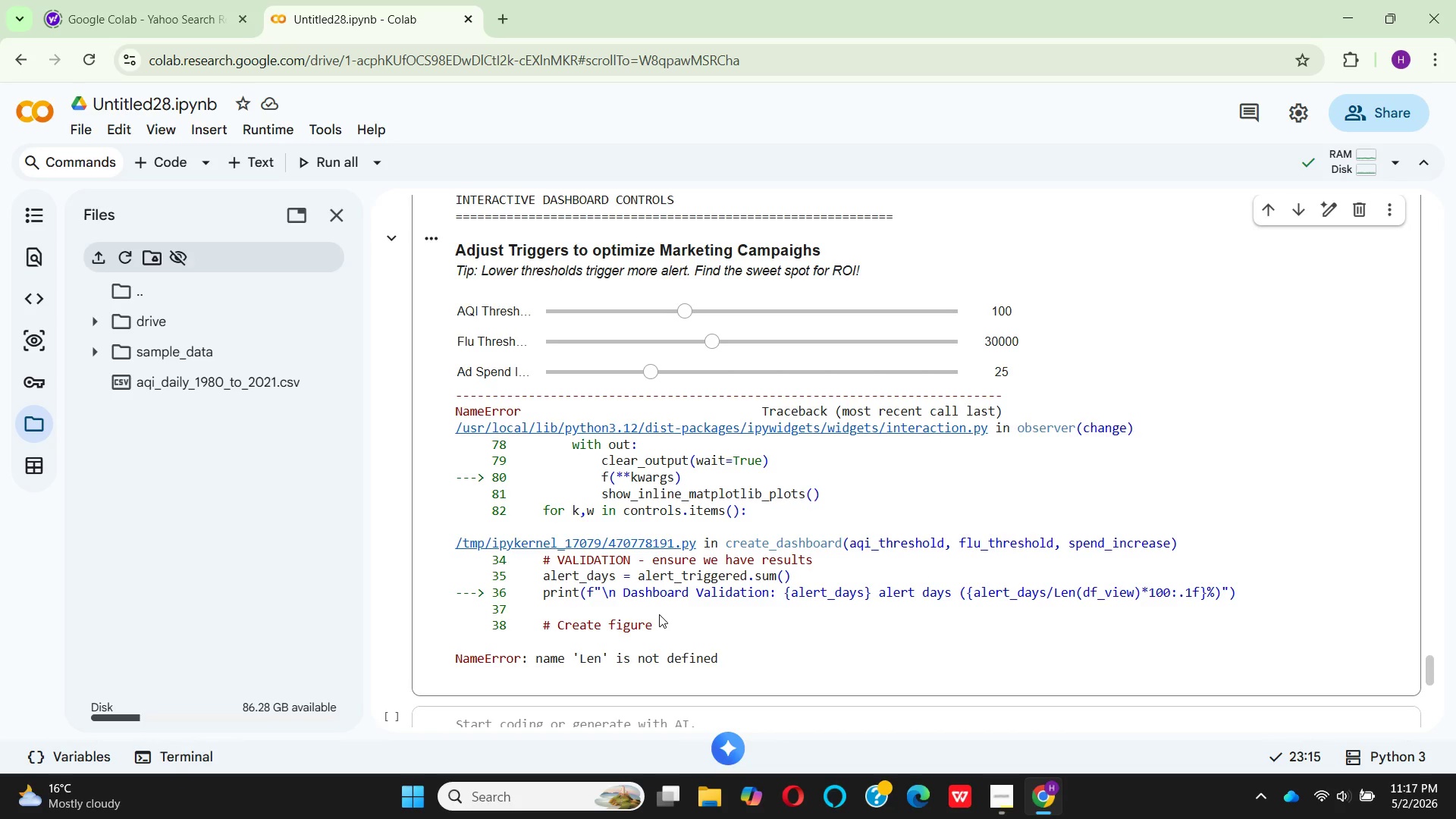 
scroll: coordinate [672, 628], scroll_direction: up, amount: 11.0
 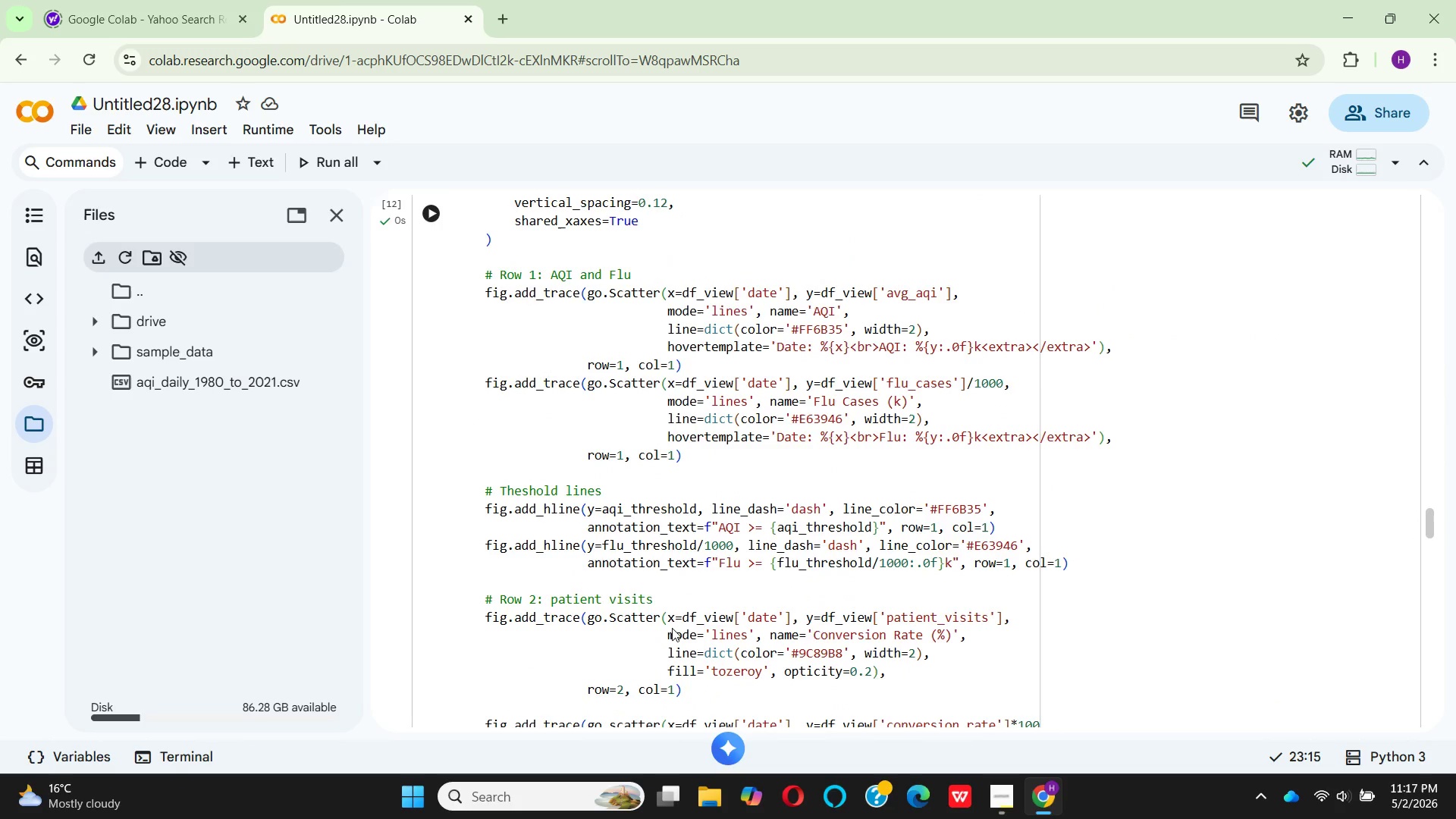 
scroll: coordinate [672, 628], scroll_direction: up, amount: 3.0
 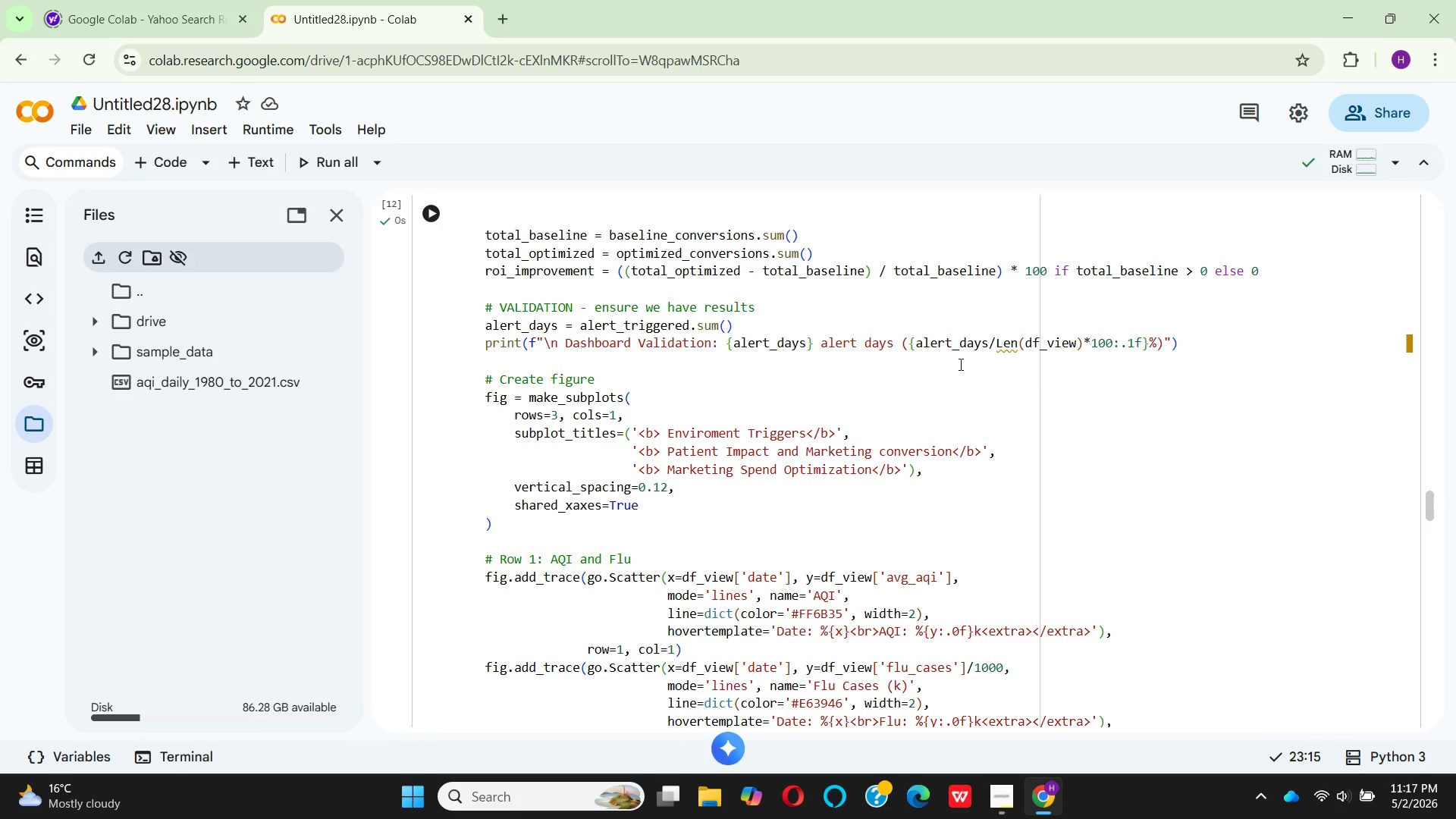 
left_click([1006, 349])
 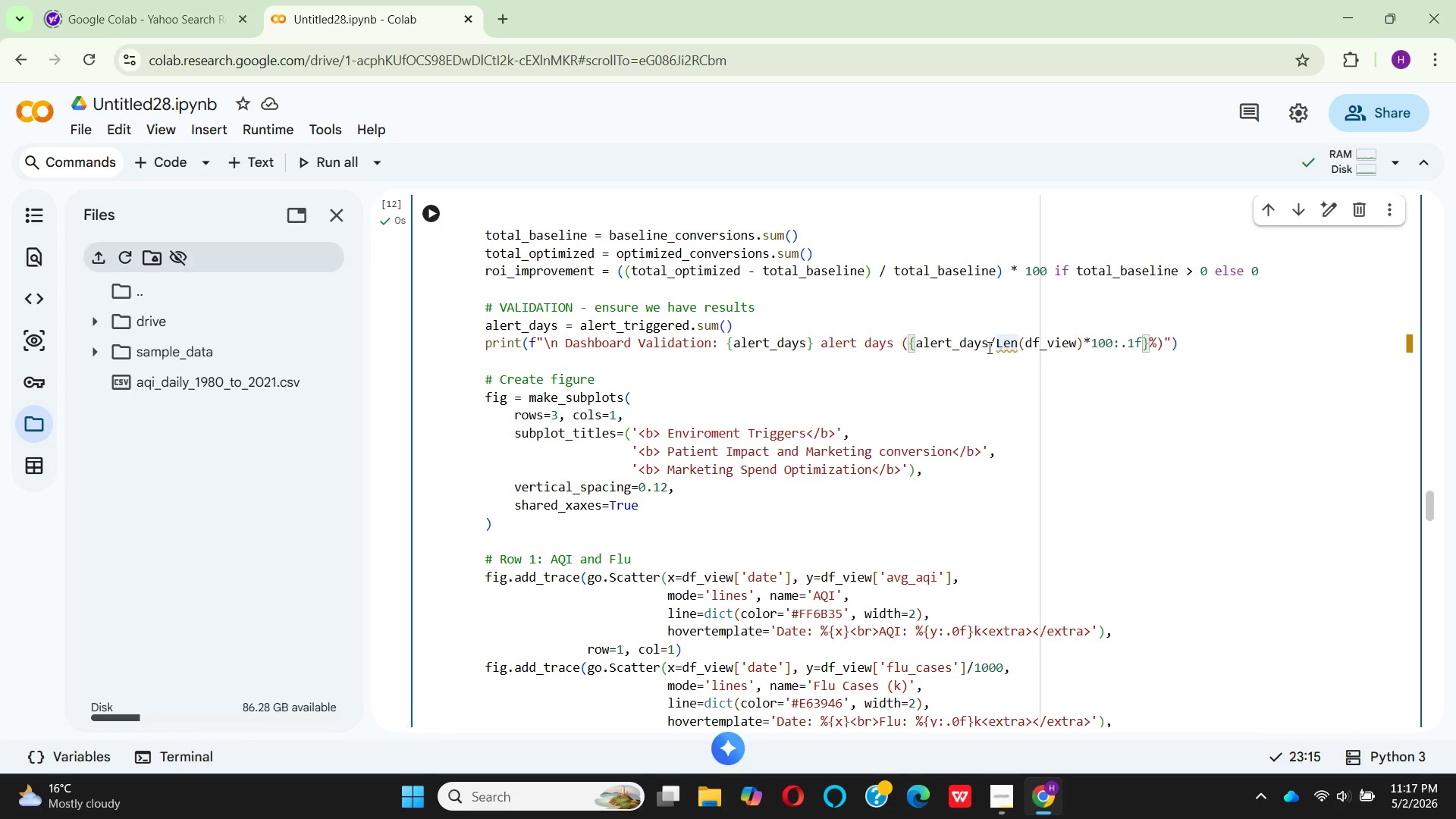 
left_click([988, 347])
 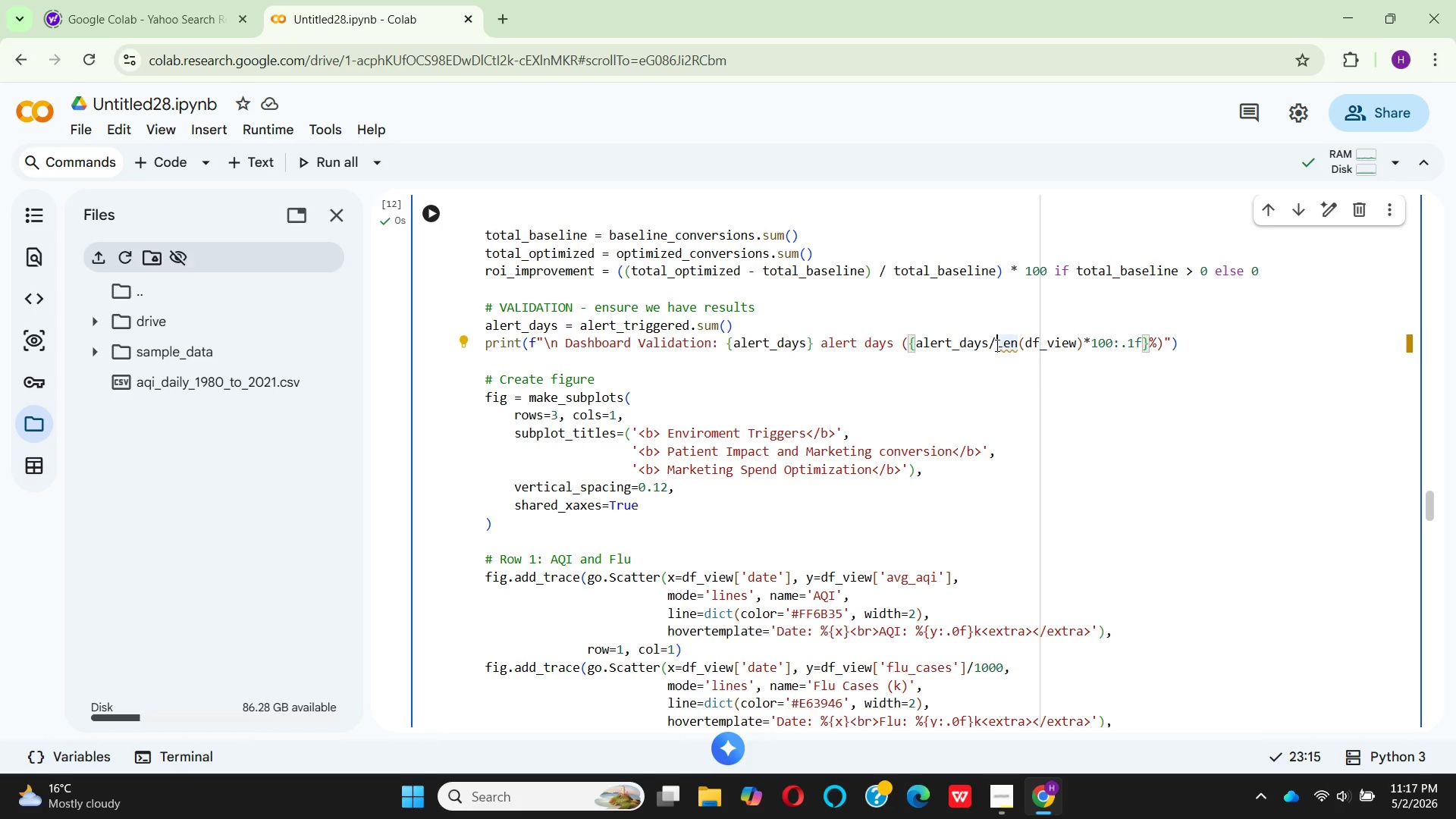 
key(Space)
 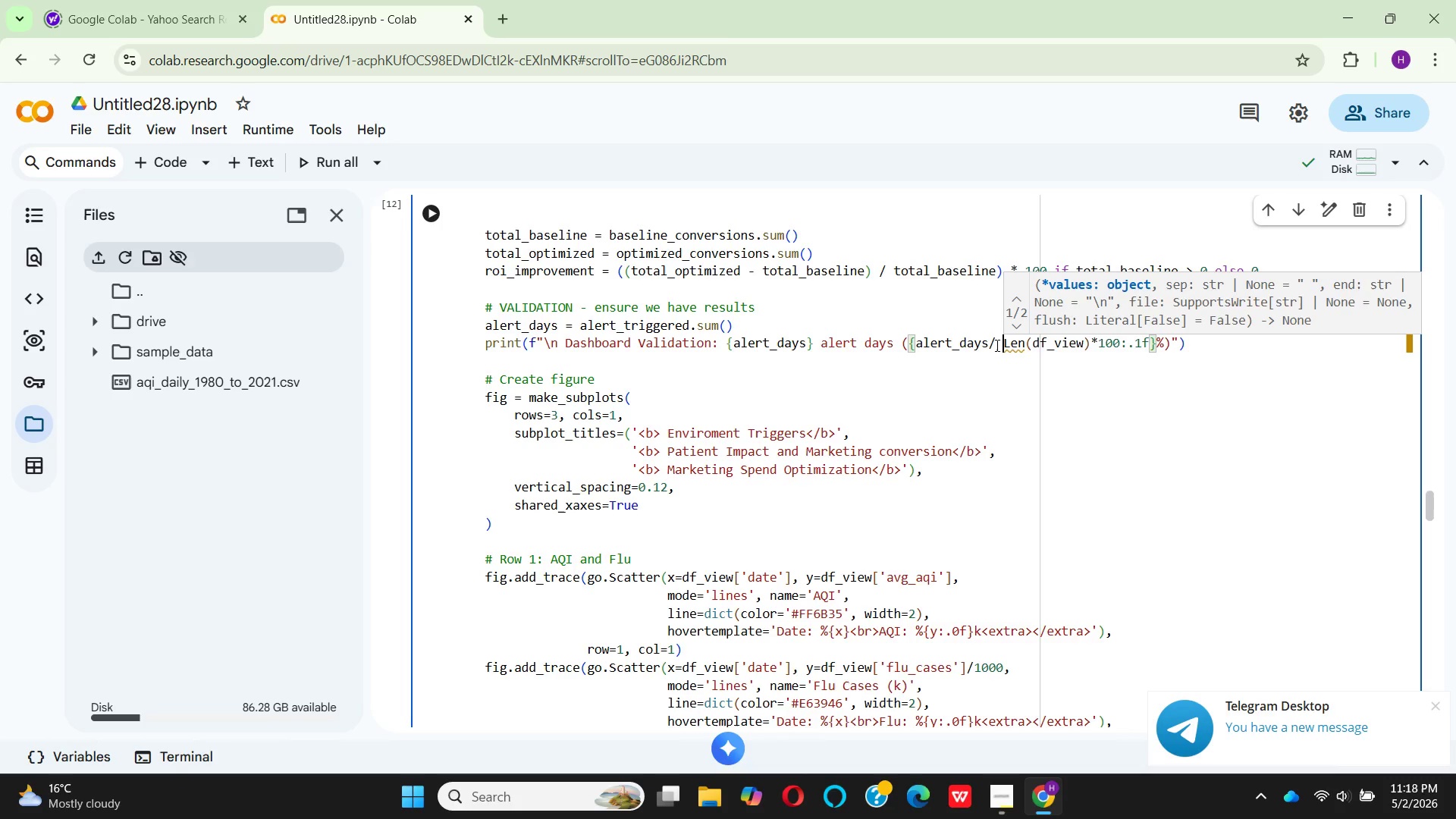 
wait(23.24)
 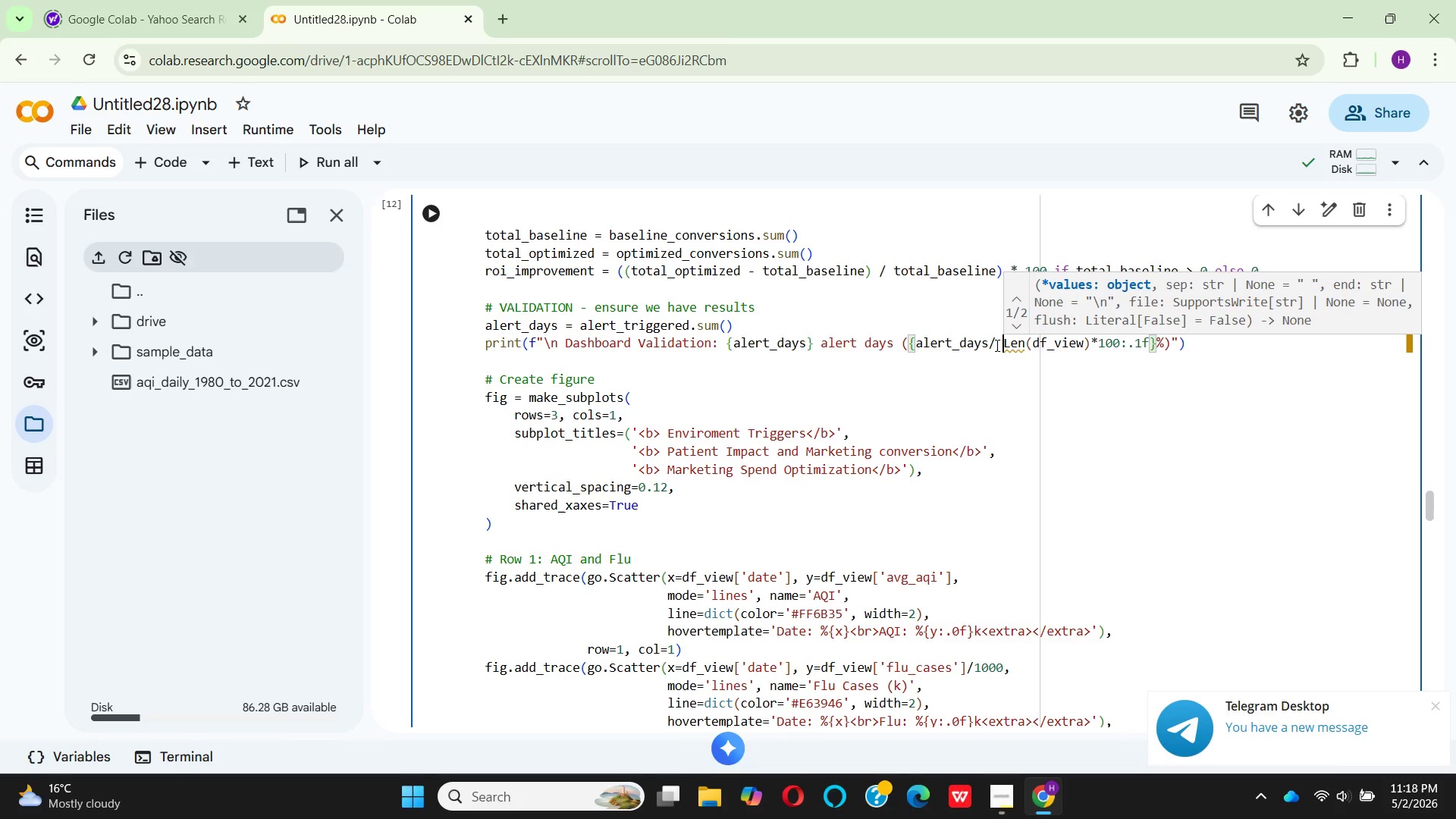 
key(ArrowRight)
 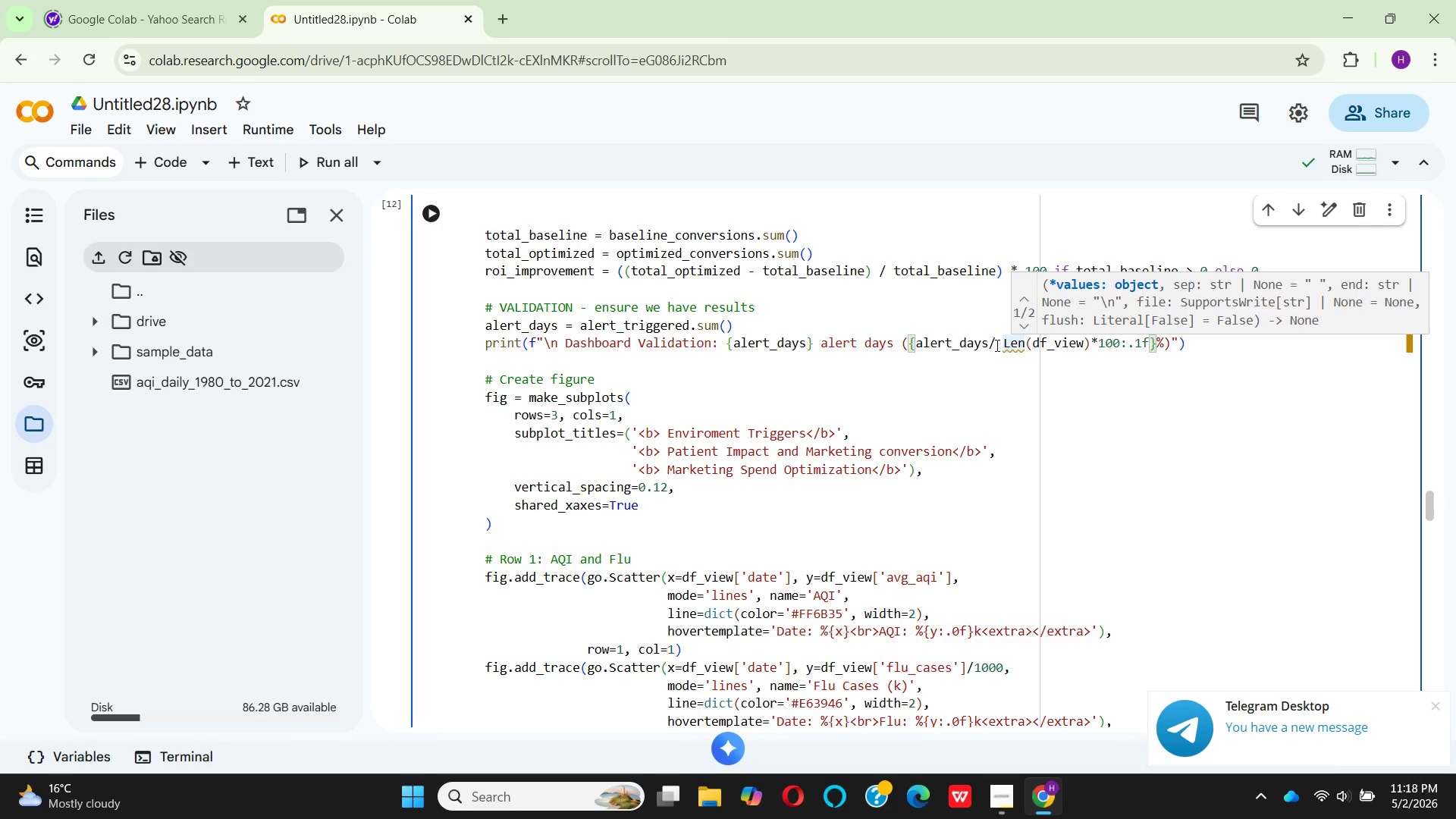 
key(Backspace)
 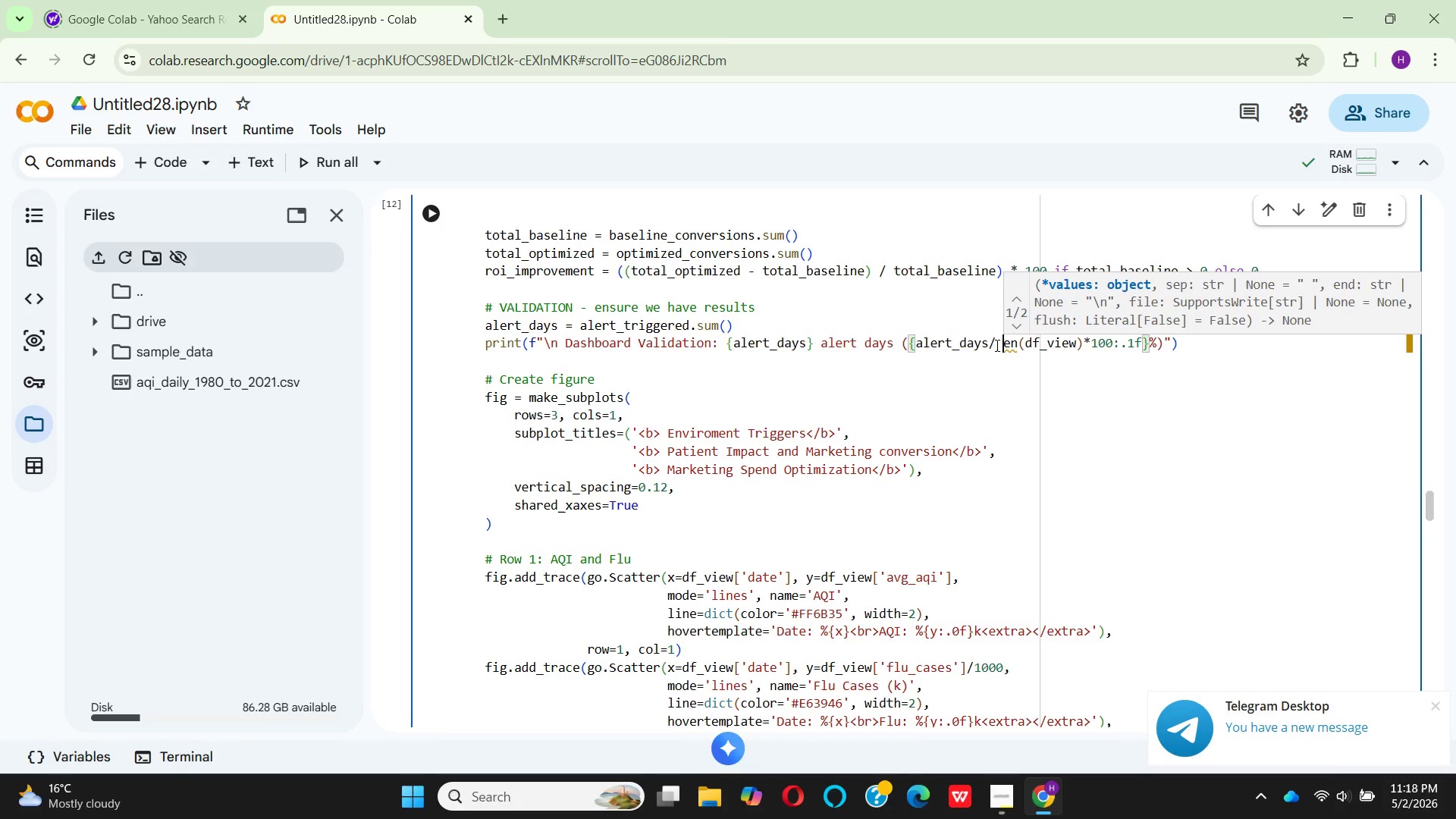 
key(L)
 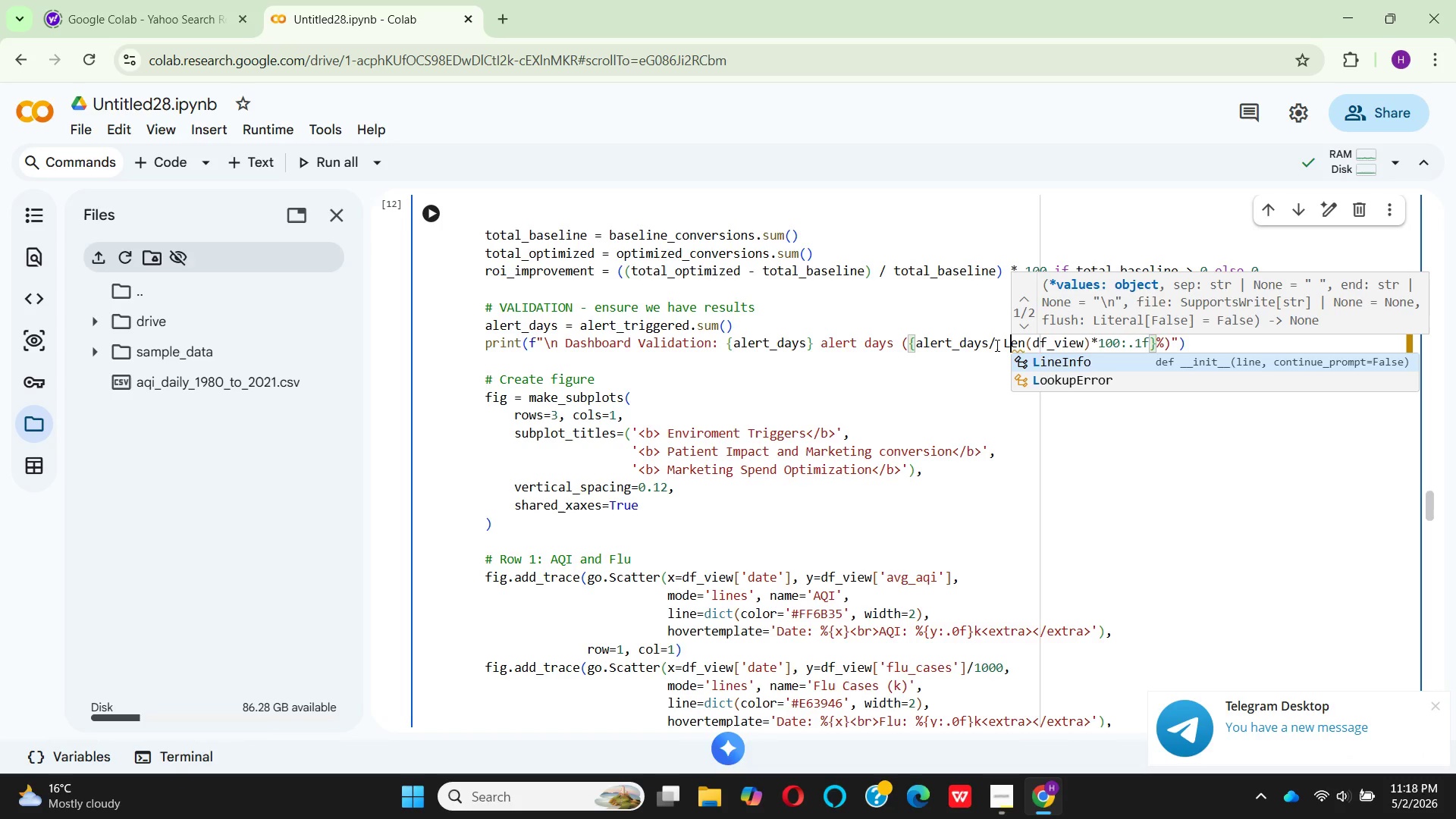 
key(Backspace)
 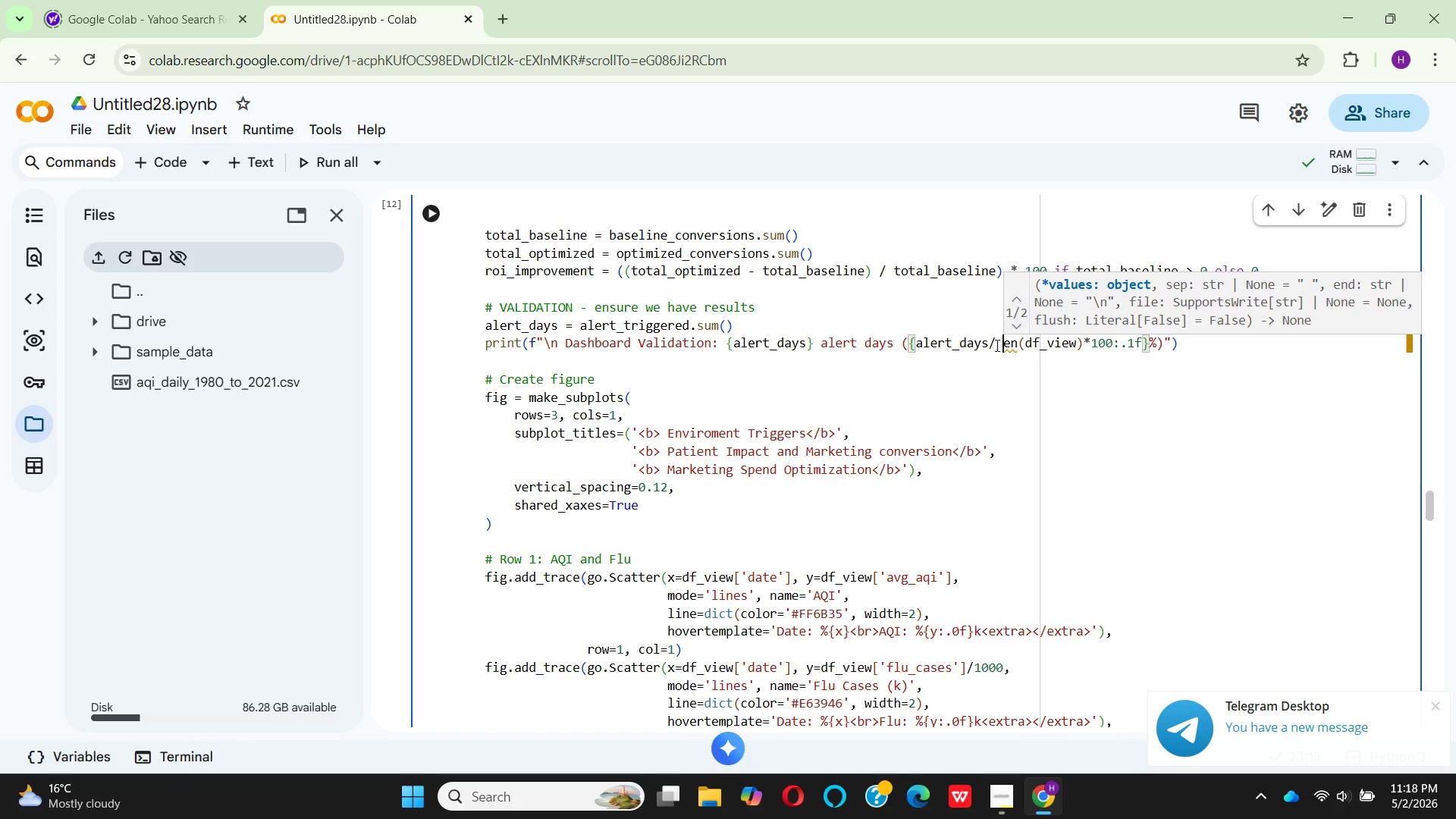 
key(CapsLock)
 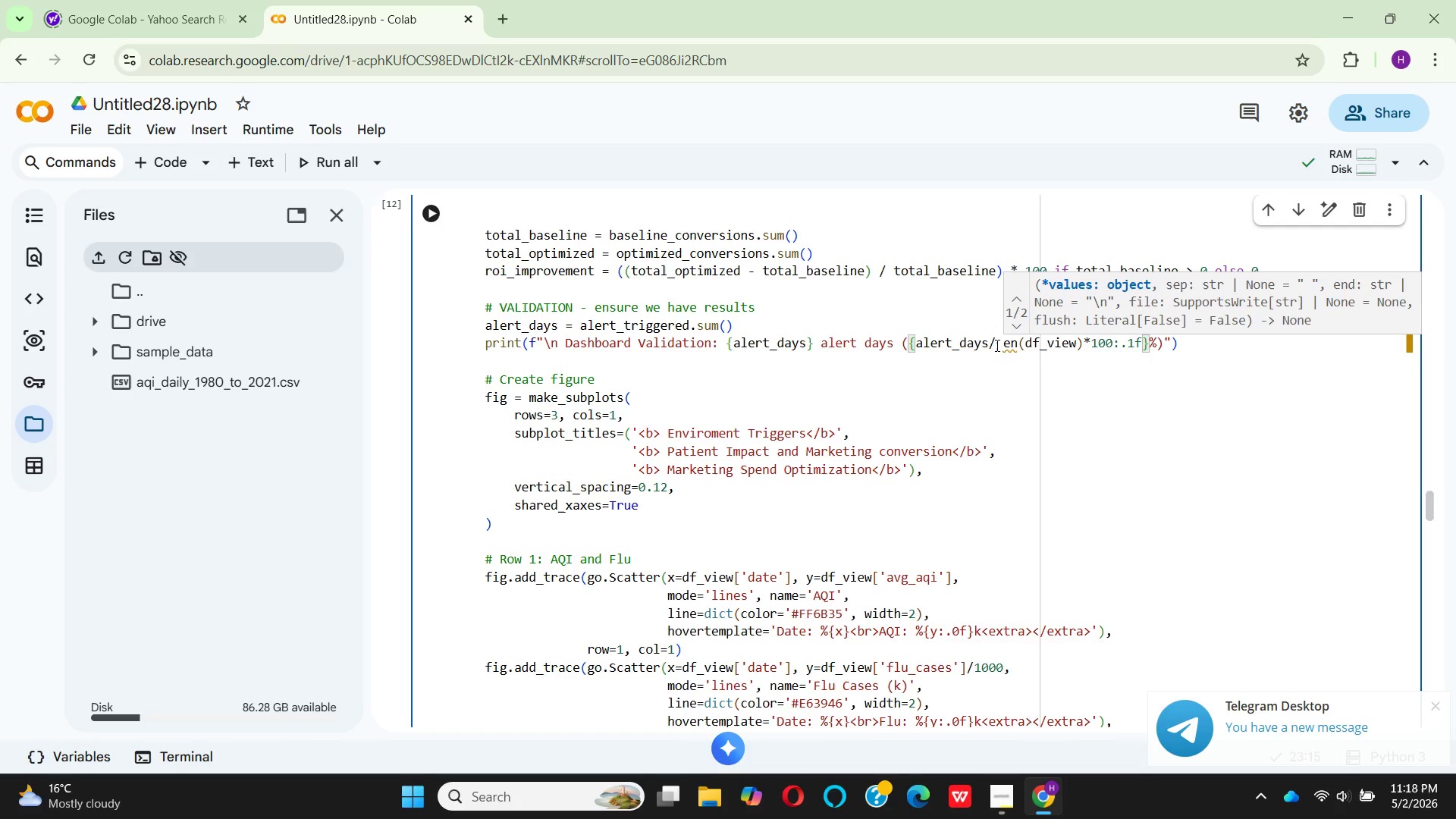 
key(L)
 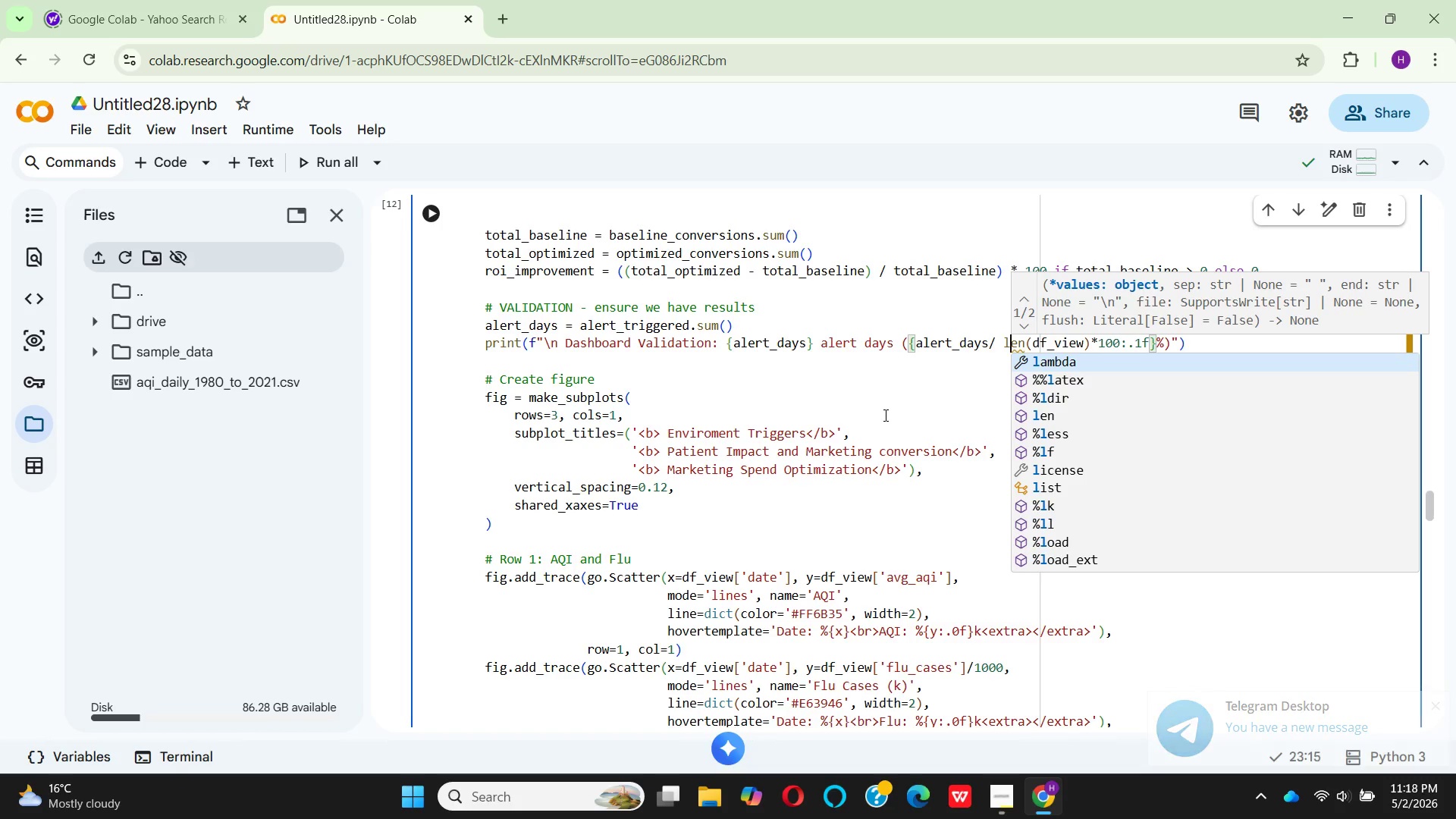 
left_click([899, 396])
 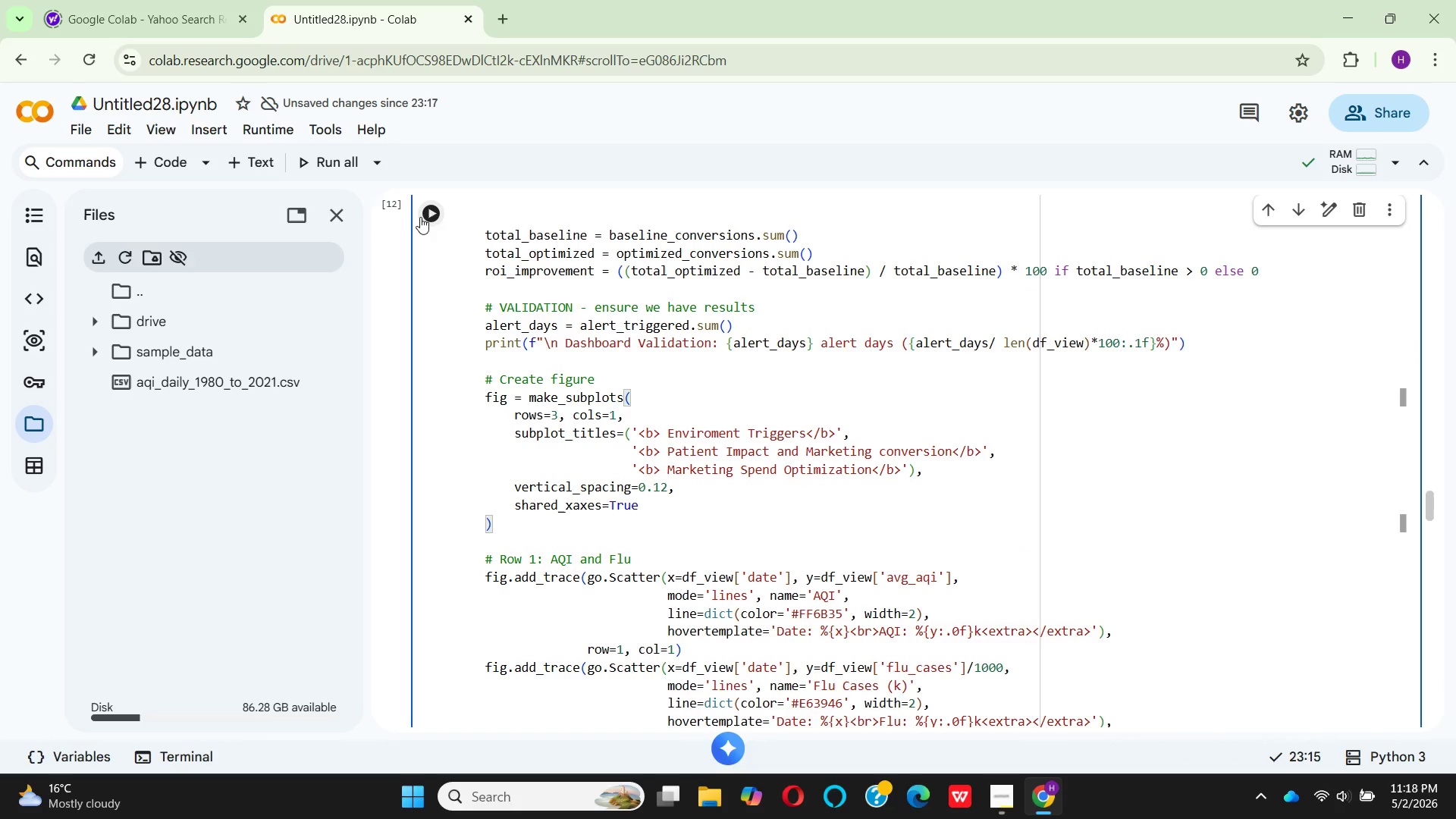 
left_click([420, 217])
 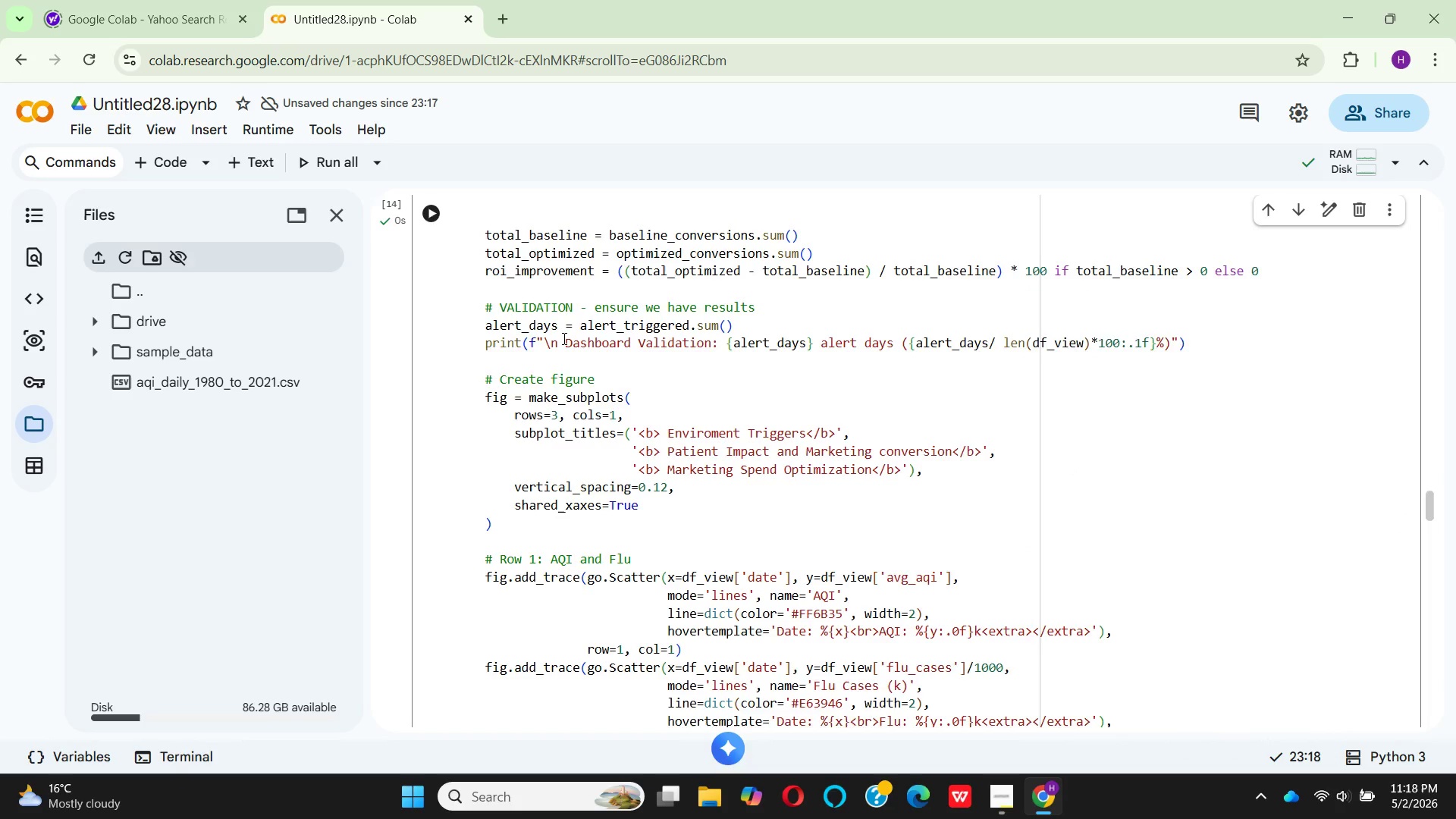 
scroll: coordinate [568, 342], scroll_direction: down, amount: 18.0
 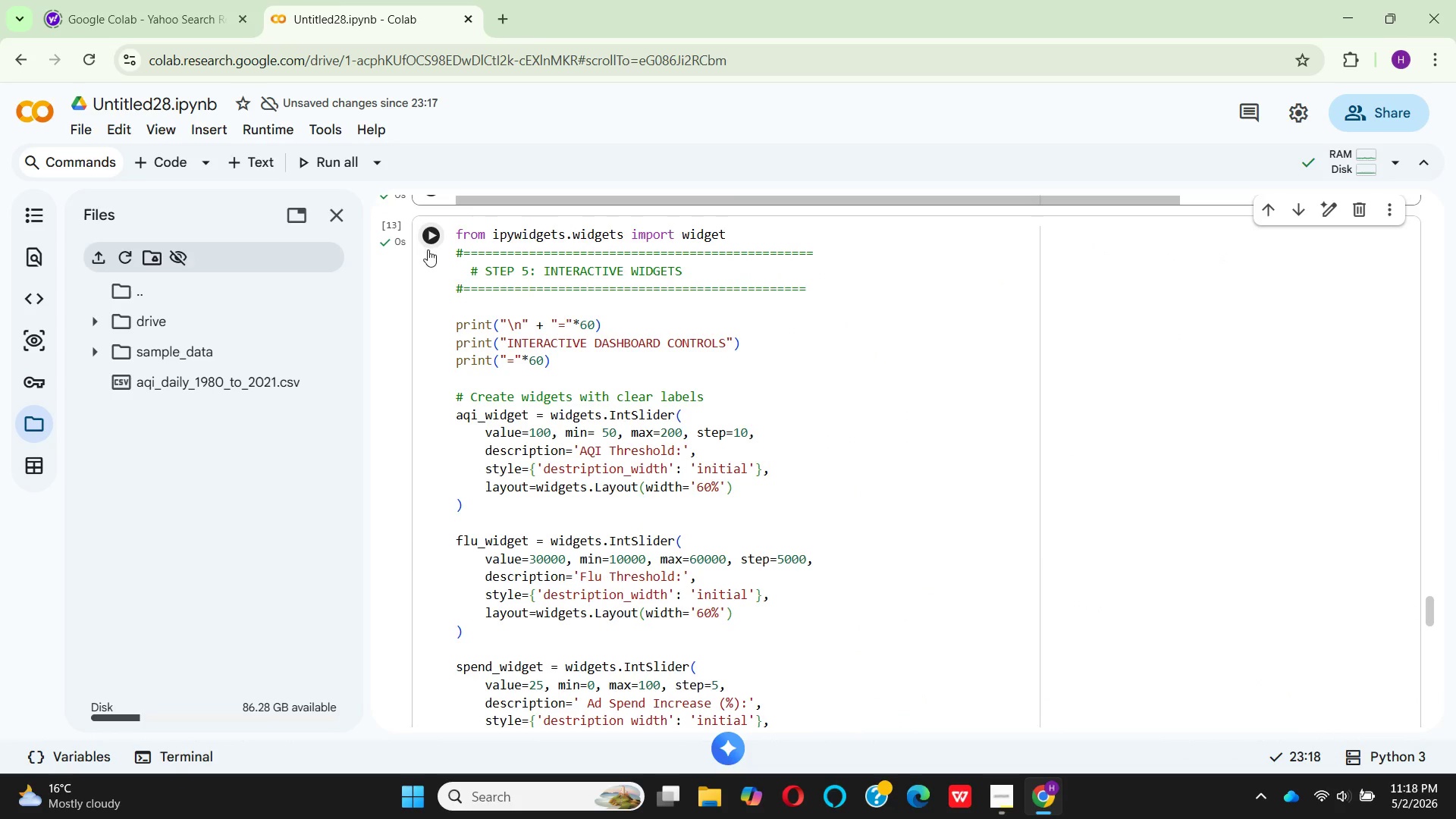 
left_click([428, 249])
 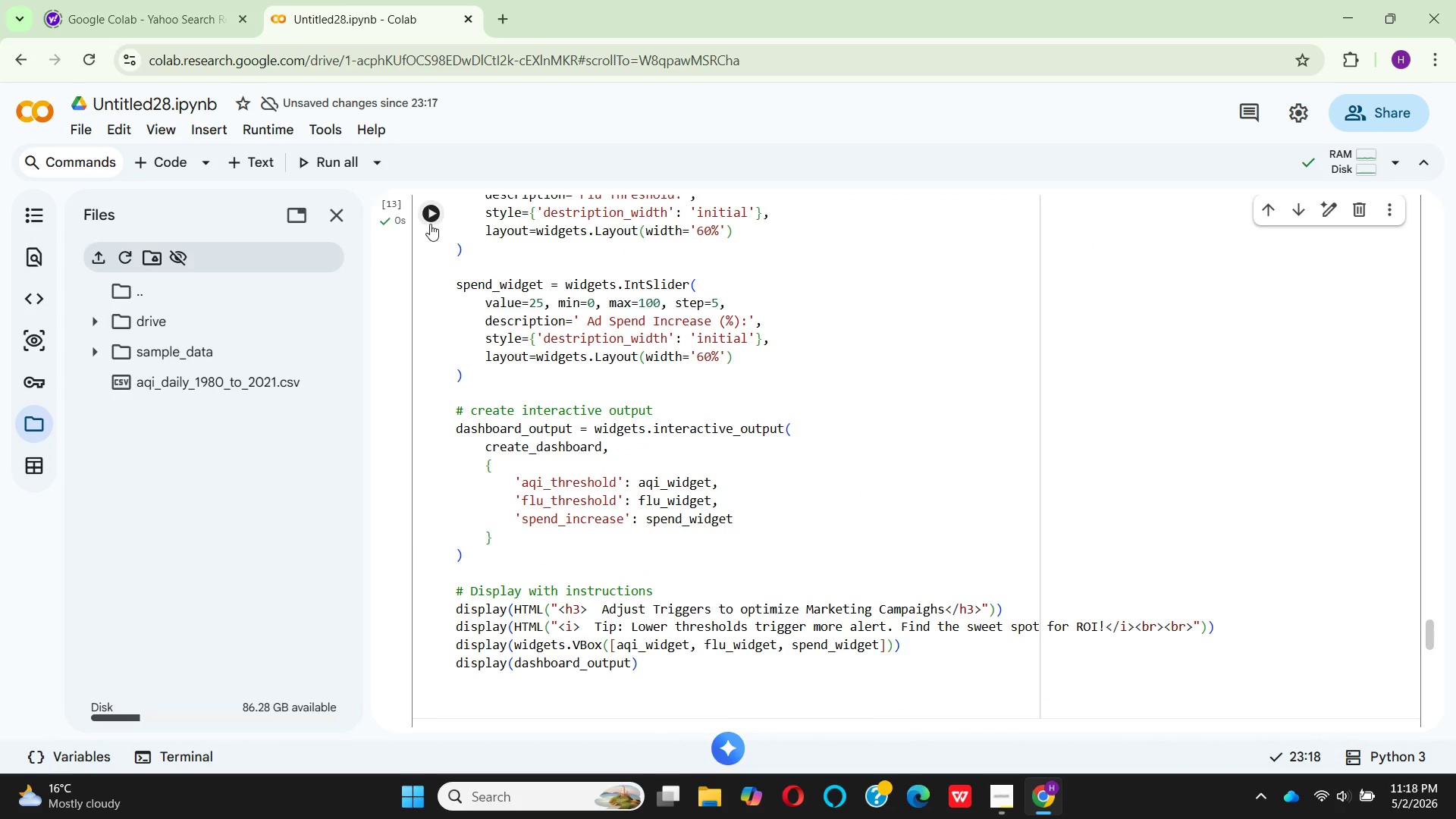 
left_click([431, 218])
 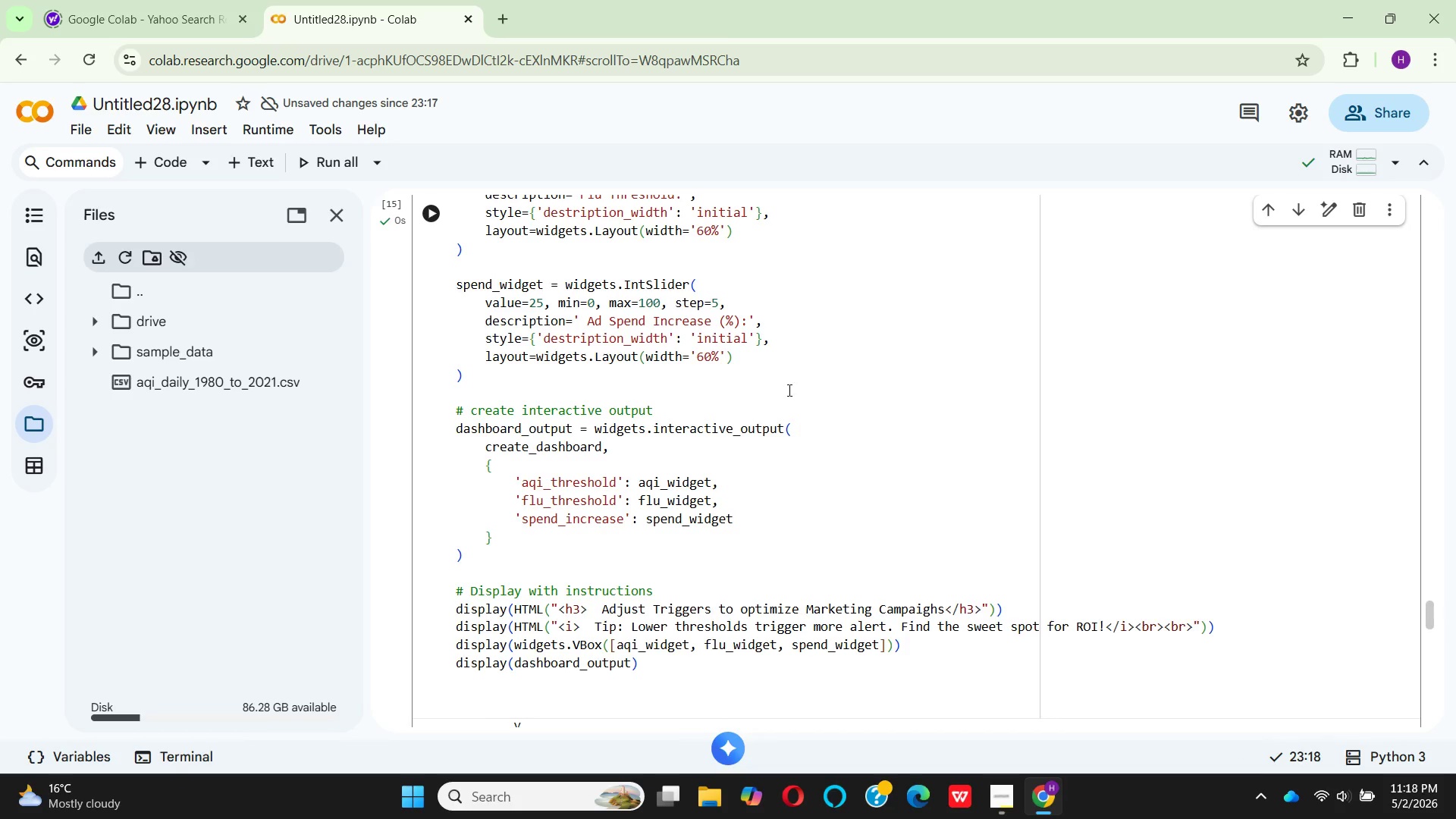 
scroll: coordinate [855, 402], scroll_direction: down, amount: 4.0
 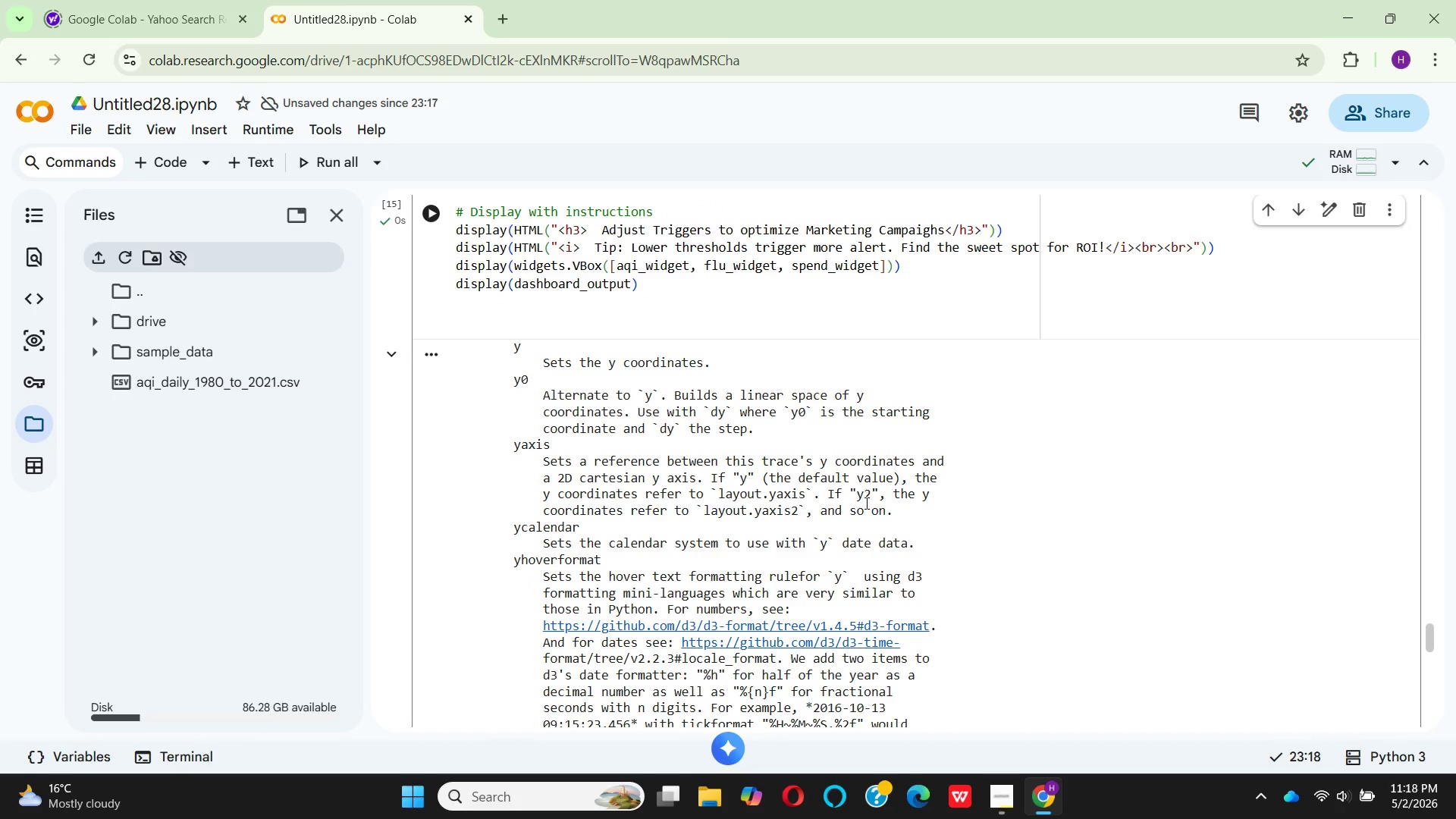 
scroll: coordinate [855, 470], scroll_direction: up, amount: 75.0
 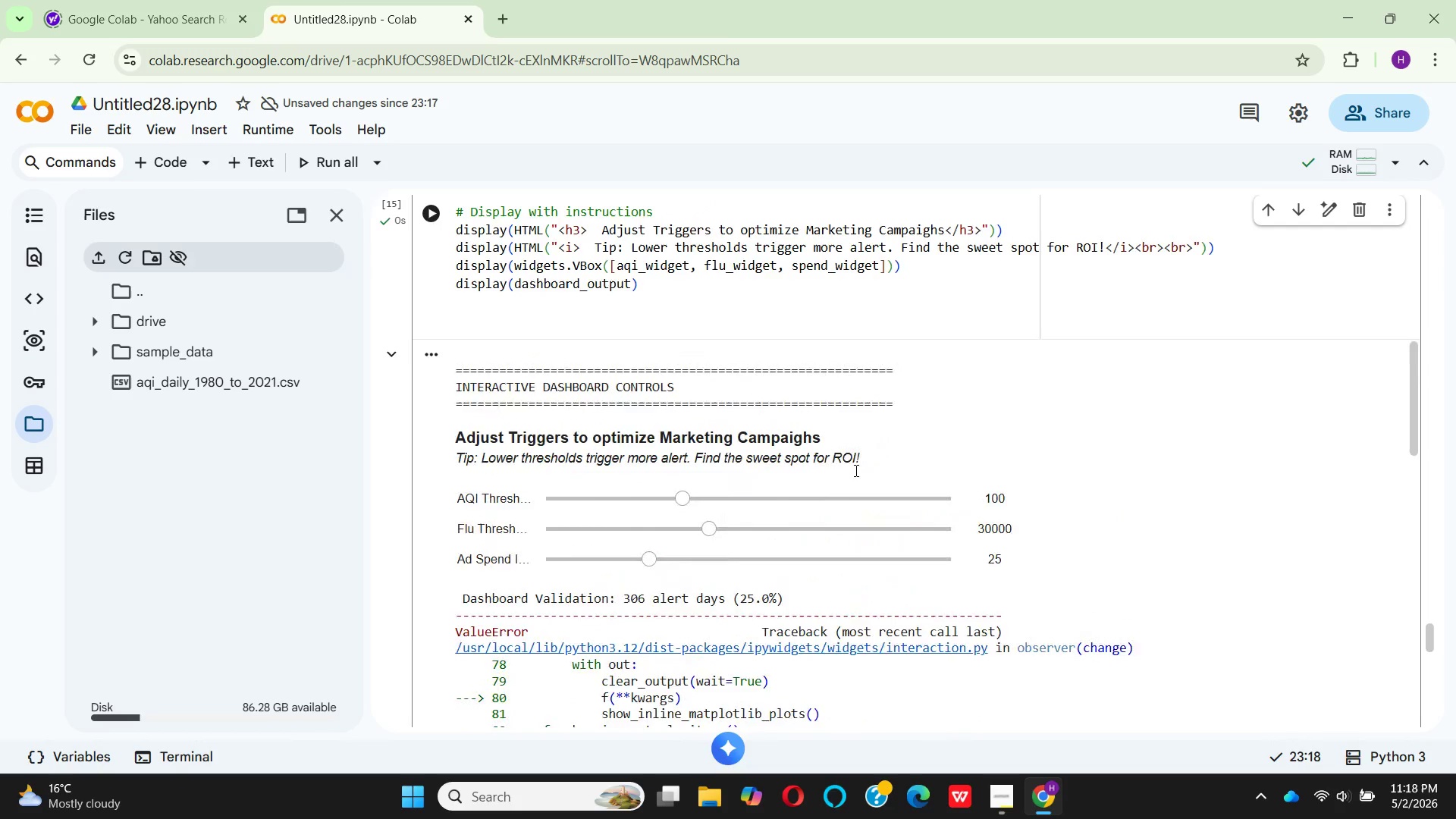 
scroll: coordinate [861, 461], scroll_direction: down, amount: 6.0
 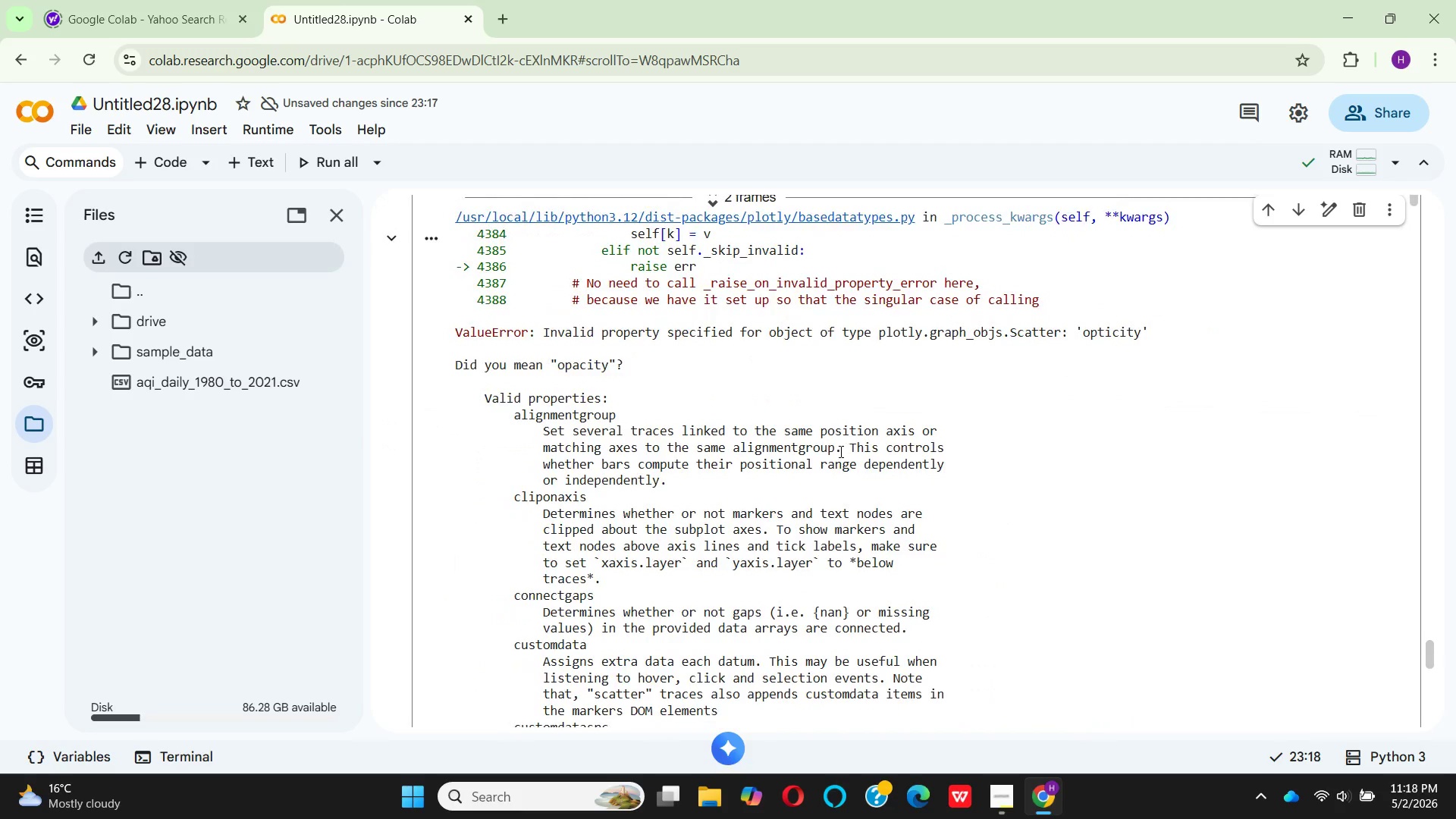 
scroll: coordinate [839, 451], scroll_direction: up, amount: 2.0
 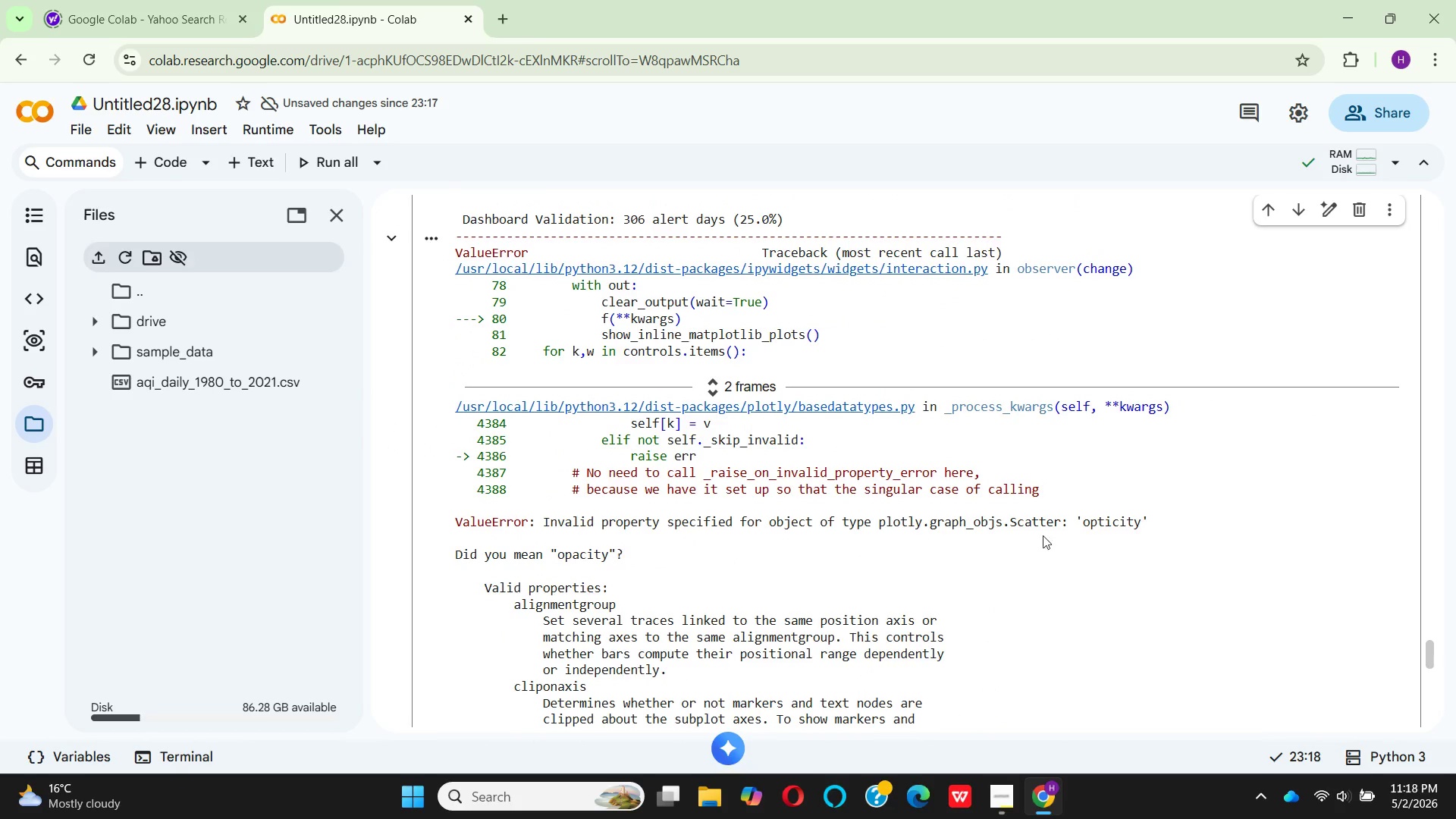 
wait(10.06)
 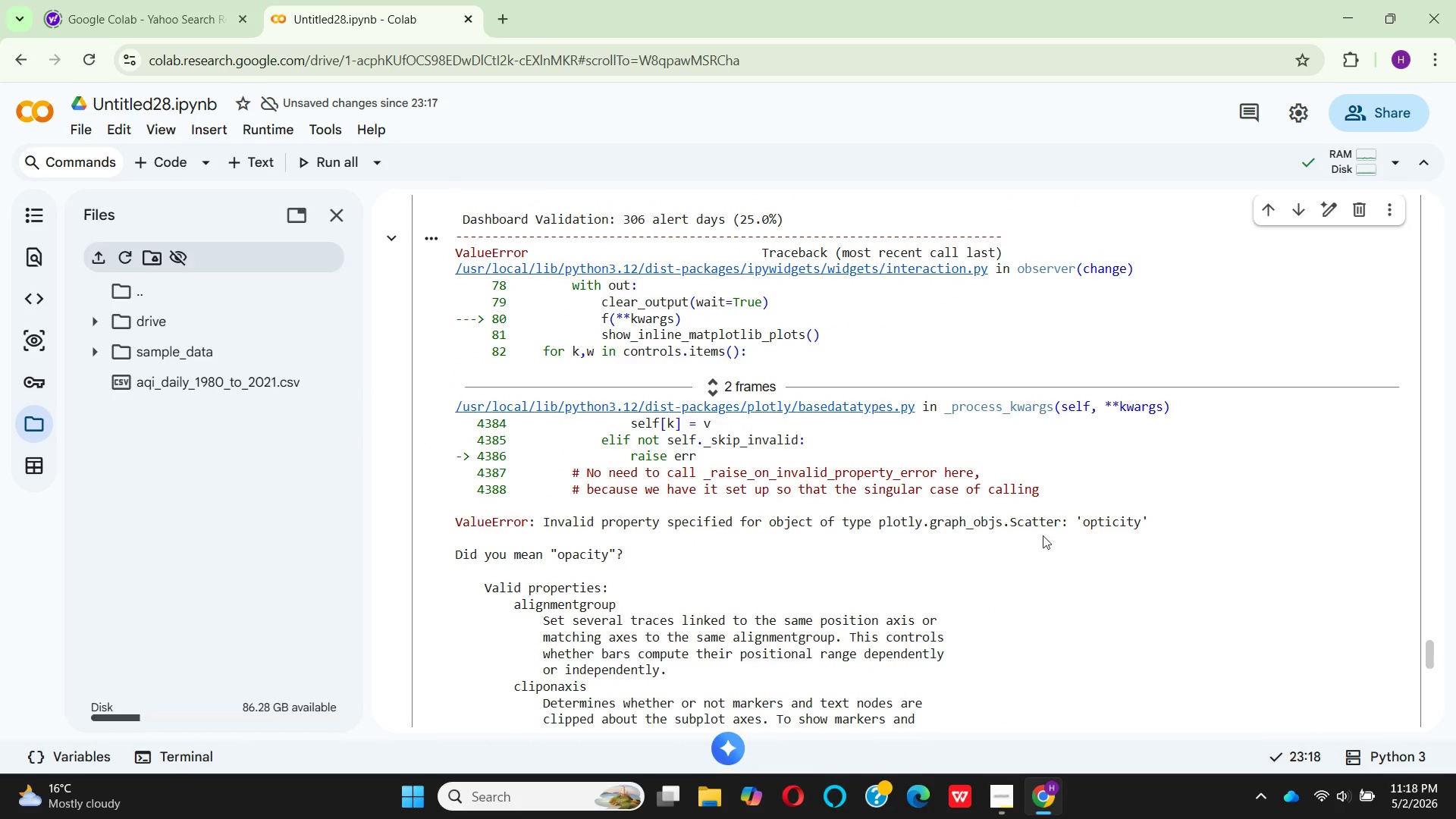 
scroll: coordinate [668, 472], scroll_direction: up, amount: 1.0
 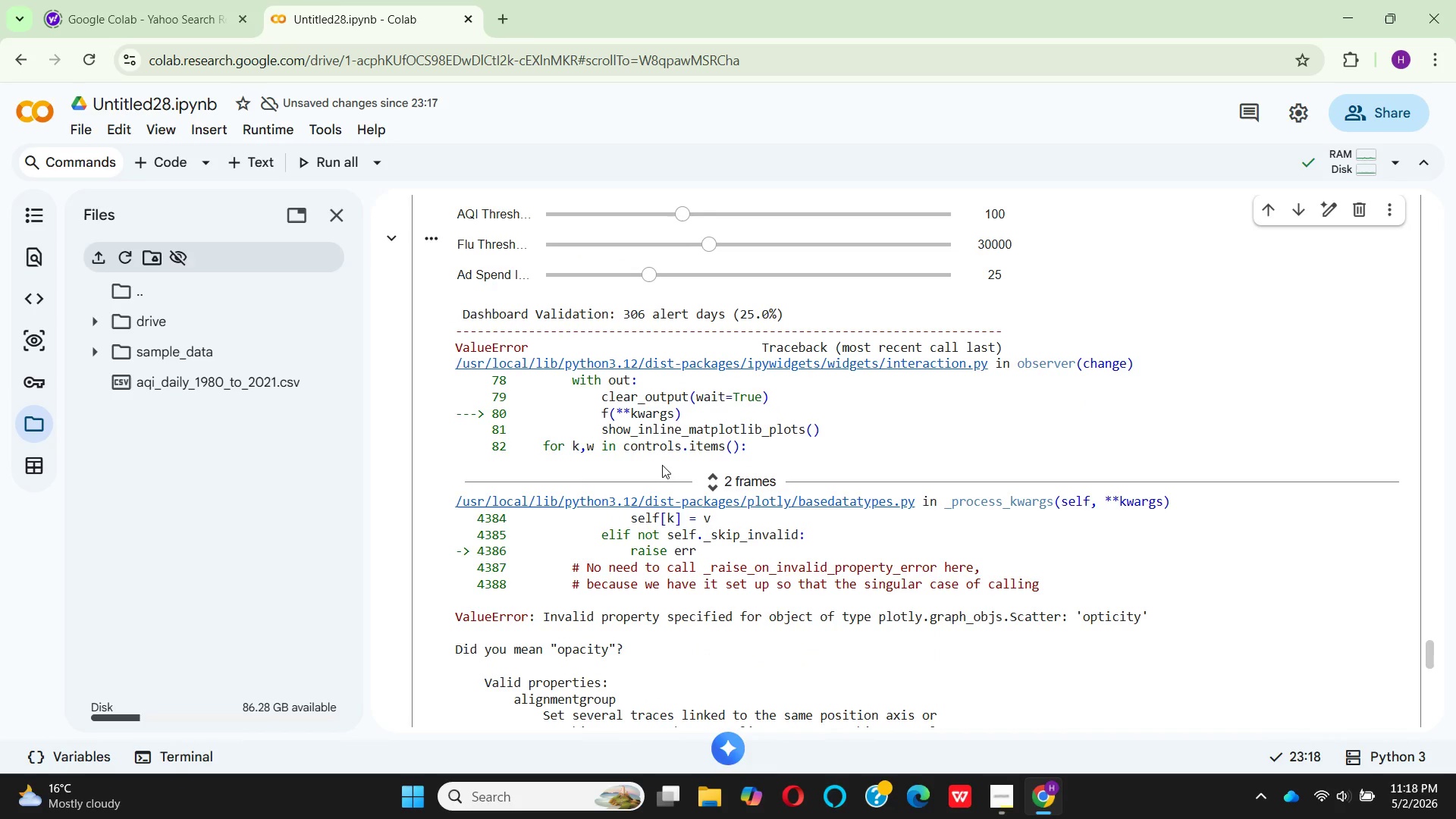 
wait(6.31)
 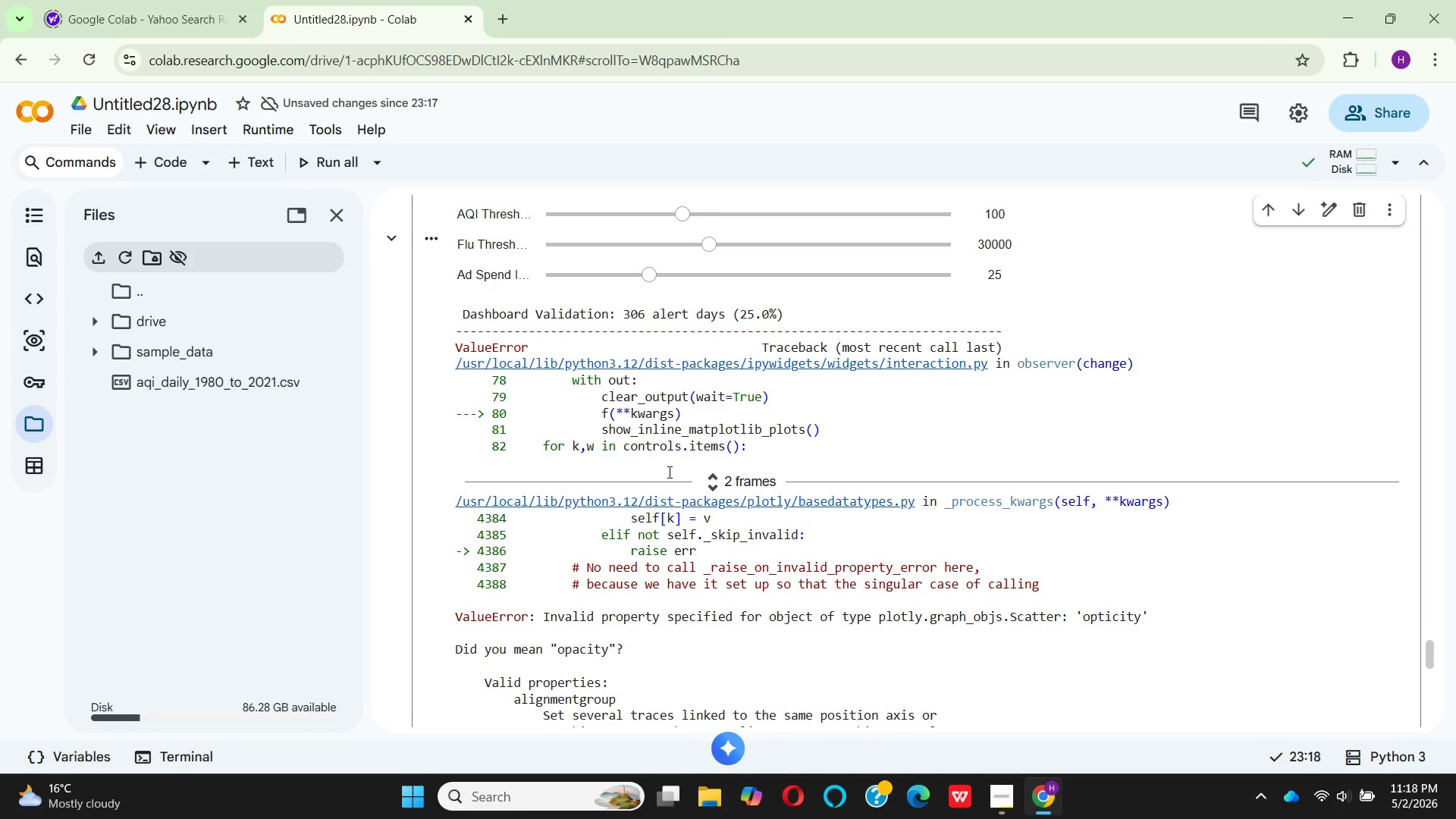 
scroll: coordinate [736, 457], scroll_direction: up, amount: 8.0
 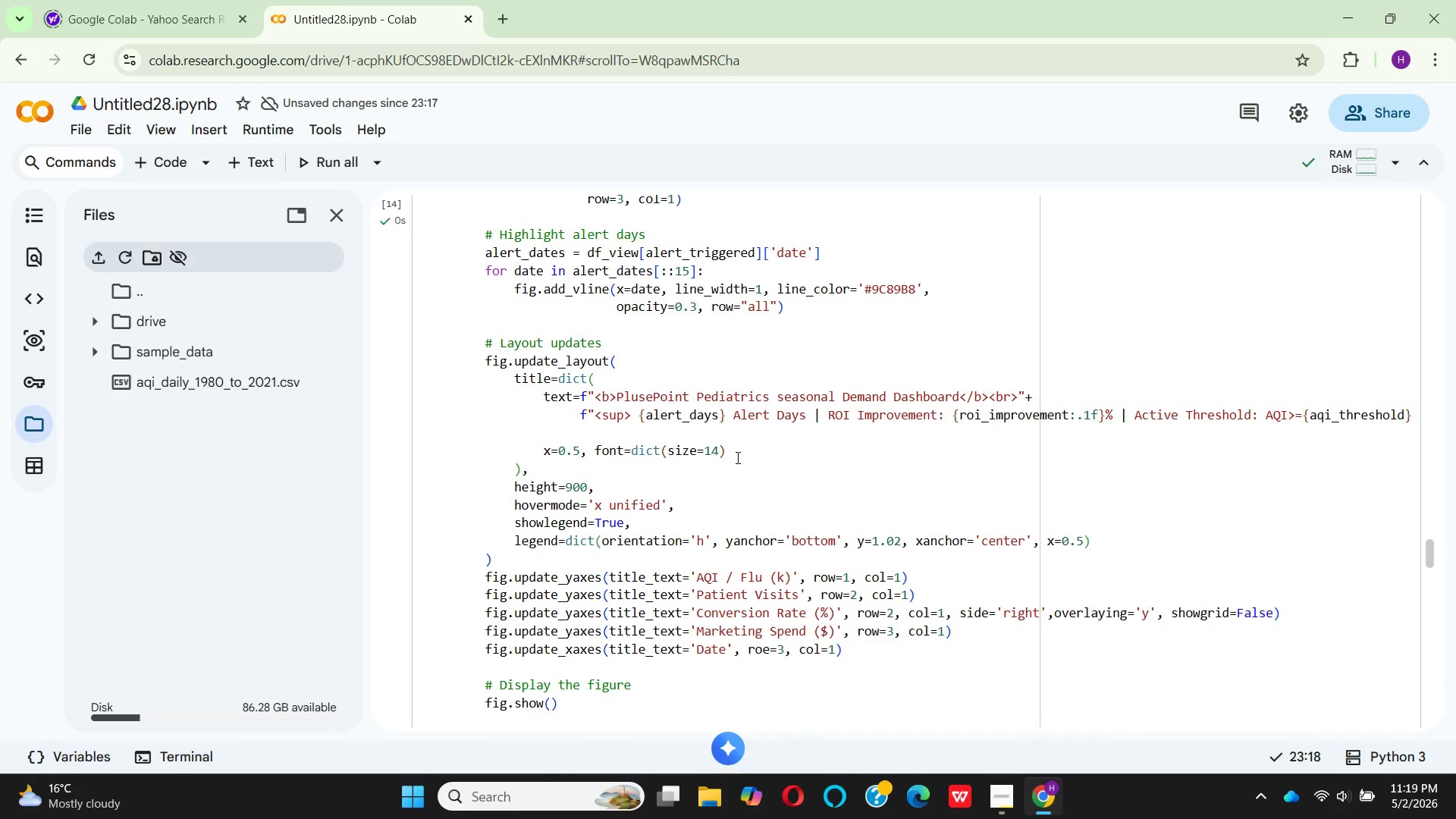 
scroll: coordinate [736, 457], scroll_direction: down, amount: 3.0
 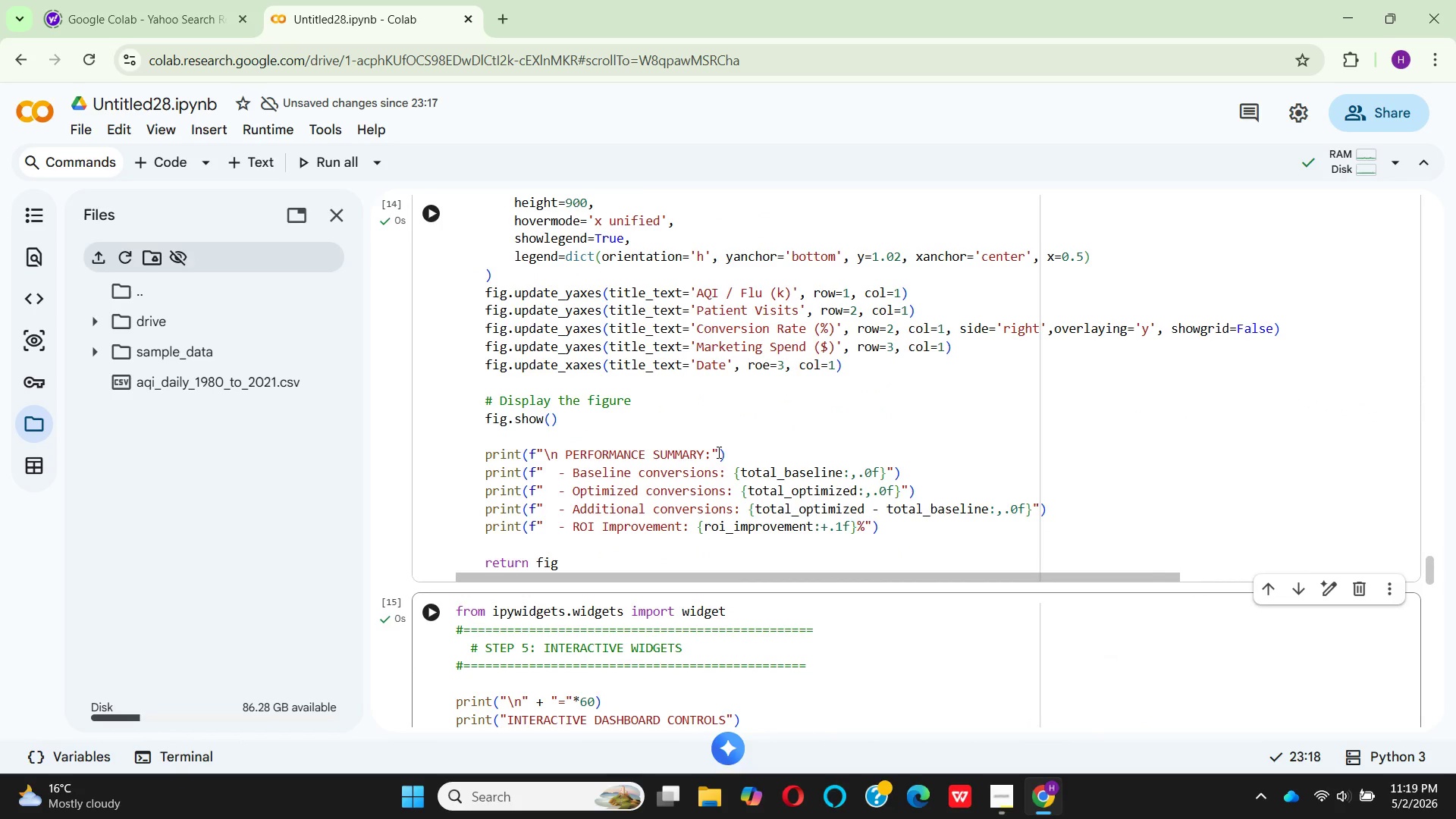 
scroll: coordinate [738, 453], scroll_direction: up, amount: 5.0
 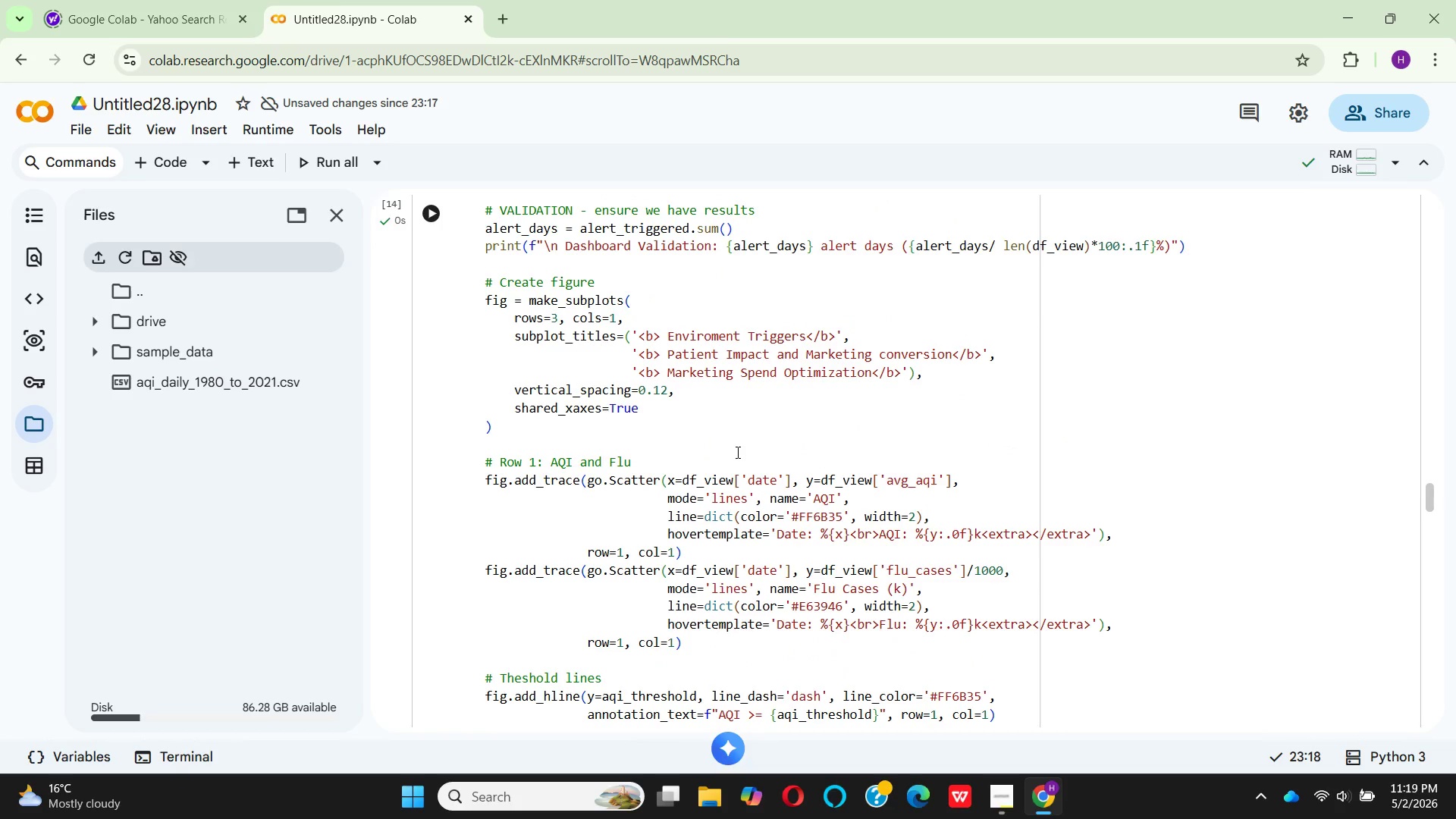 
scroll: coordinate [655, 420], scroll_direction: up, amount: 6.0
 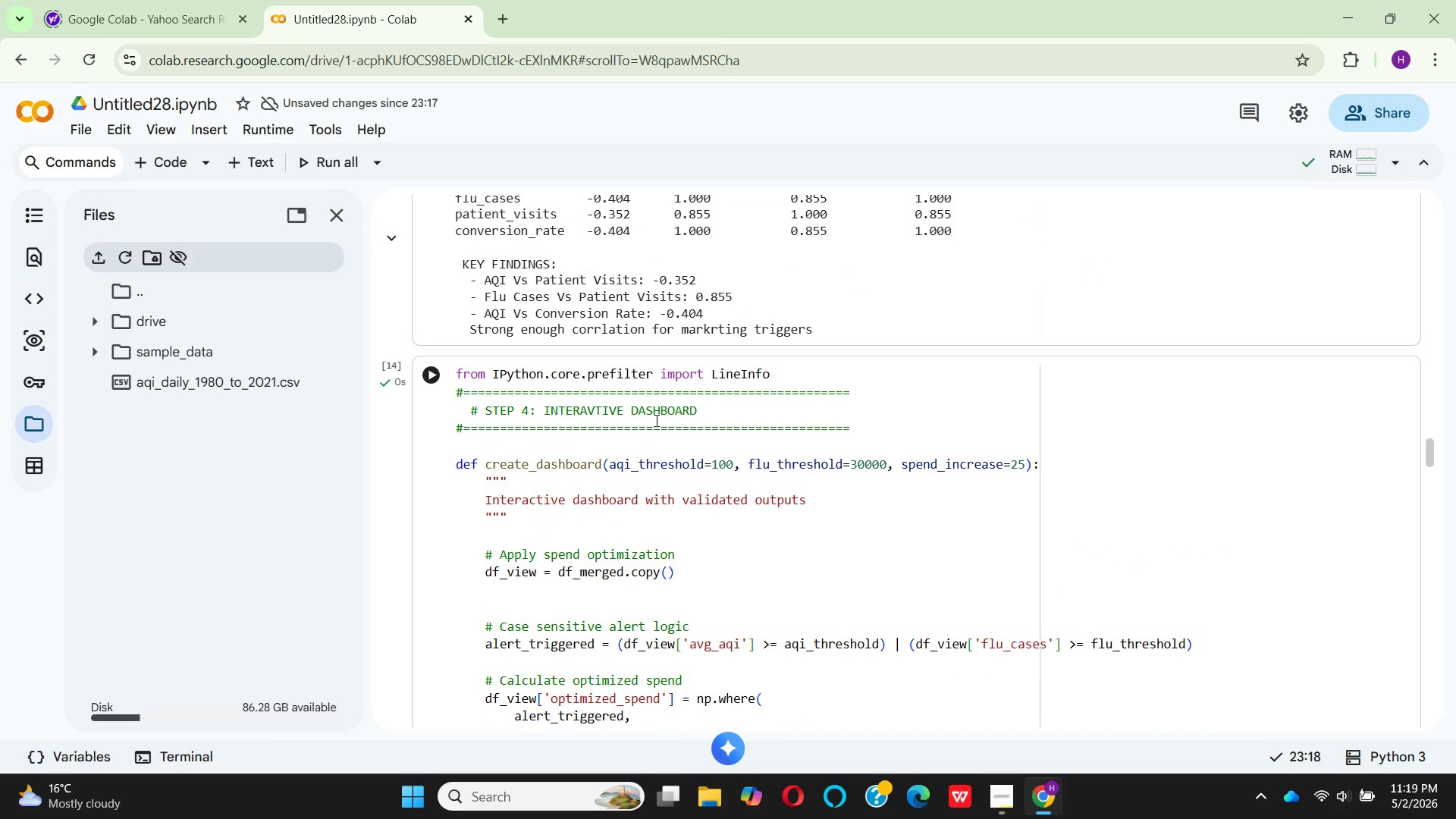 
scroll: coordinate [655, 420], scroll_direction: down, amount: 11.0
 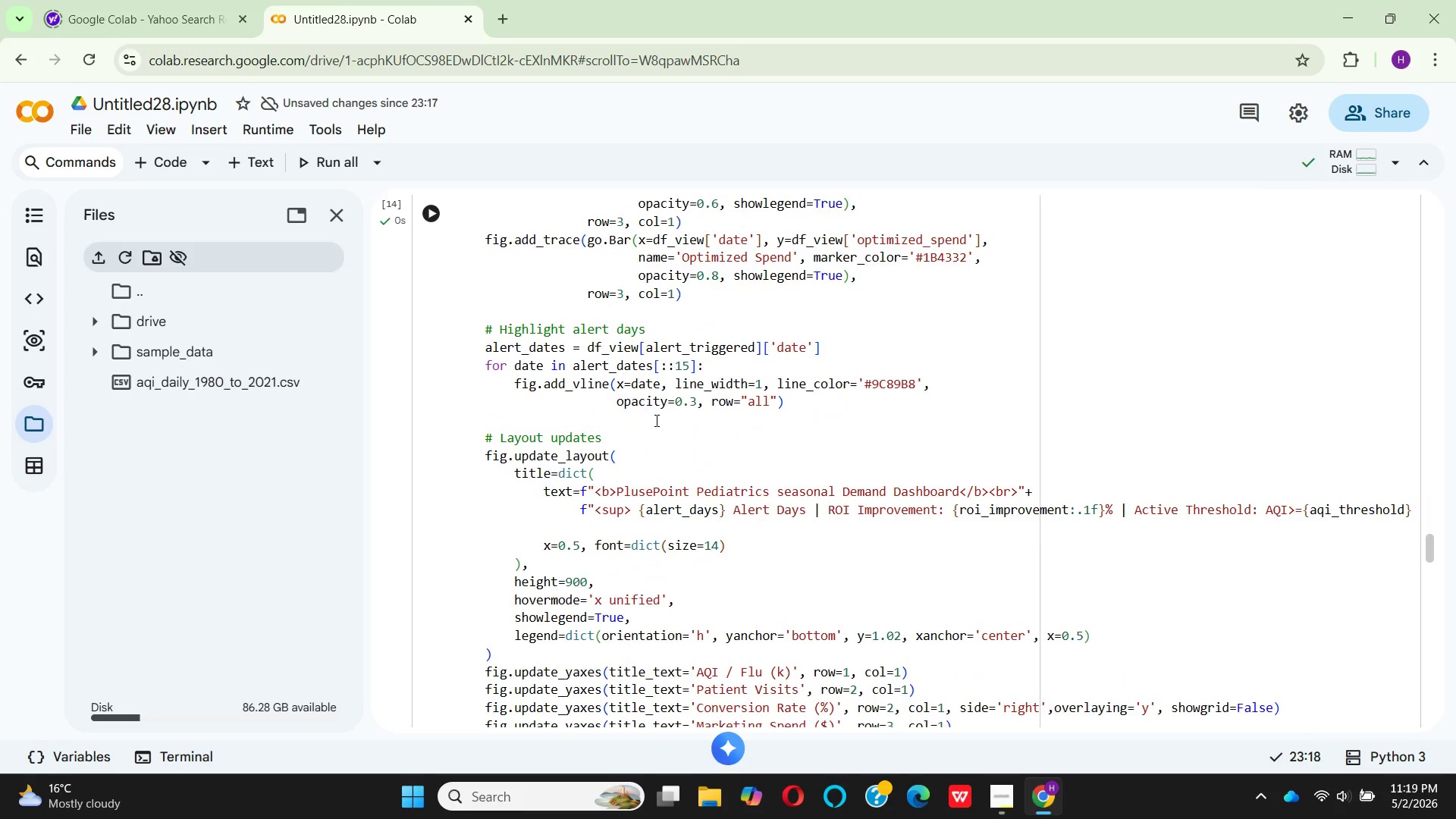 
scroll: coordinate [673, 457], scroll_direction: down, amount: 8.0
 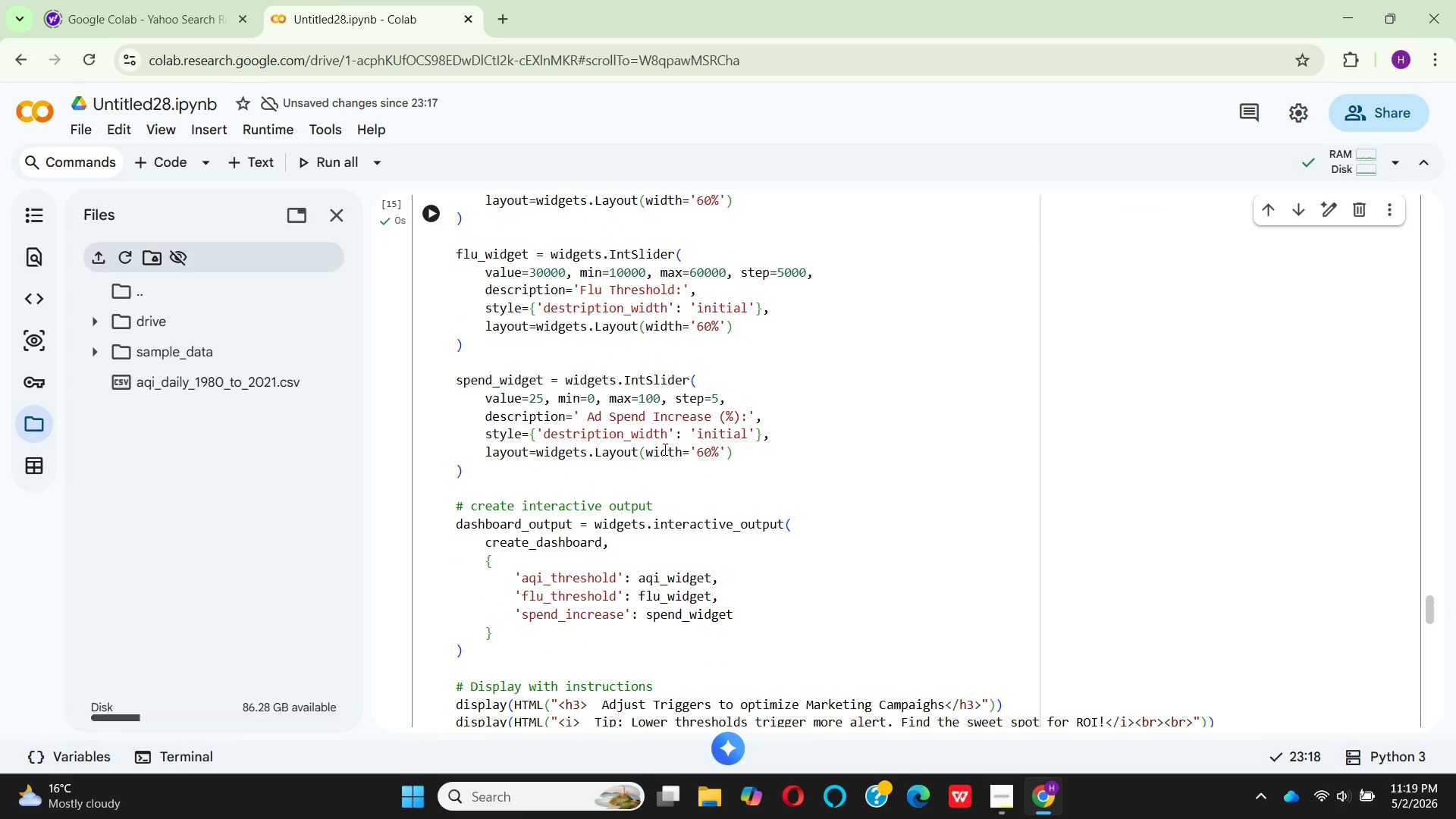 
scroll: coordinate [664, 449], scroll_direction: up, amount: 1.0
 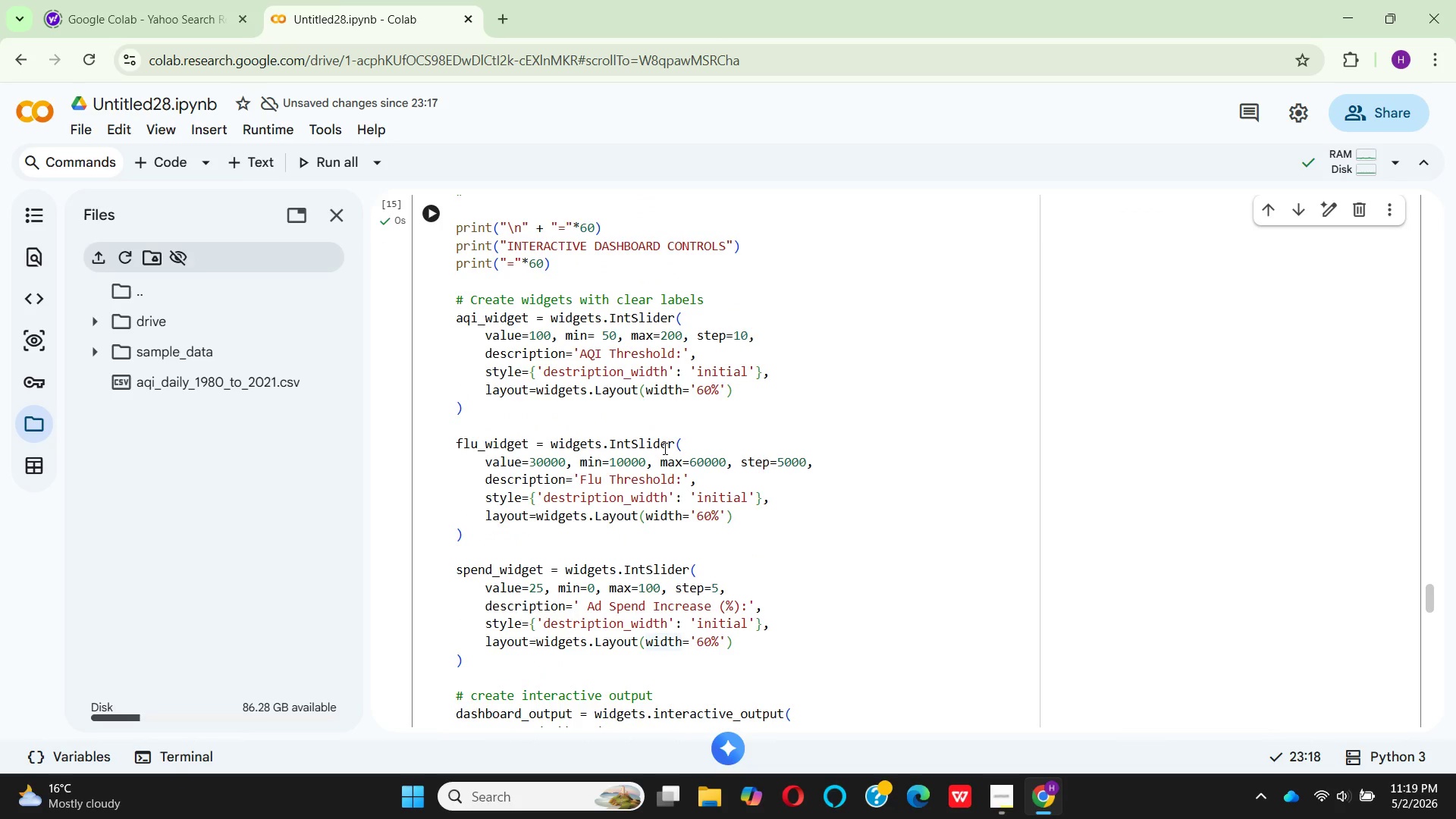 
scroll: coordinate [664, 448], scroll_direction: down, amount: 11.0
 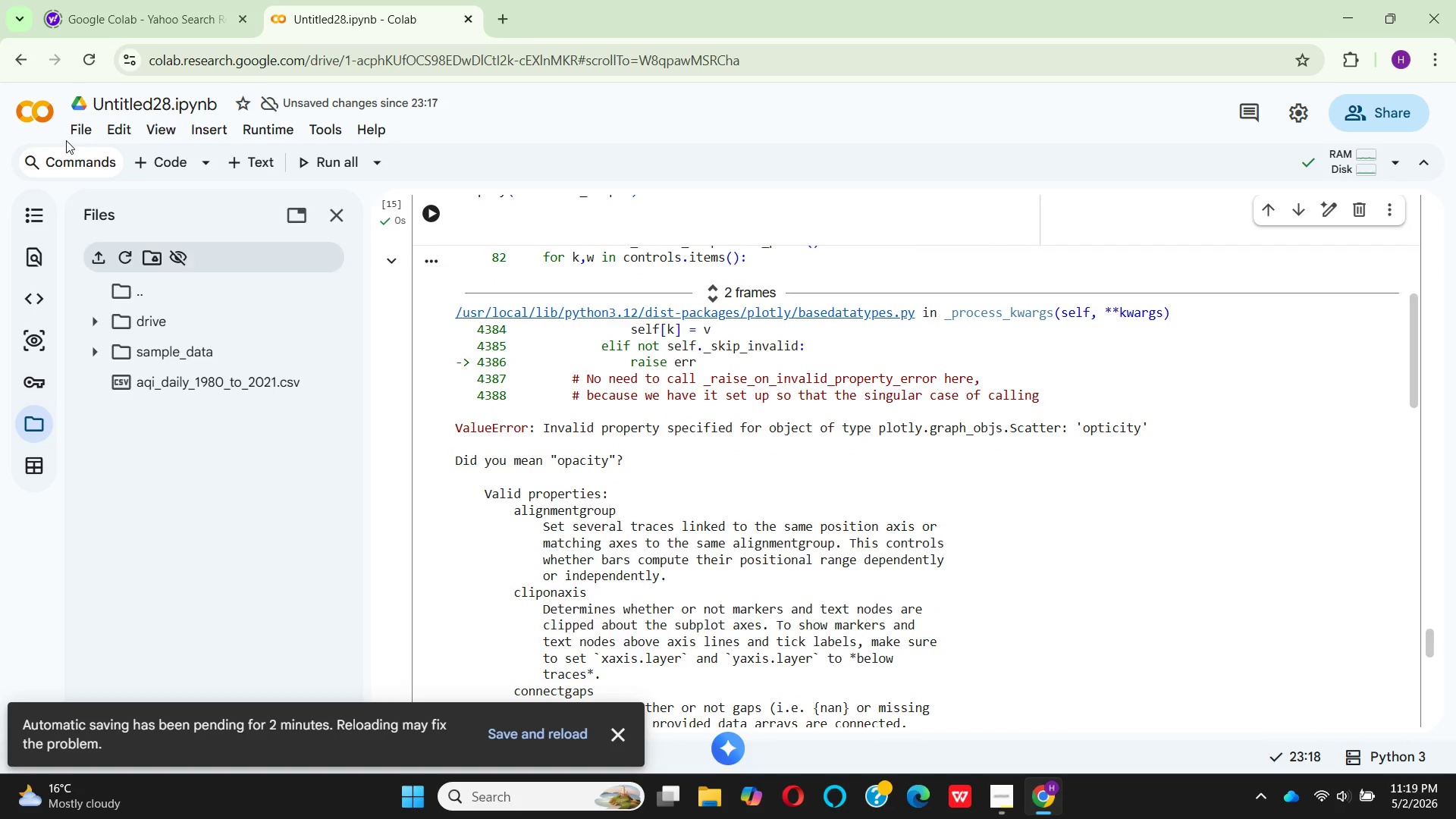 
left_click([75, 131])
 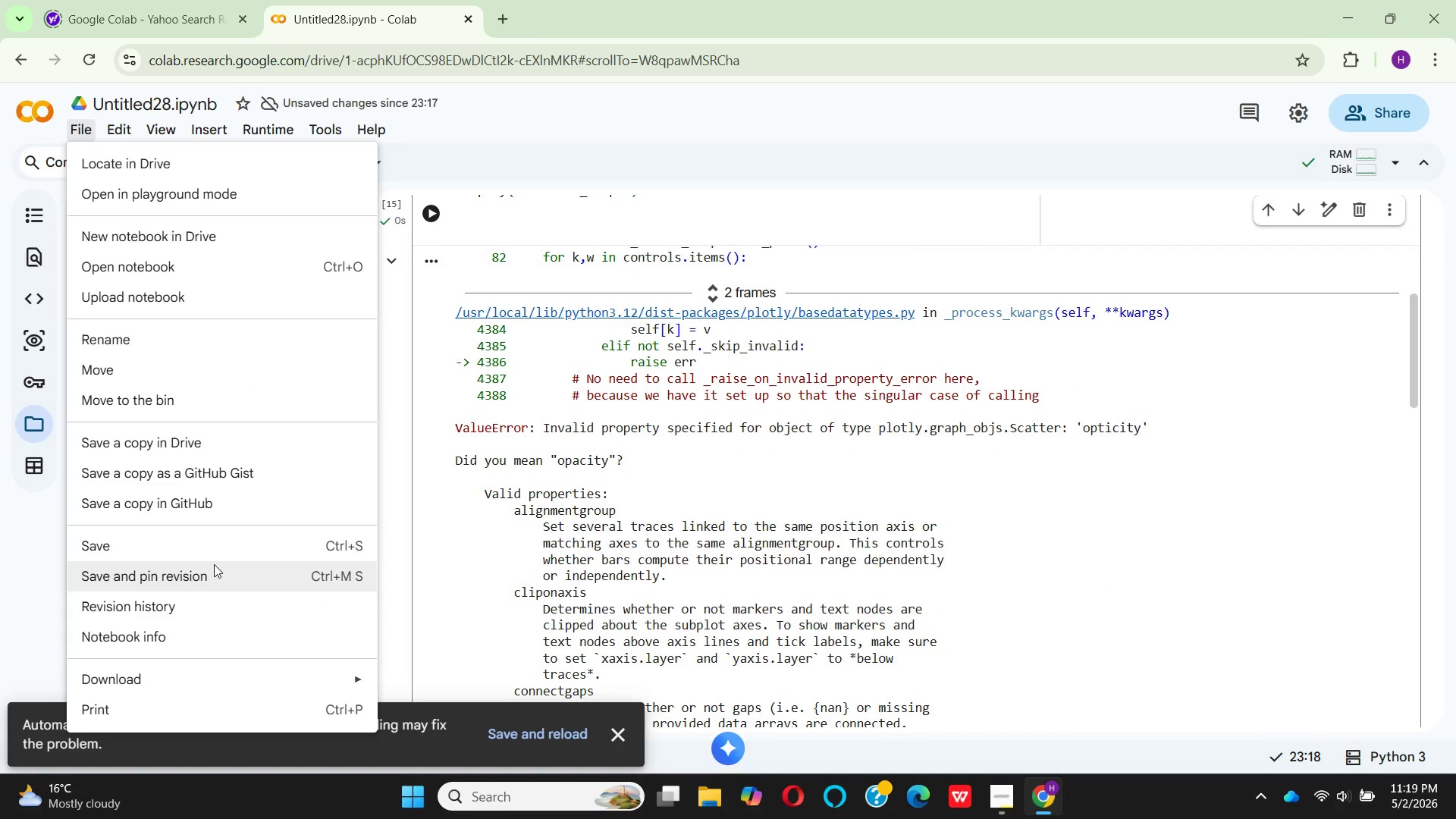 
left_click([210, 553])
 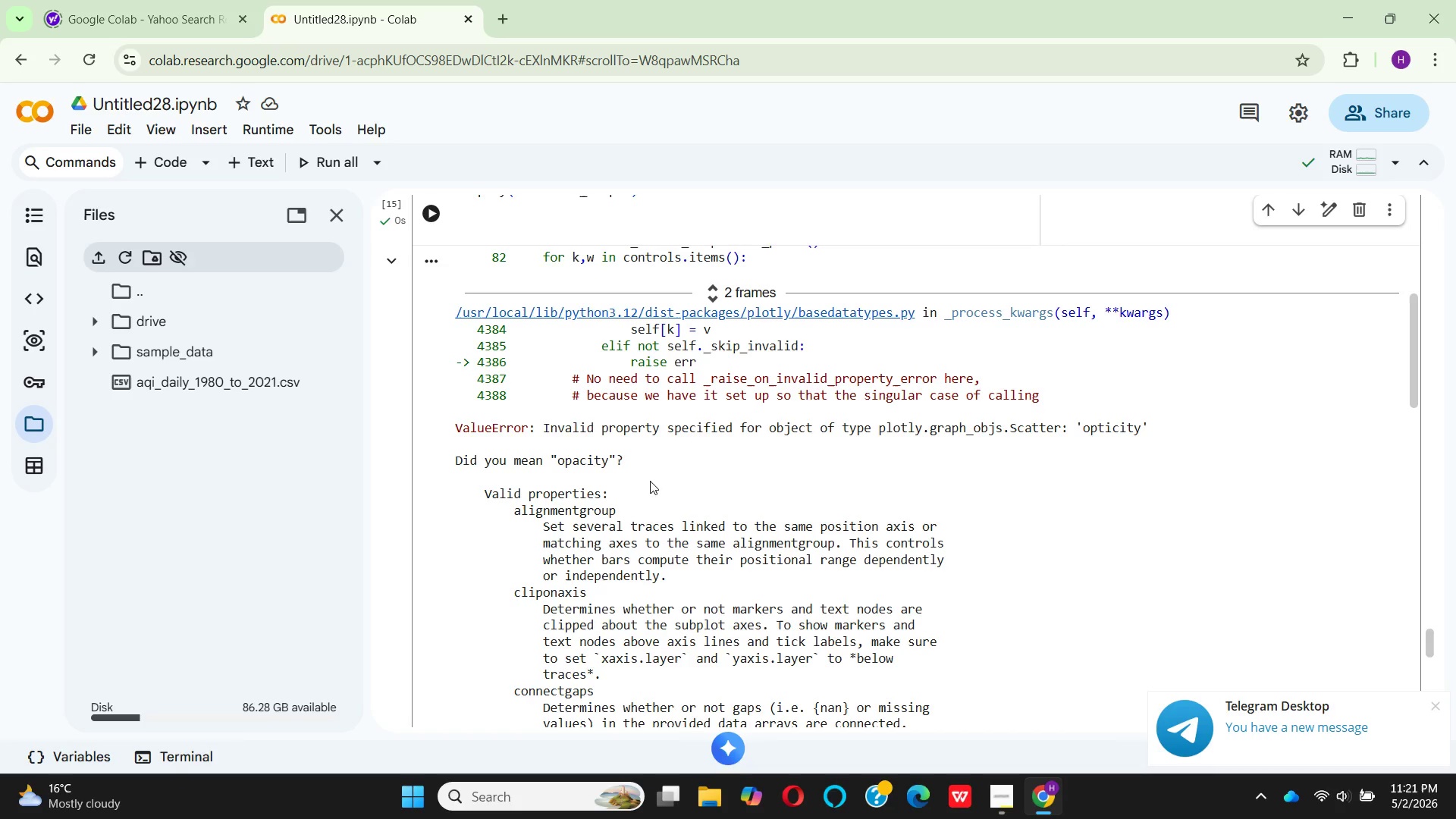 
wait(125.42)
 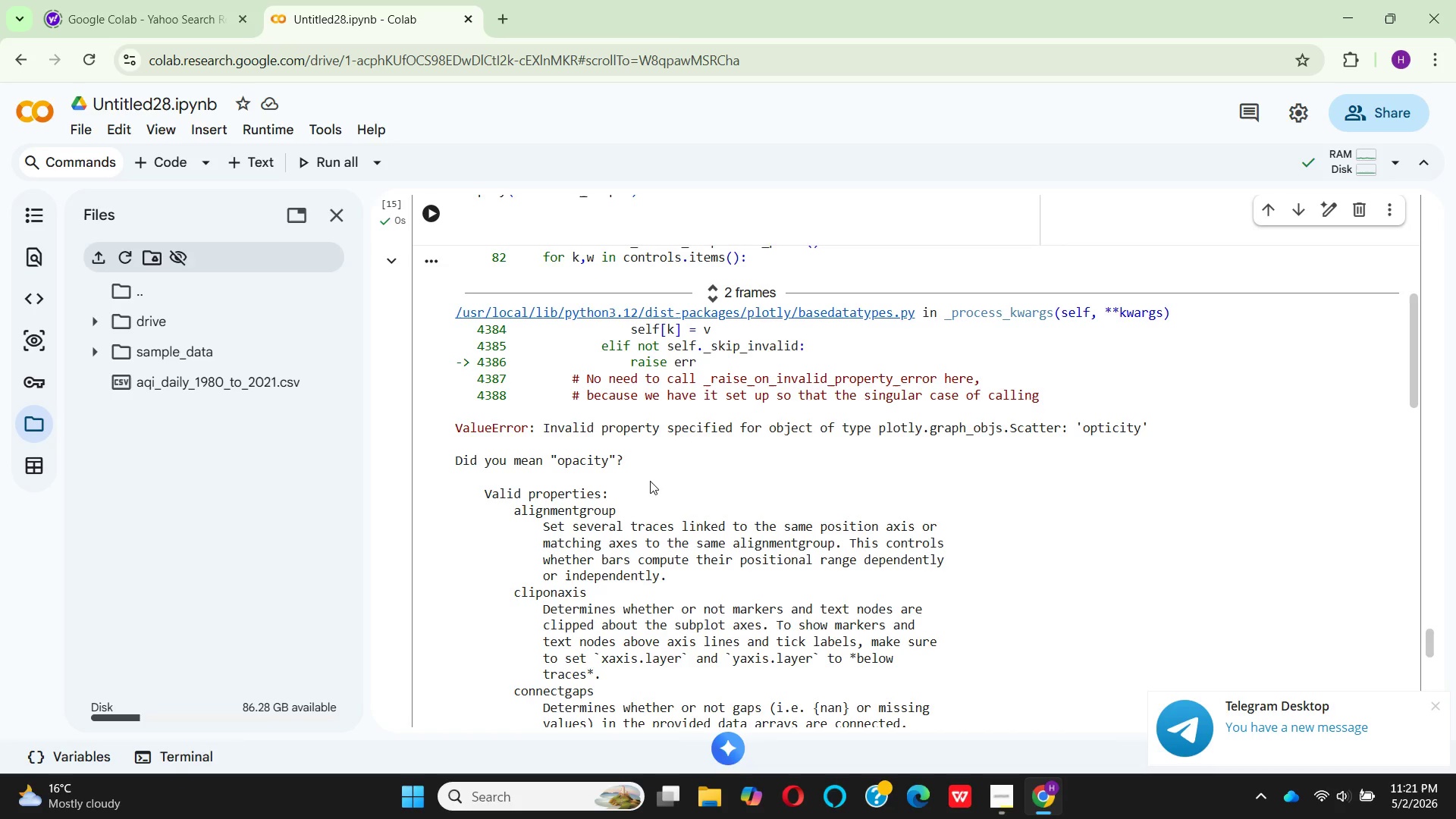 
double_click([1130, 430])
 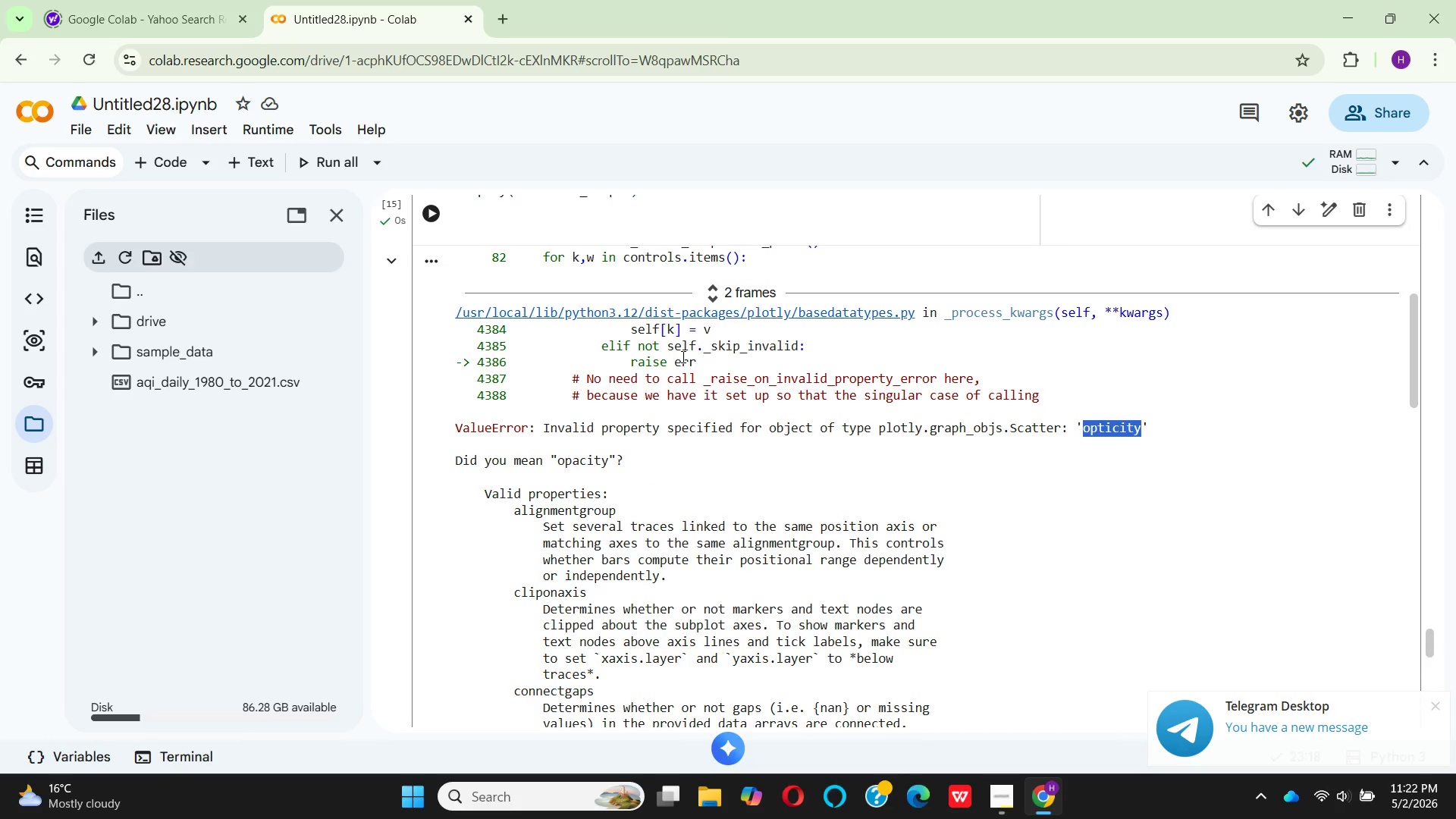 
double_click([682, 356])
 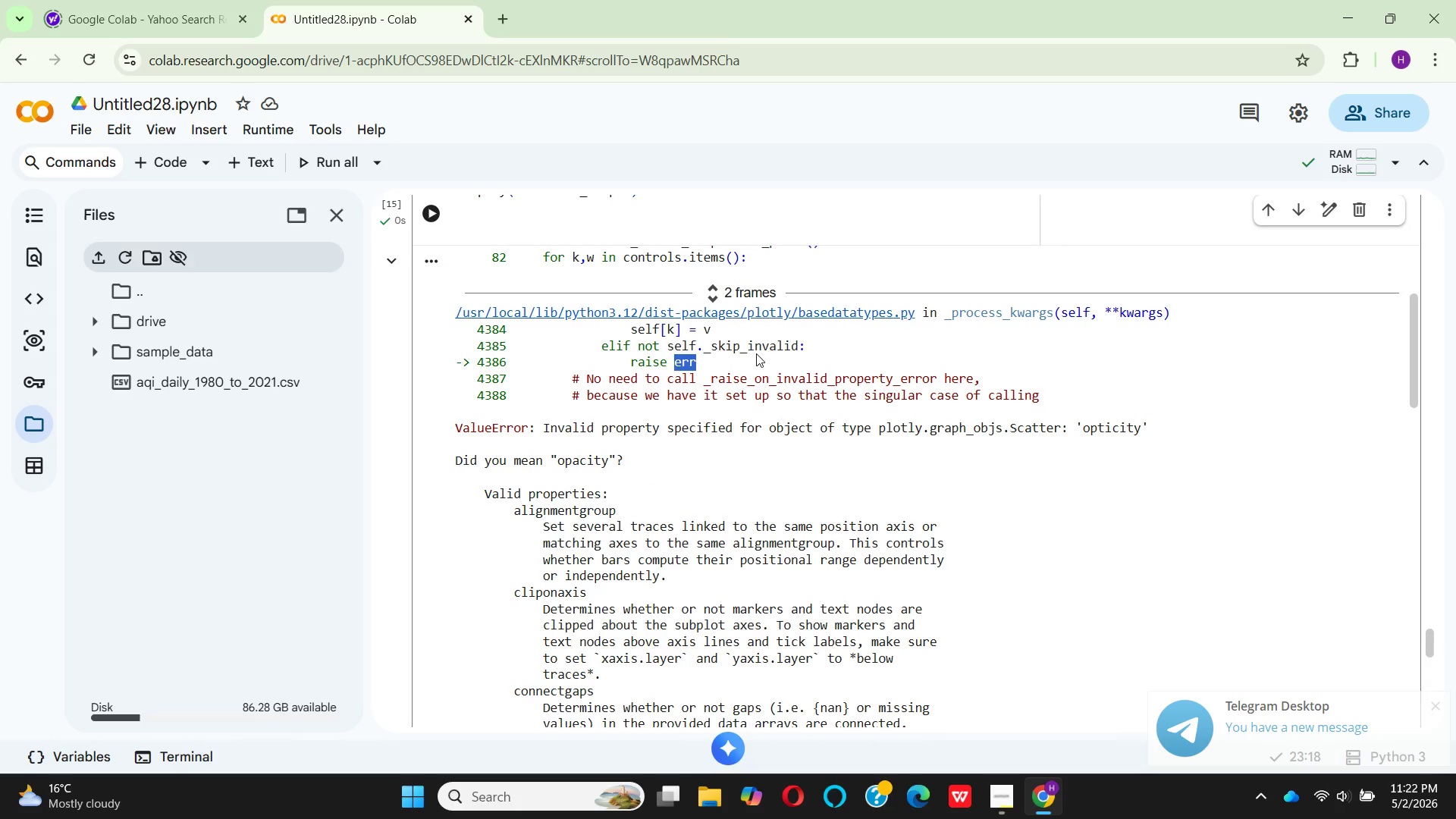 
scroll: coordinate [756, 353], scroll_direction: up, amount: 2.0
 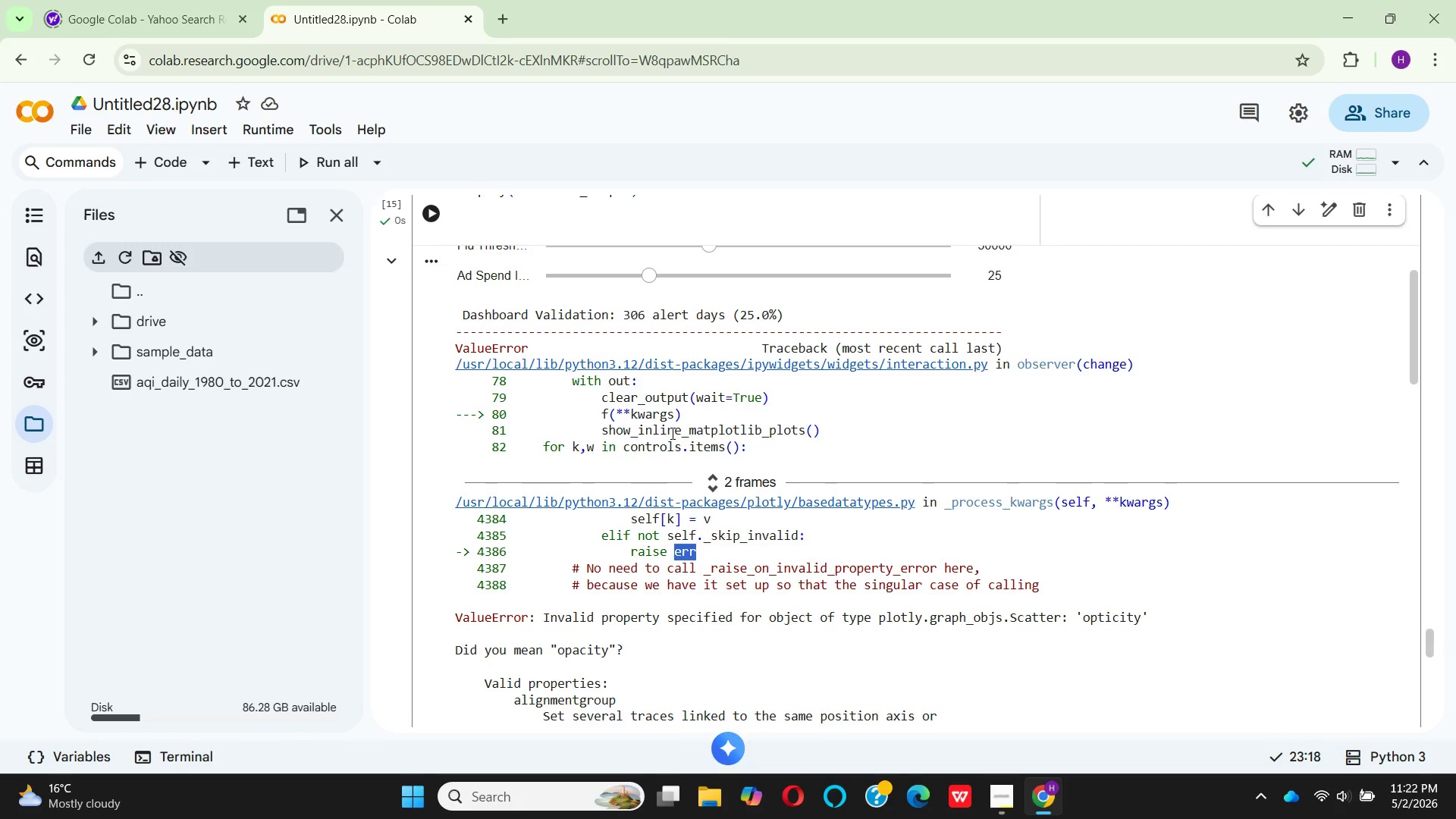 
wait(6.39)
 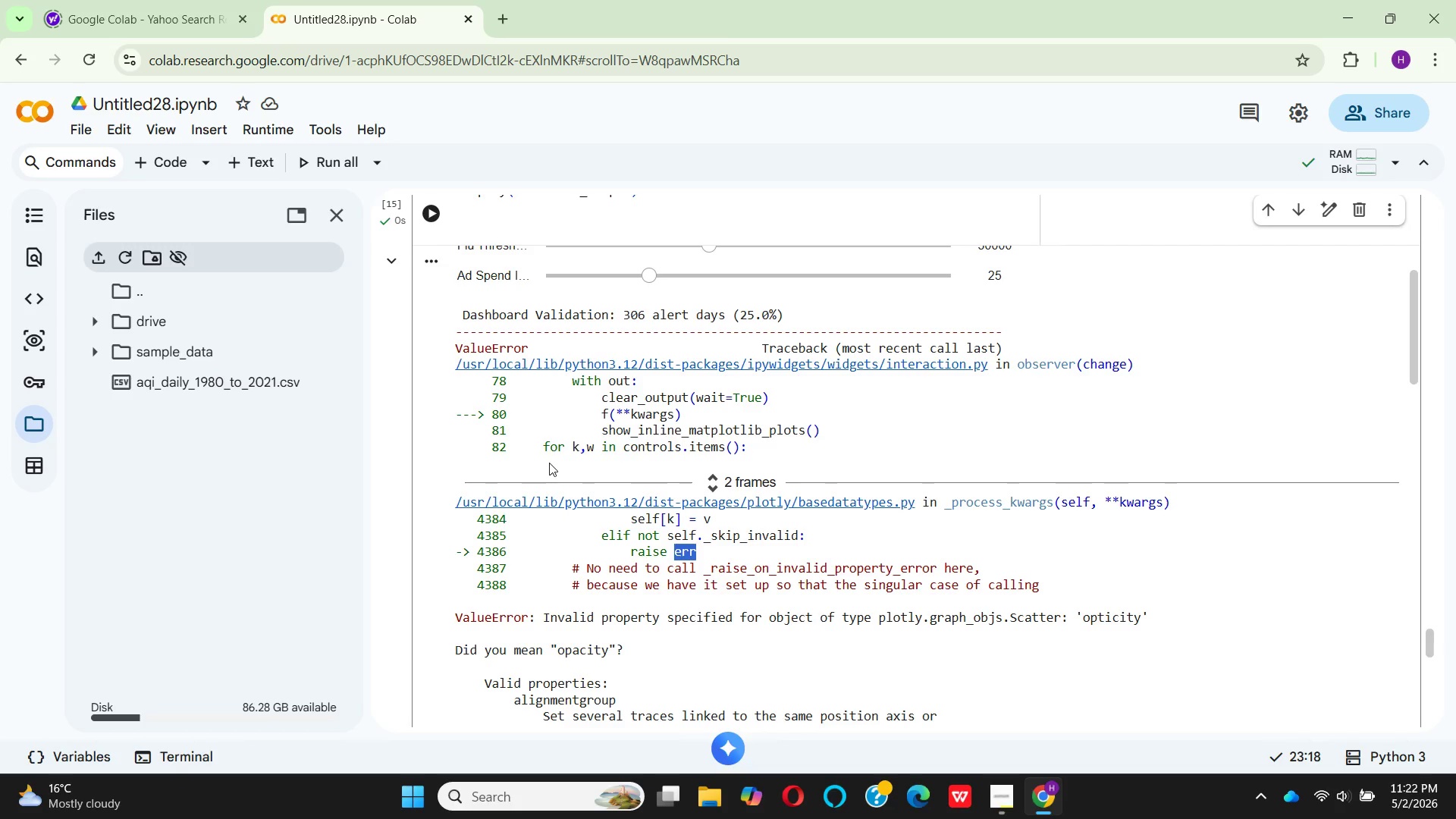 
scroll: coordinate [685, 413], scroll_direction: up, amount: 5.0
 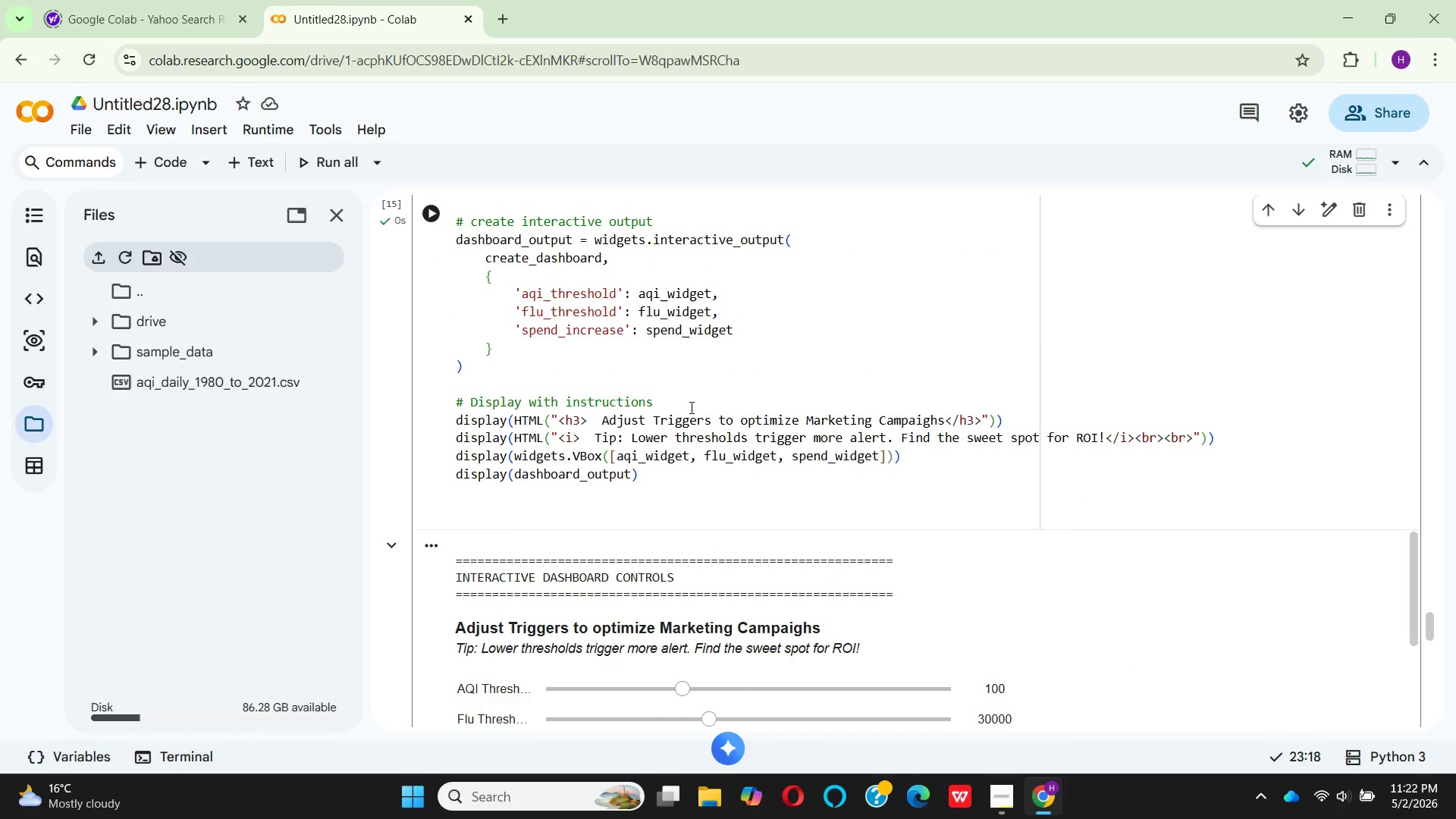 
scroll: coordinate [691, 403], scroll_direction: down, amount: 3.0
 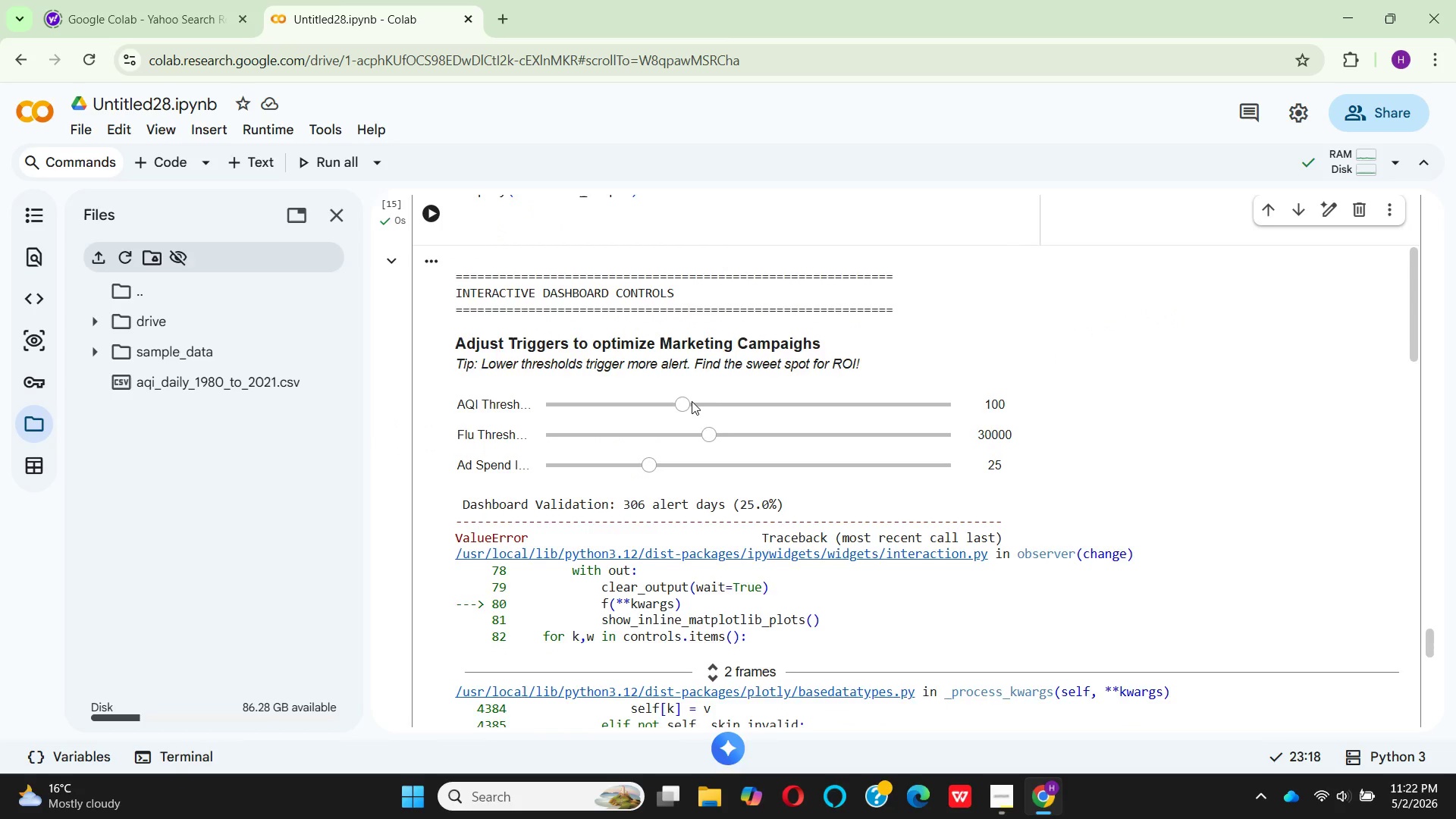 
scroll: coordinate [808, 385], scroll_direction: up, amount: 26.0
 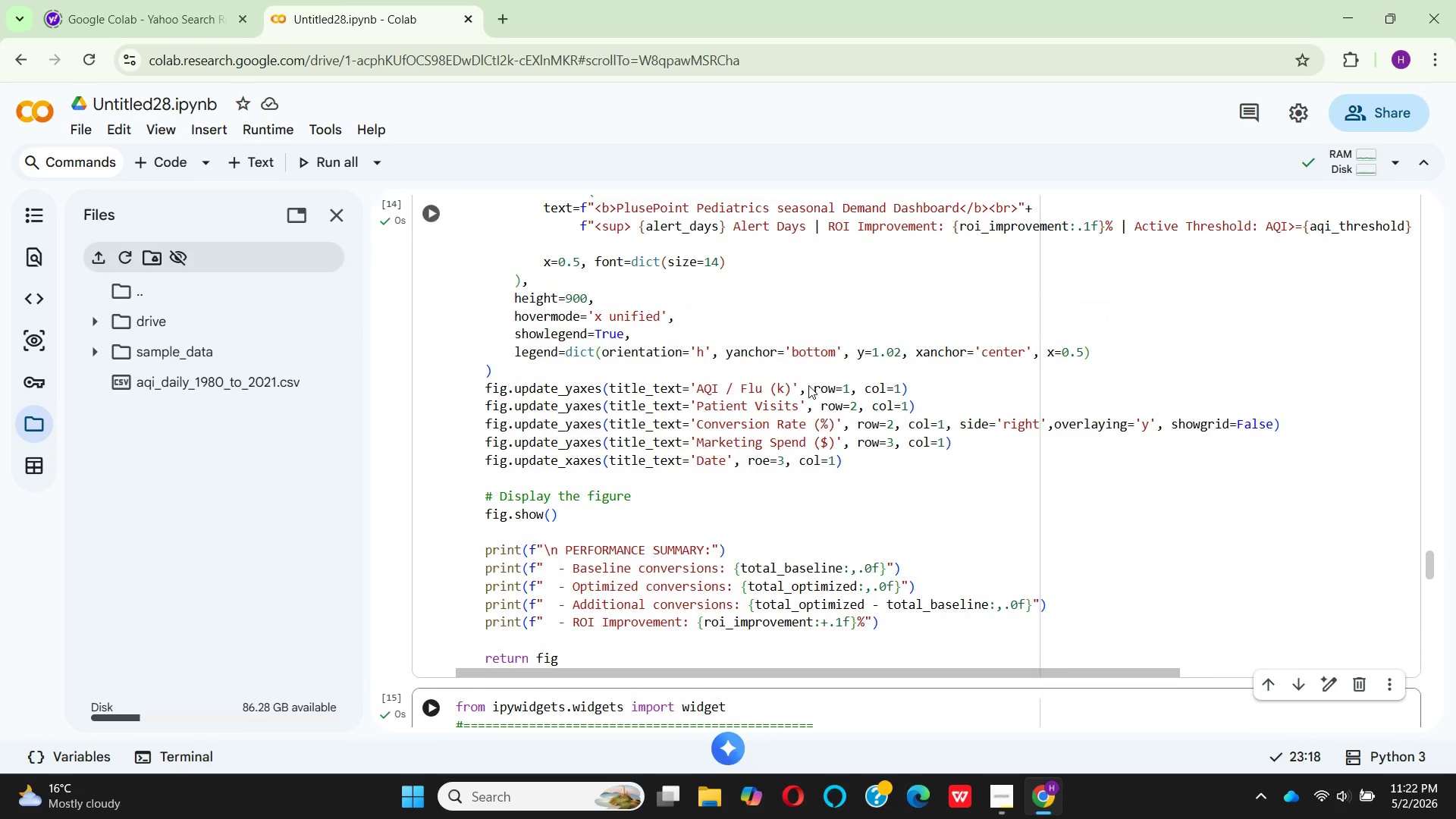 
scroll: coordinate [808, 385], scroll_direction: down, amount: 2.0
 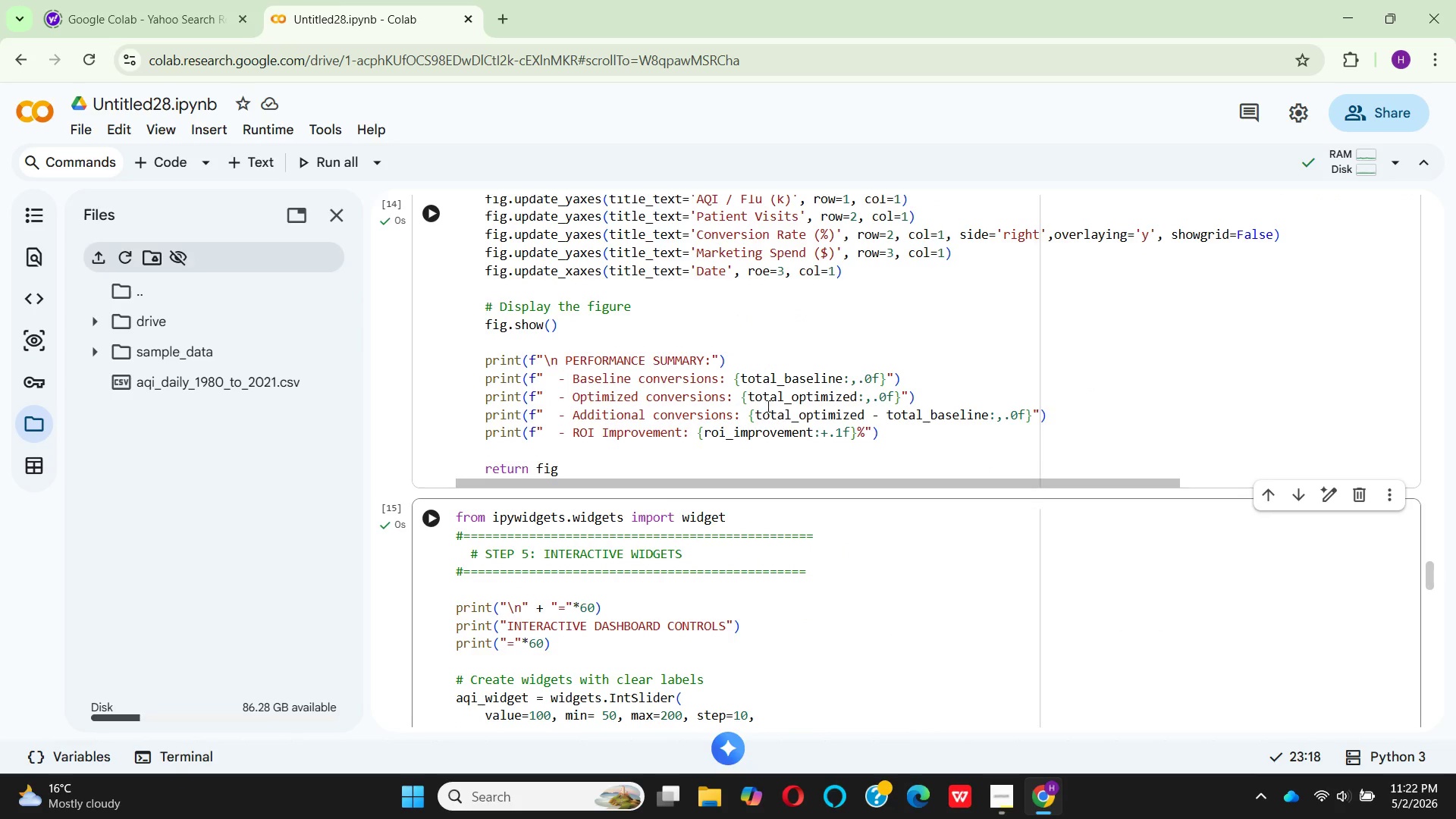 
scroll: coordinate [833, 312], scroll_direction: up, amount: 3.0
 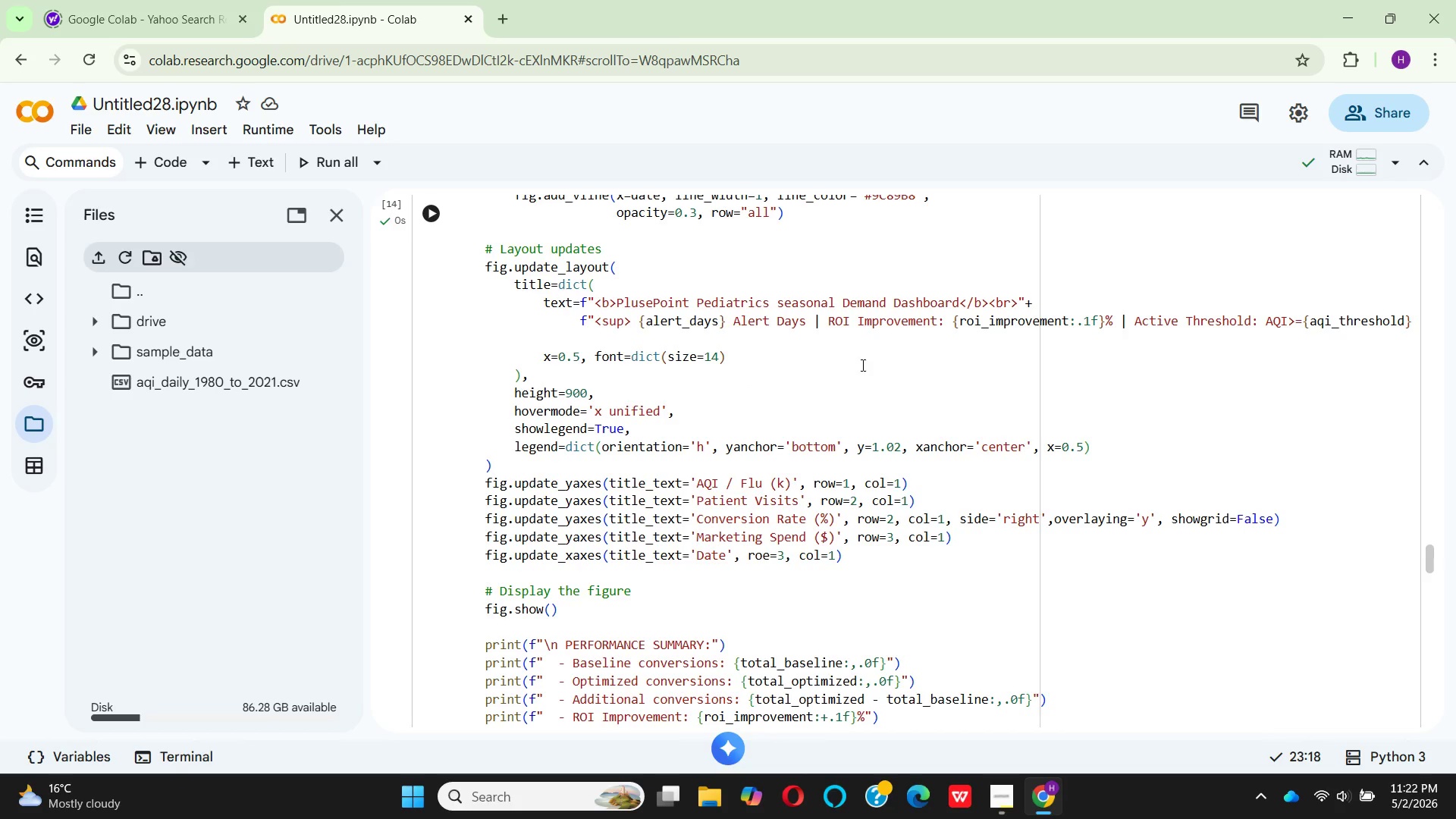 
wait(5.2)
 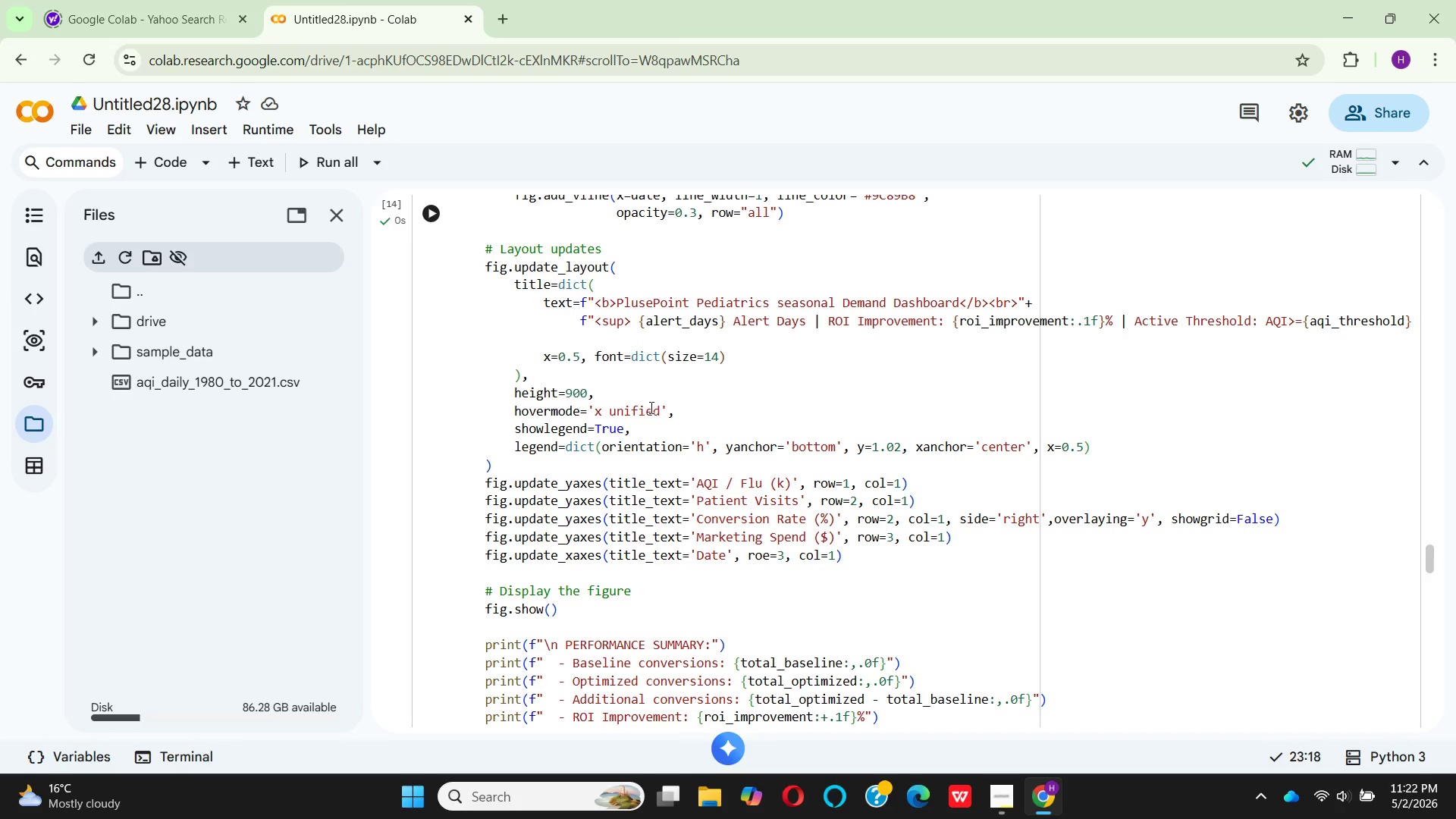 
scroll: coordinate [777, 548], scroll_direction: down, amount: 1.0
 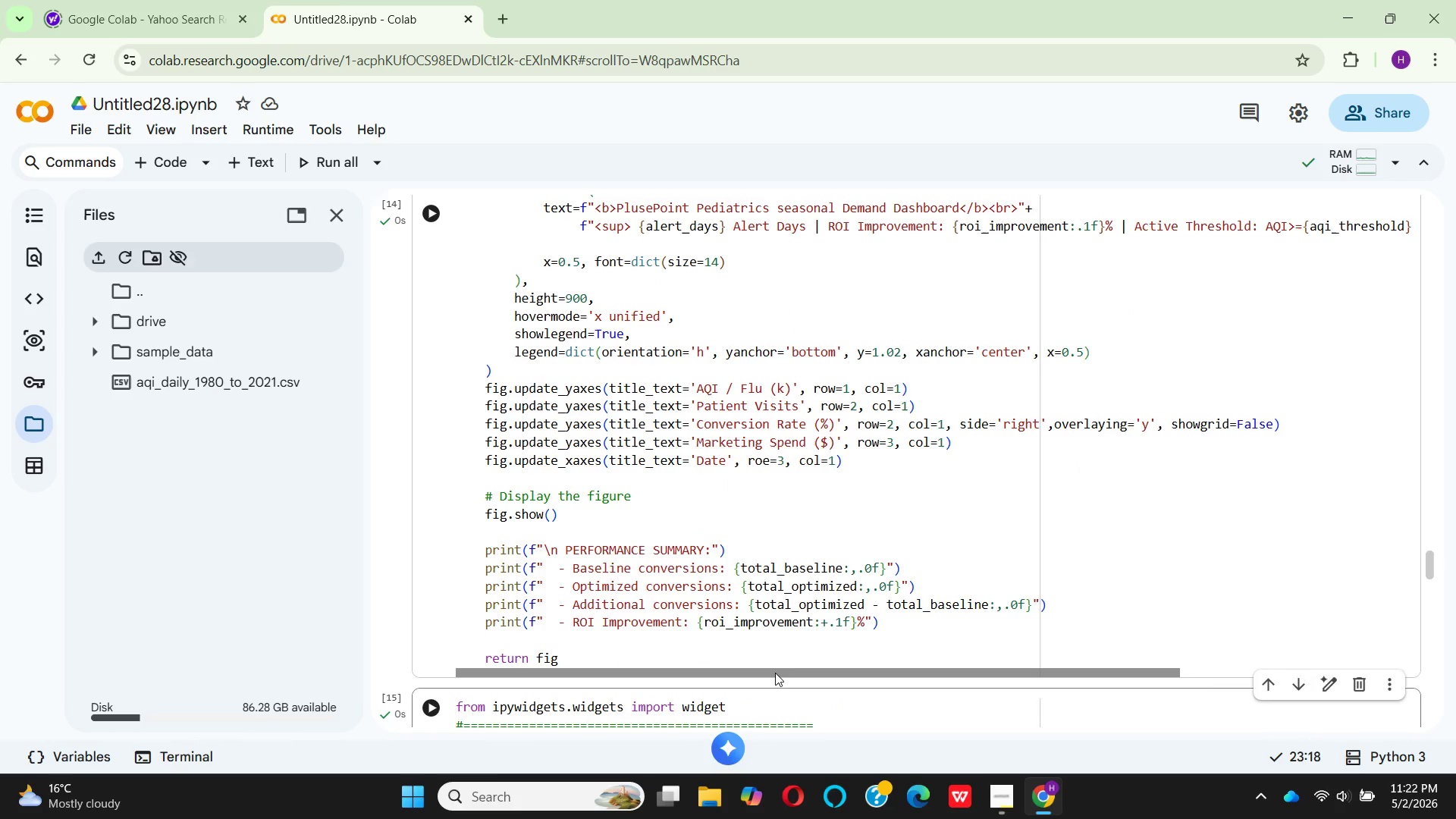 
left_click_drag(start_coordinate=[775, 673], to_coordinate=[370, 561])
 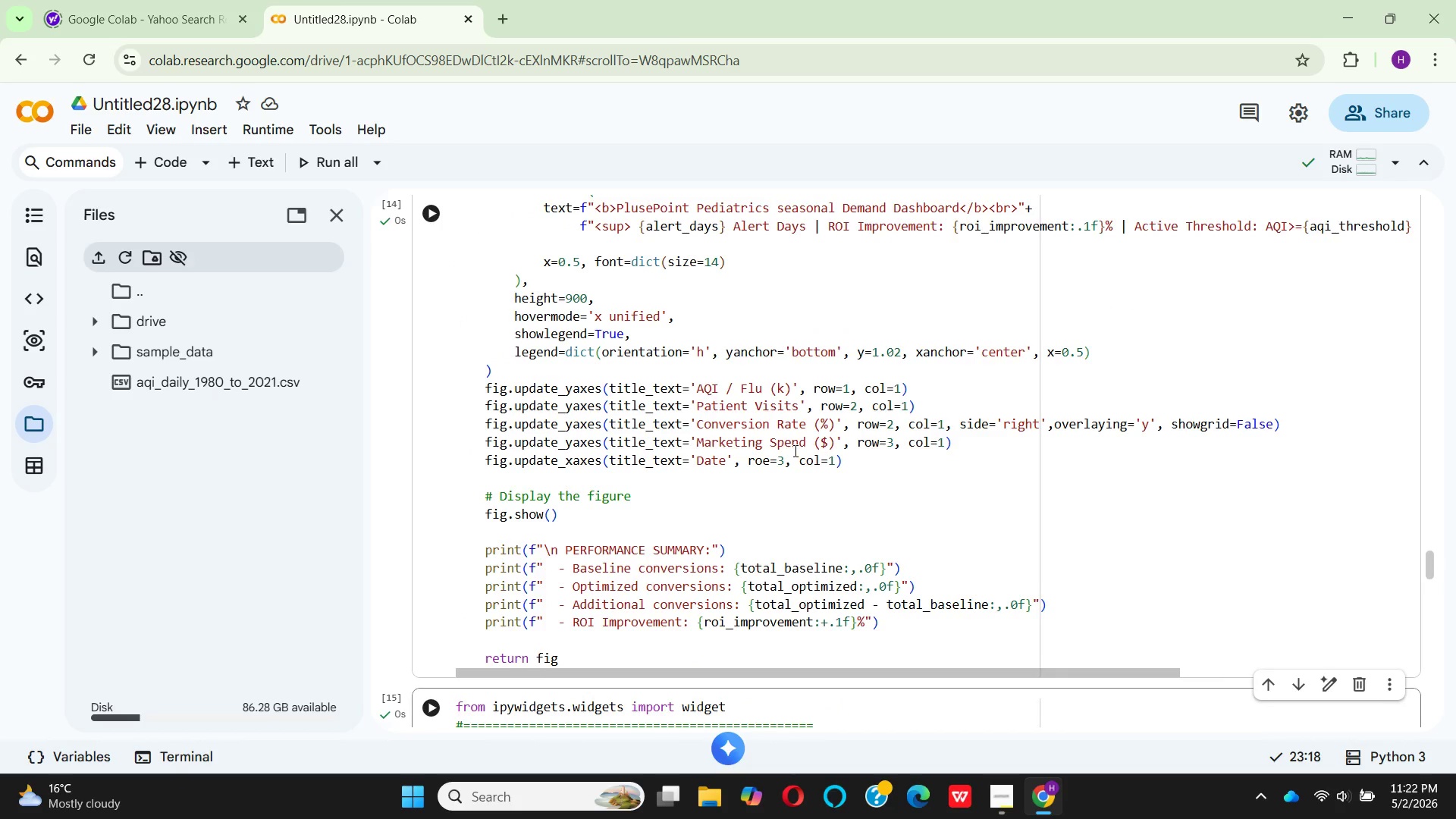 
scroll: coordinate [586, 362], scroll_direction: up, amount: 3.0
 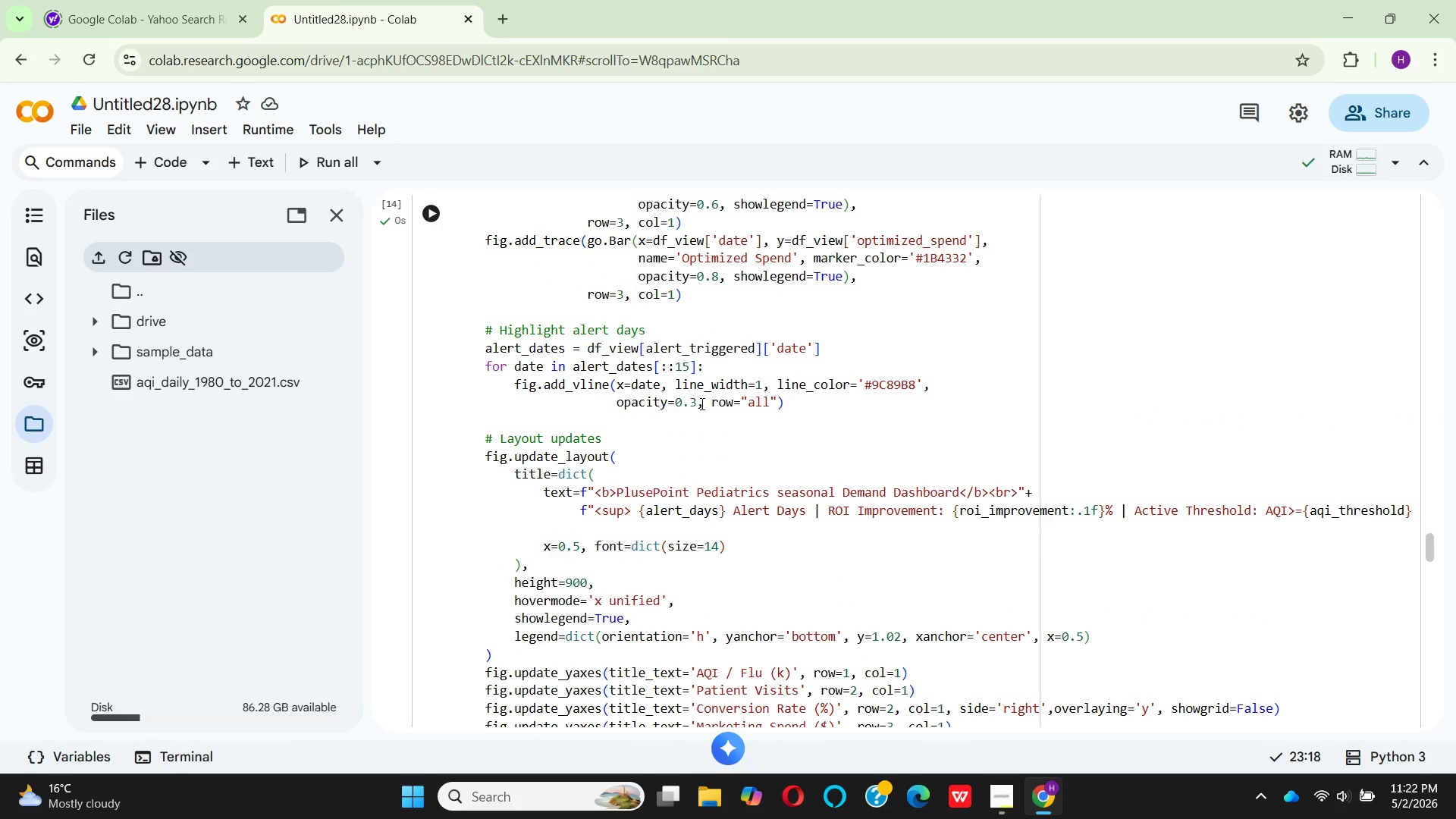 
wait(6.22)
 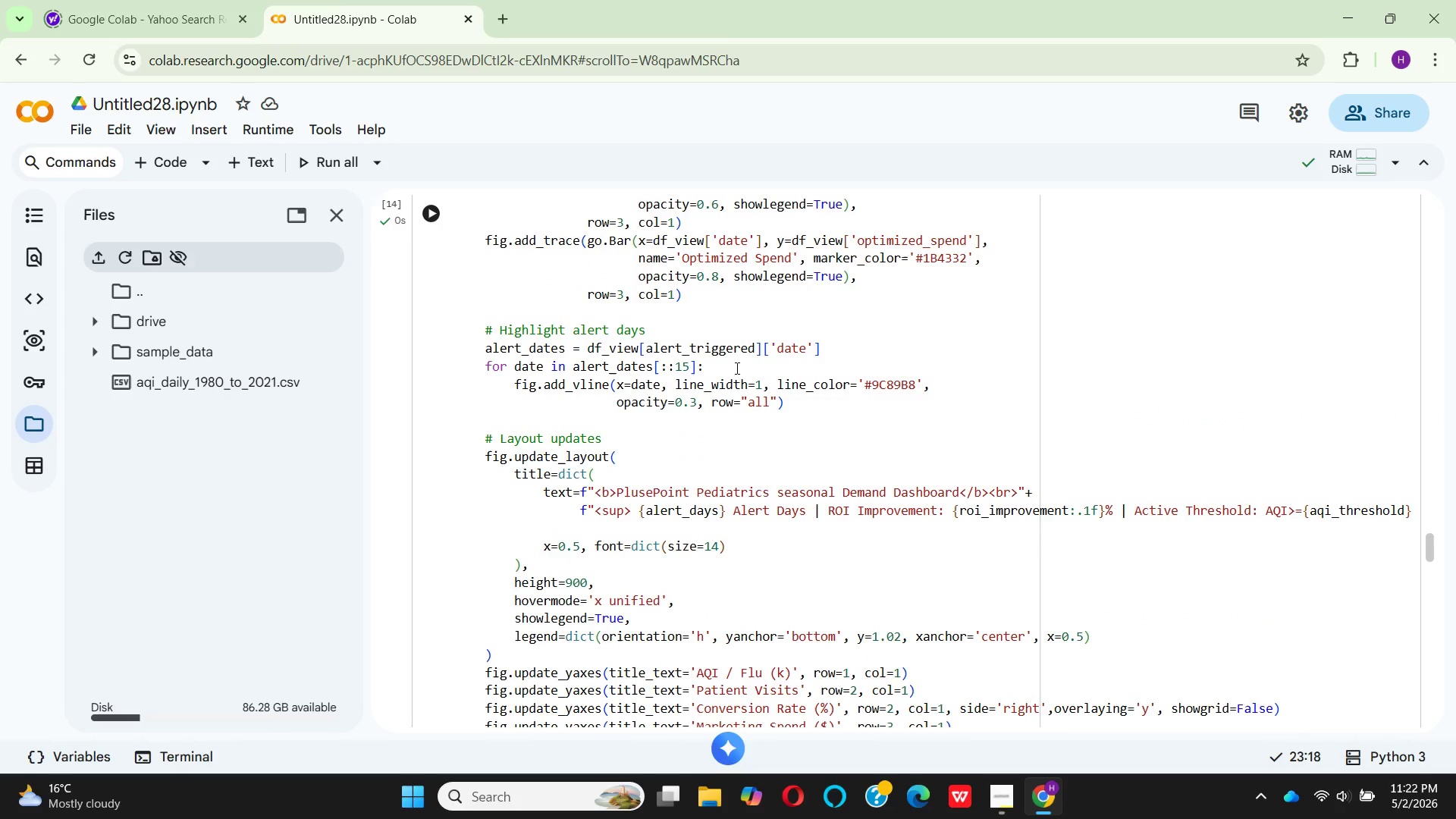 
scroll: coordinate [715, 362], scroll_direction: up, amount: 3.0
 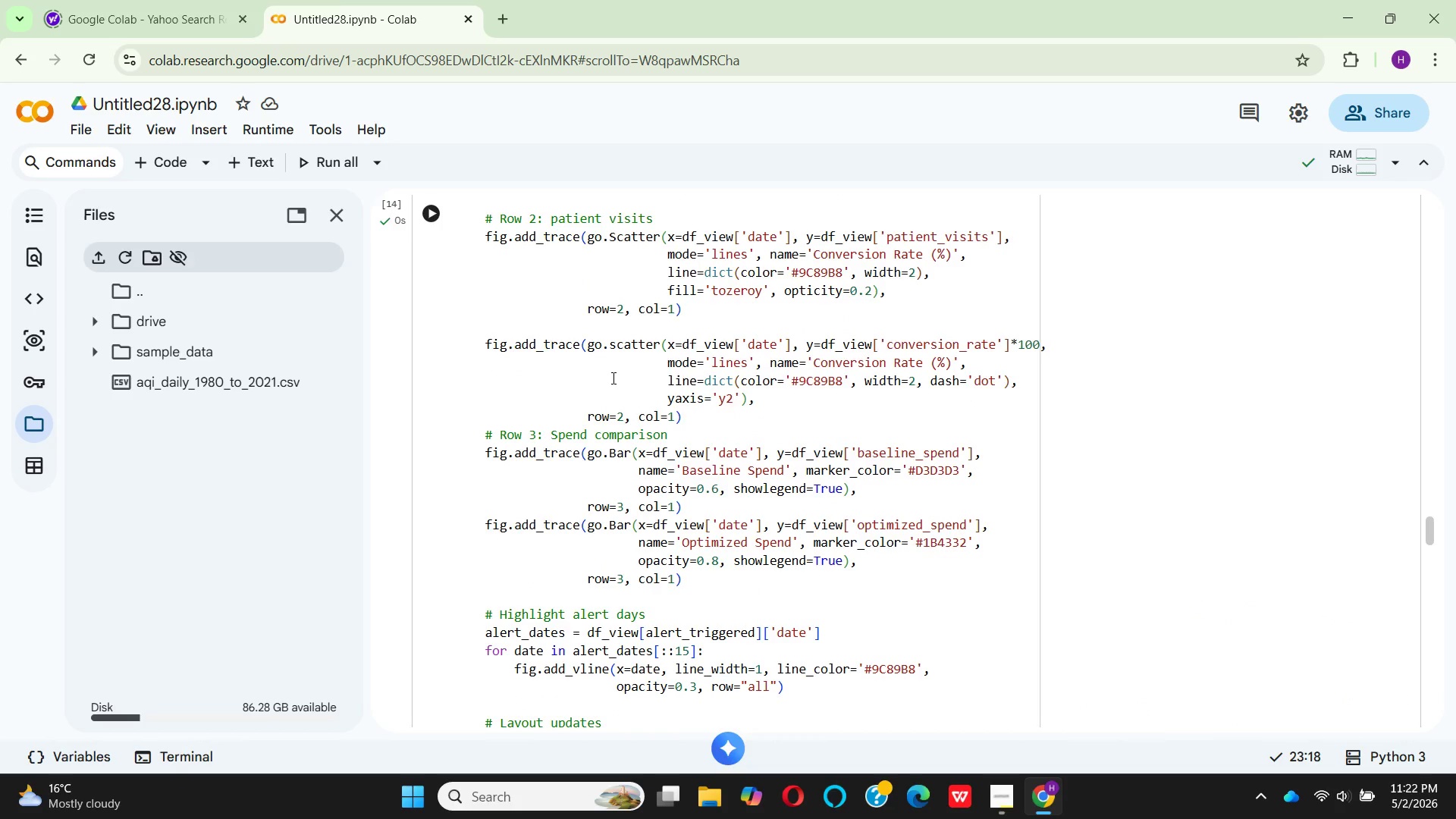 
wait(8.64)
 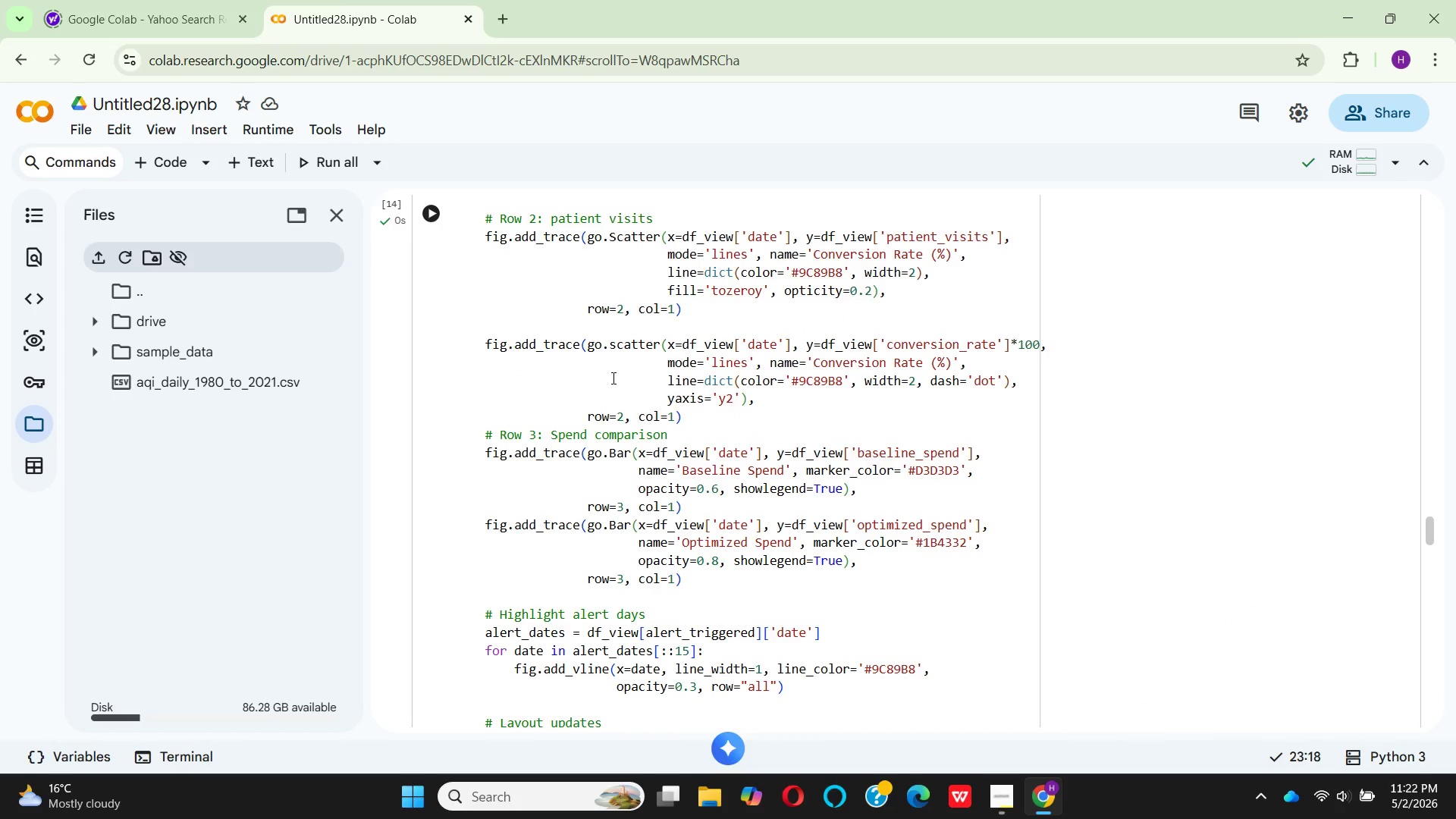 
scroll: coordinate [824, 362], scroll_direction: up, amount: 1.0
 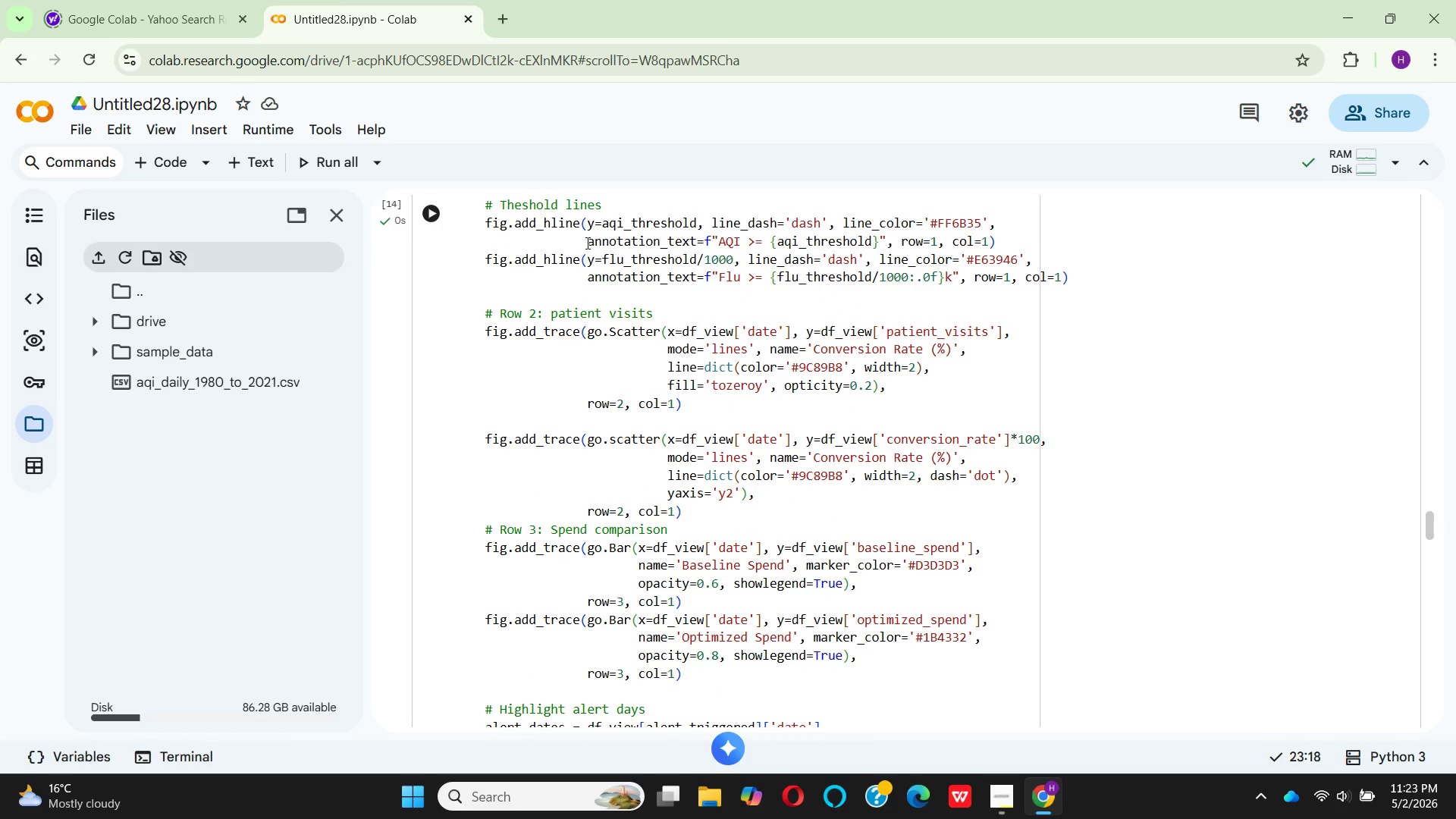 
wait(6.84)
 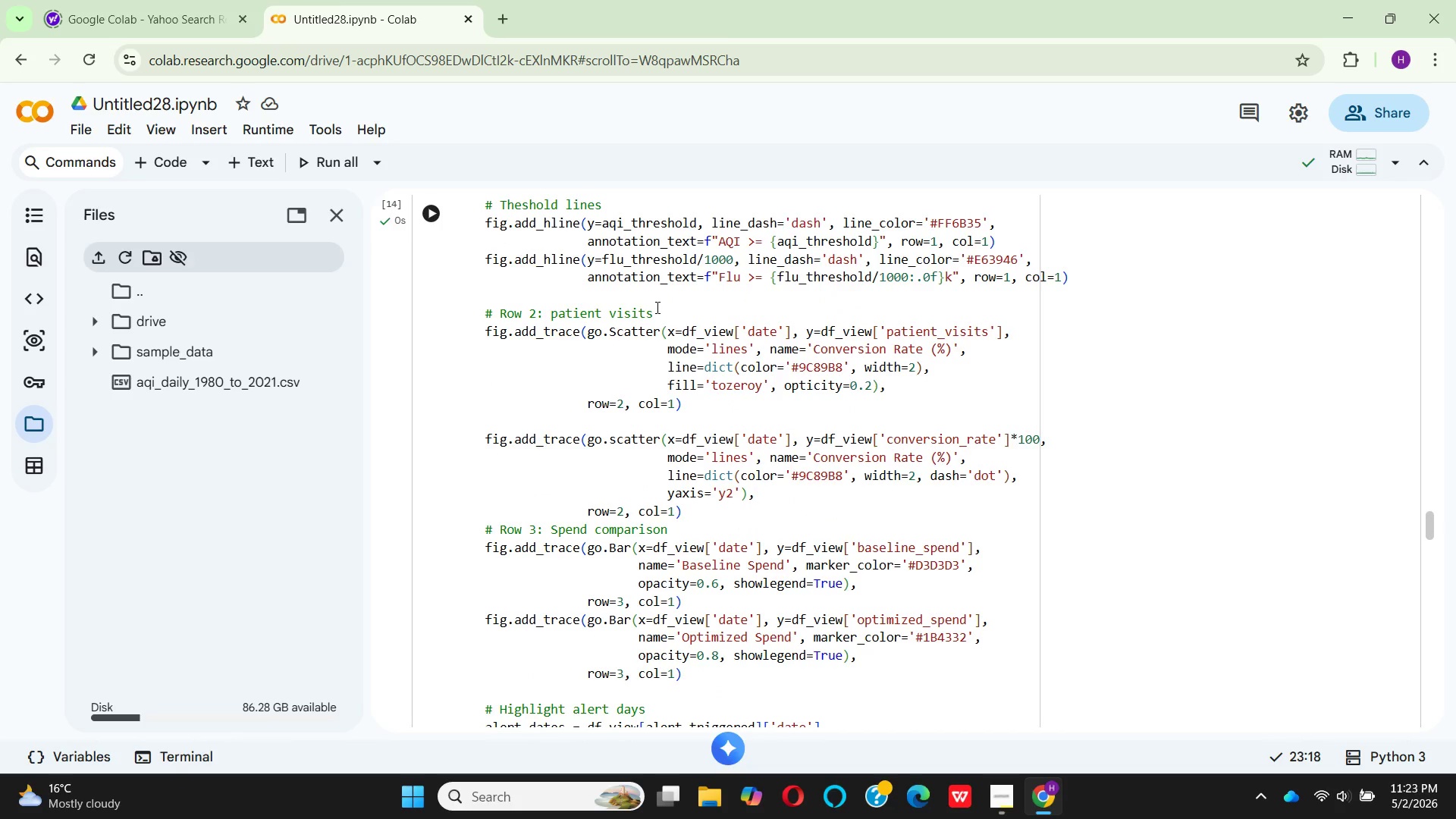 
scroll: coordinate [655, 289], scroll_direction: up, amount: 2.0
 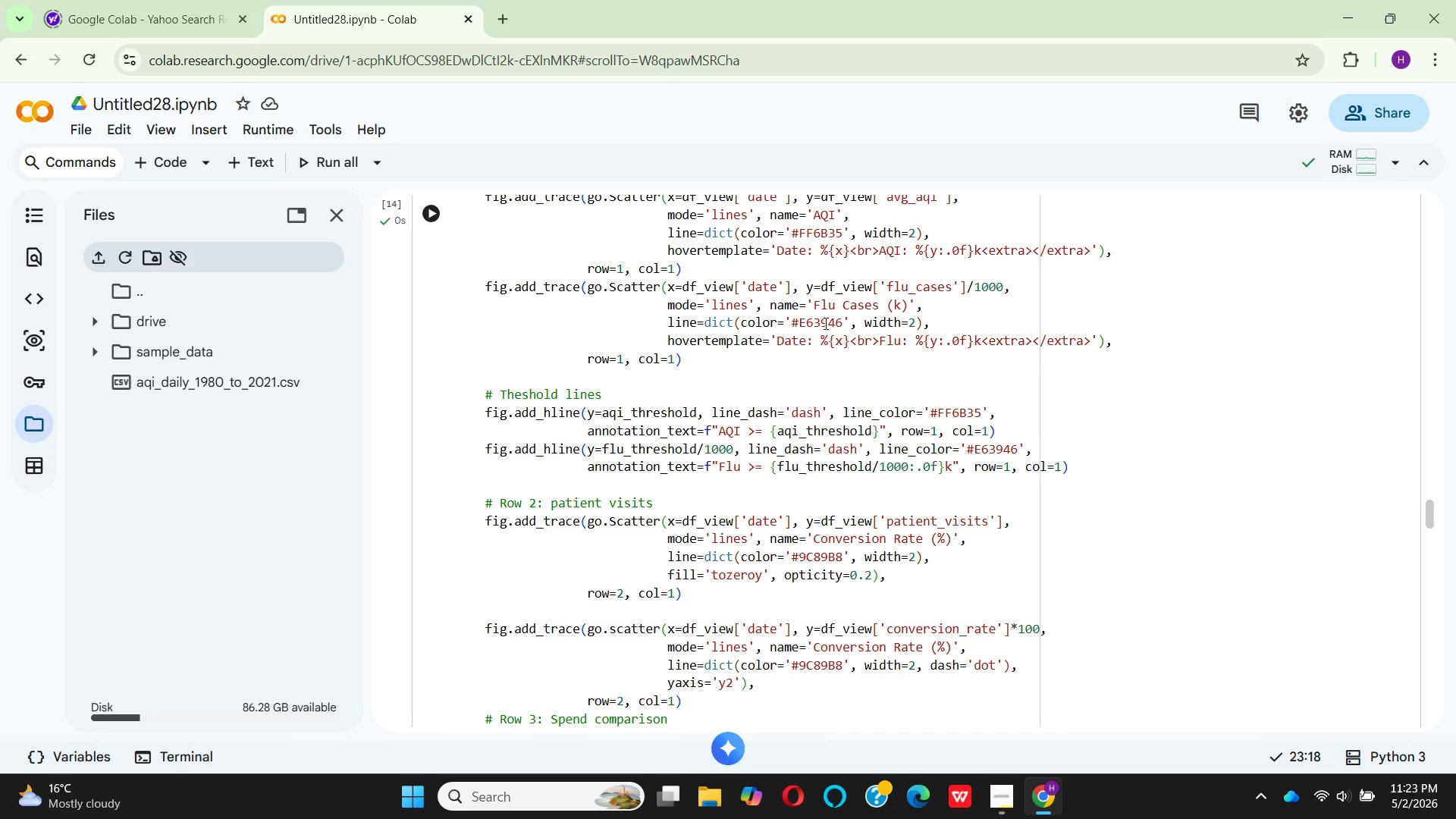 
wait(8.69)
 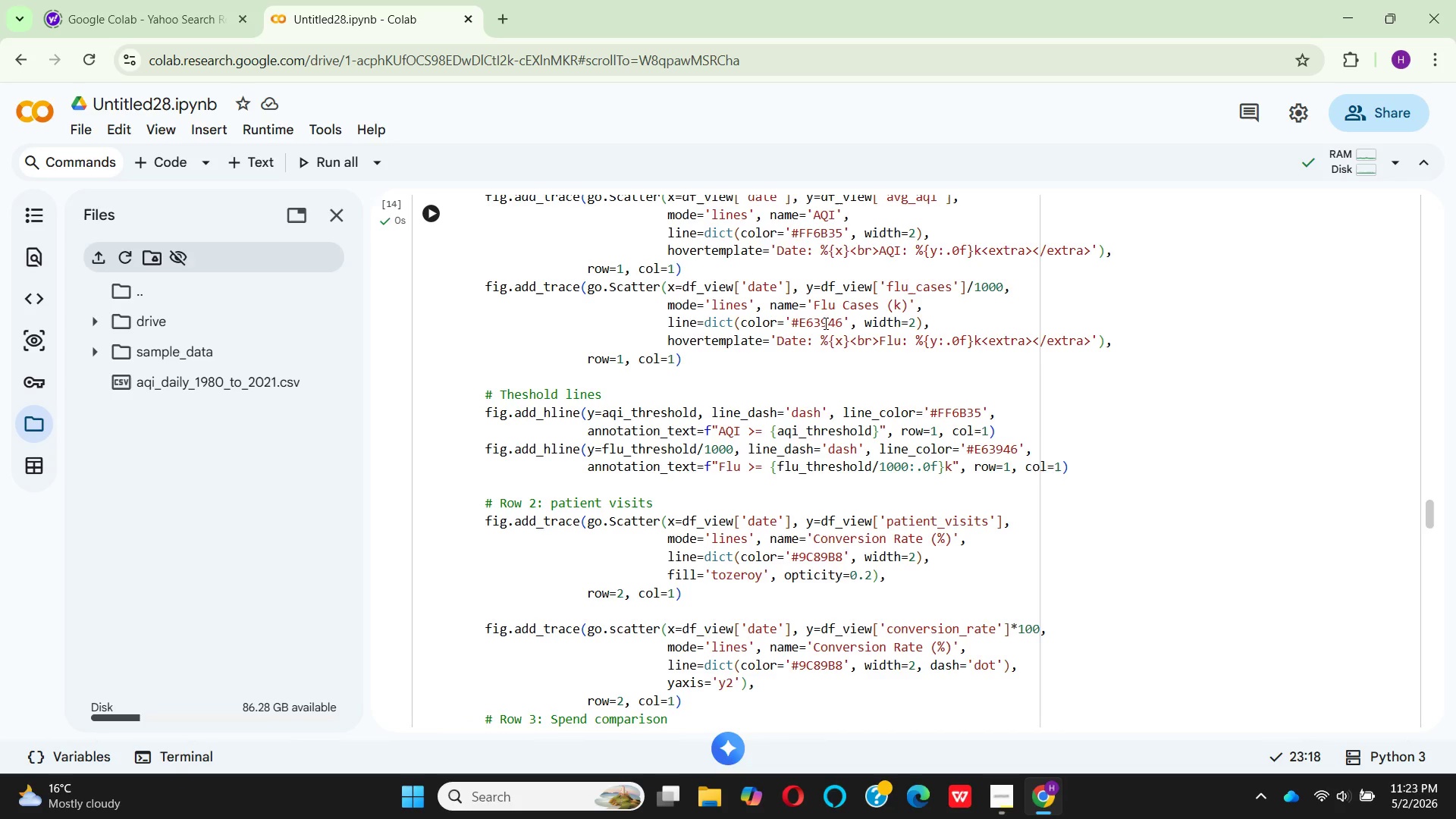 
scroll: coordinate [632, 312], scroll_direction: up, amount: 3.0
 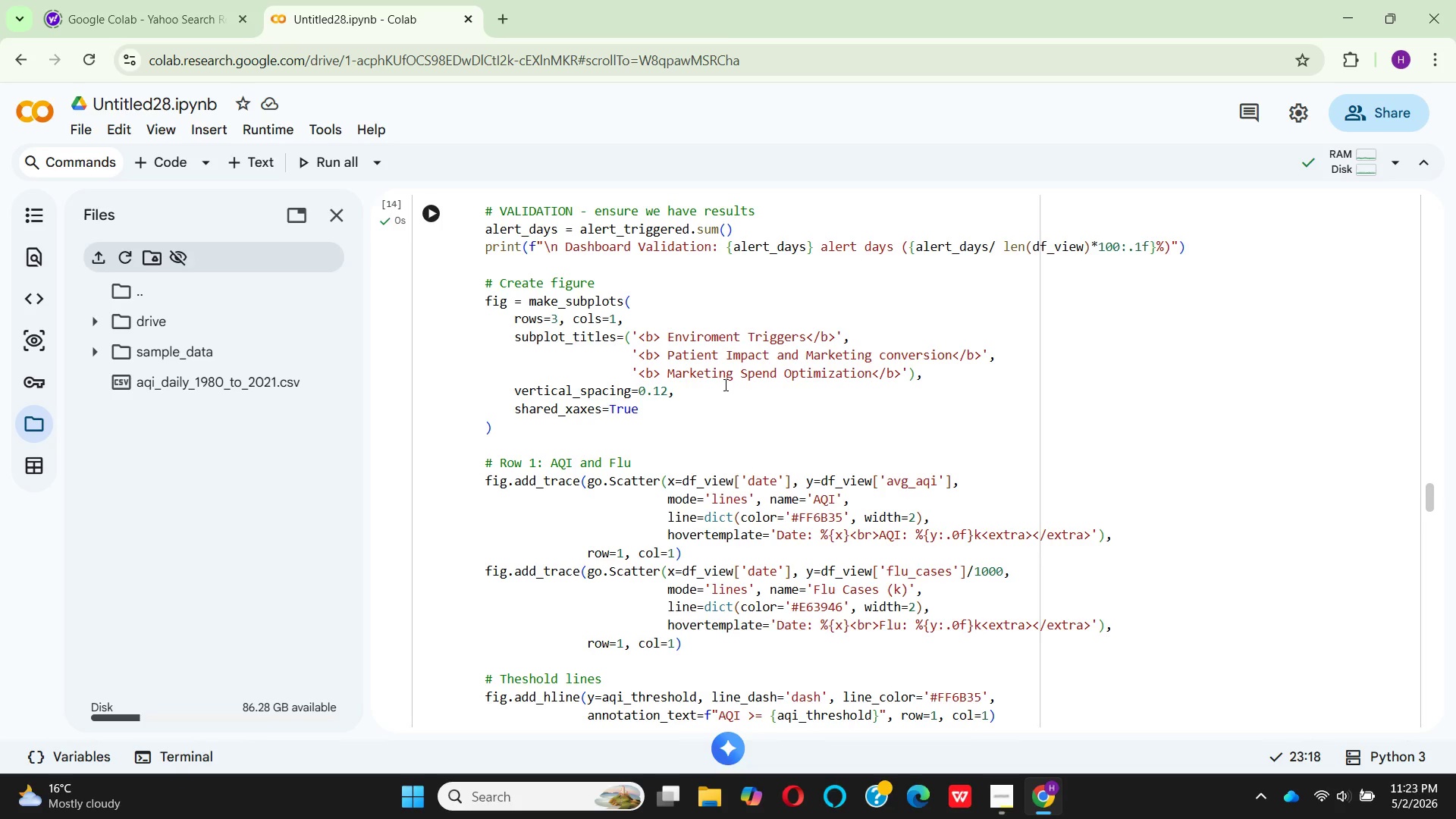 
wait(11.28)
 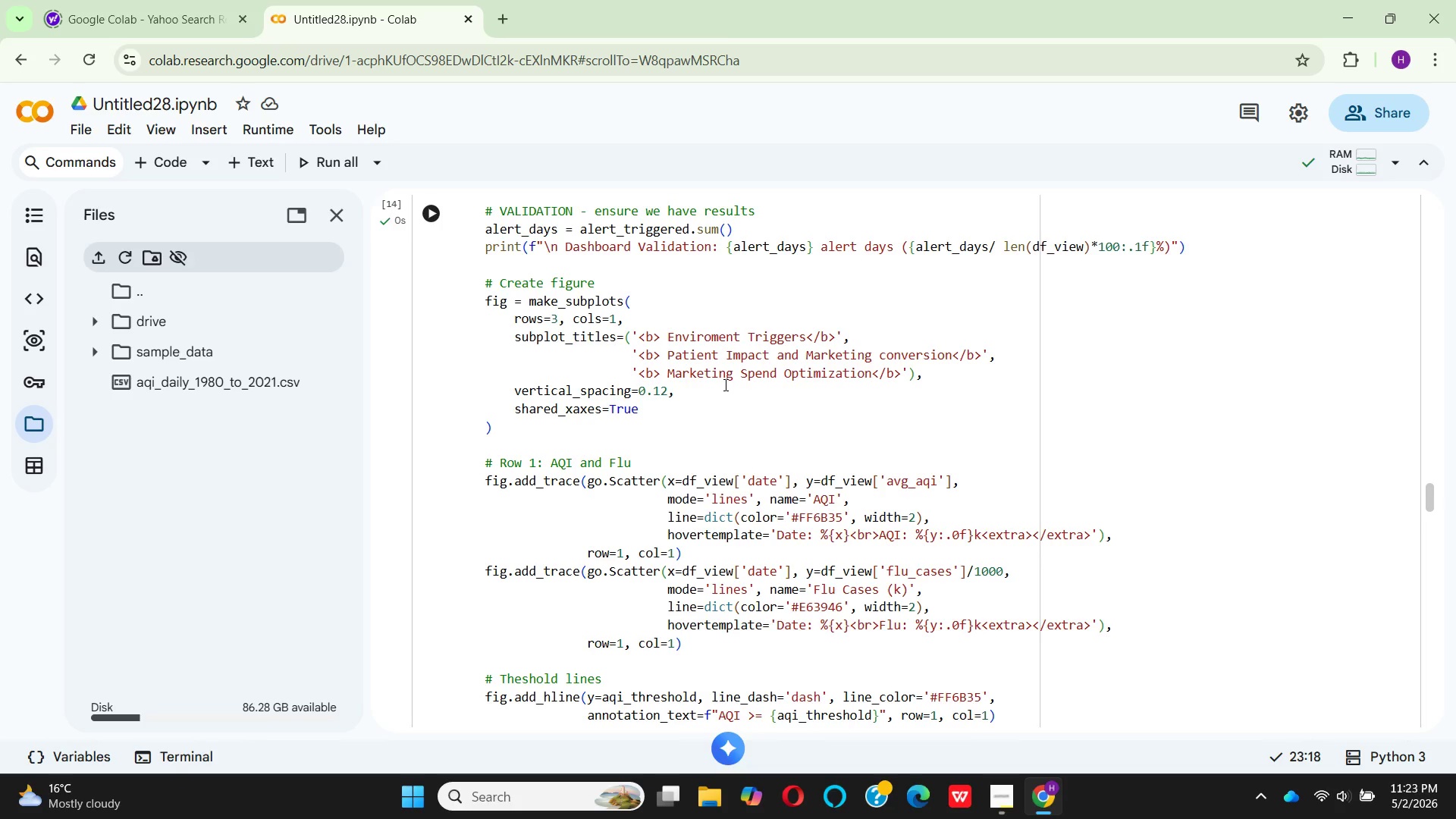 
scroll: coordinate [698, 379], scroll_direction: up, amount: 1.0
 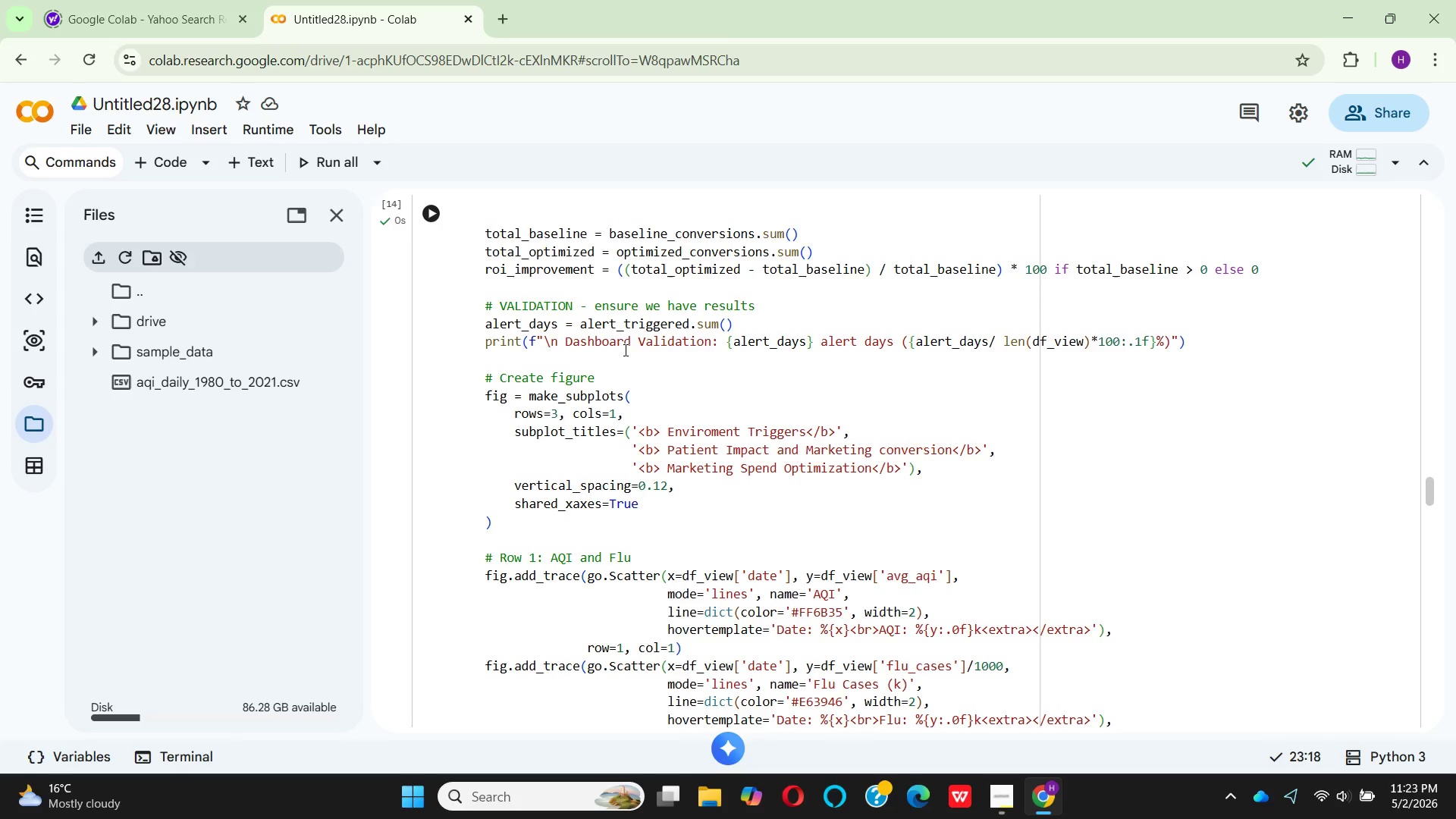 
wait(22.29)
 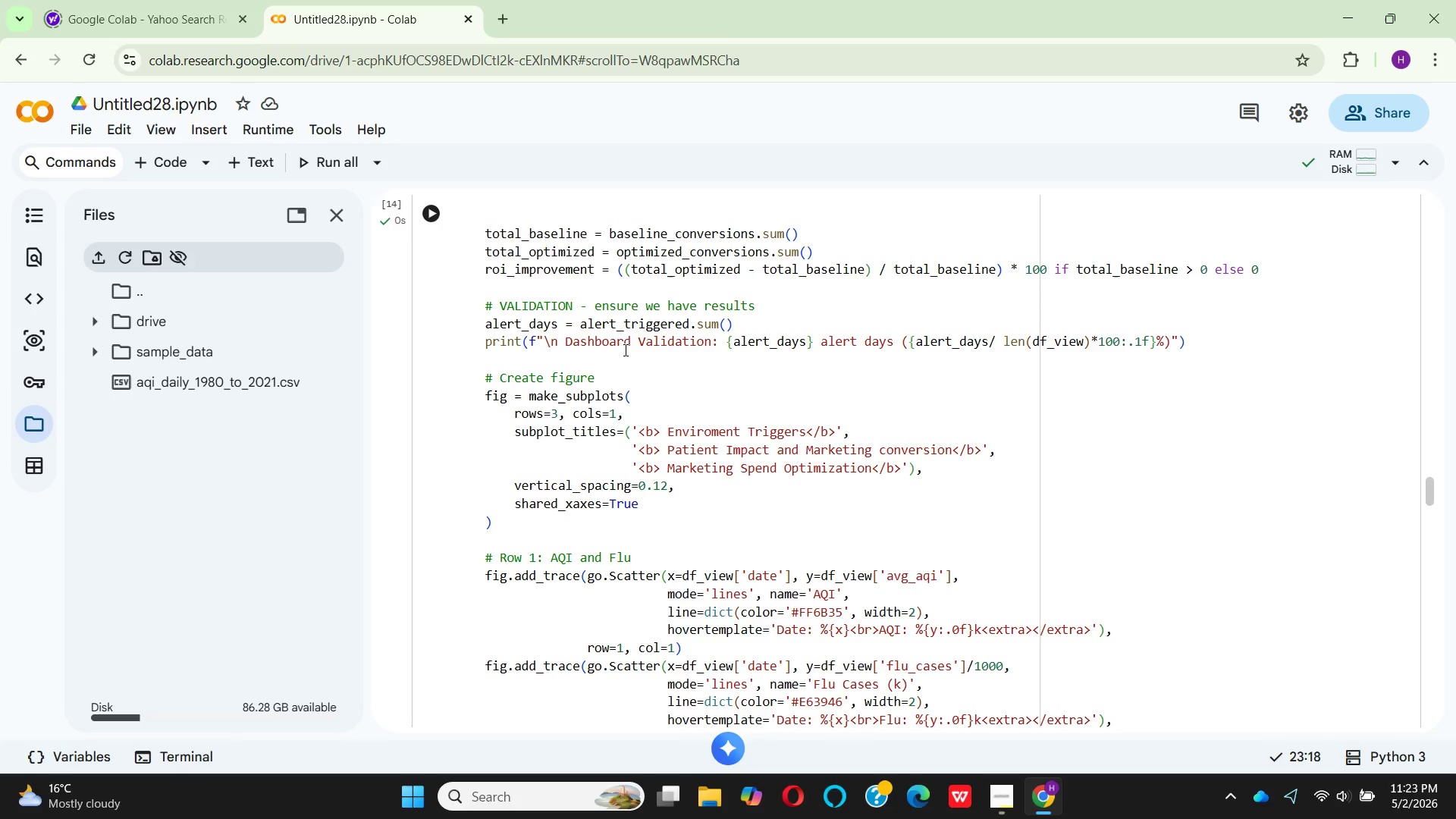 
mouse_move([625, 414])
 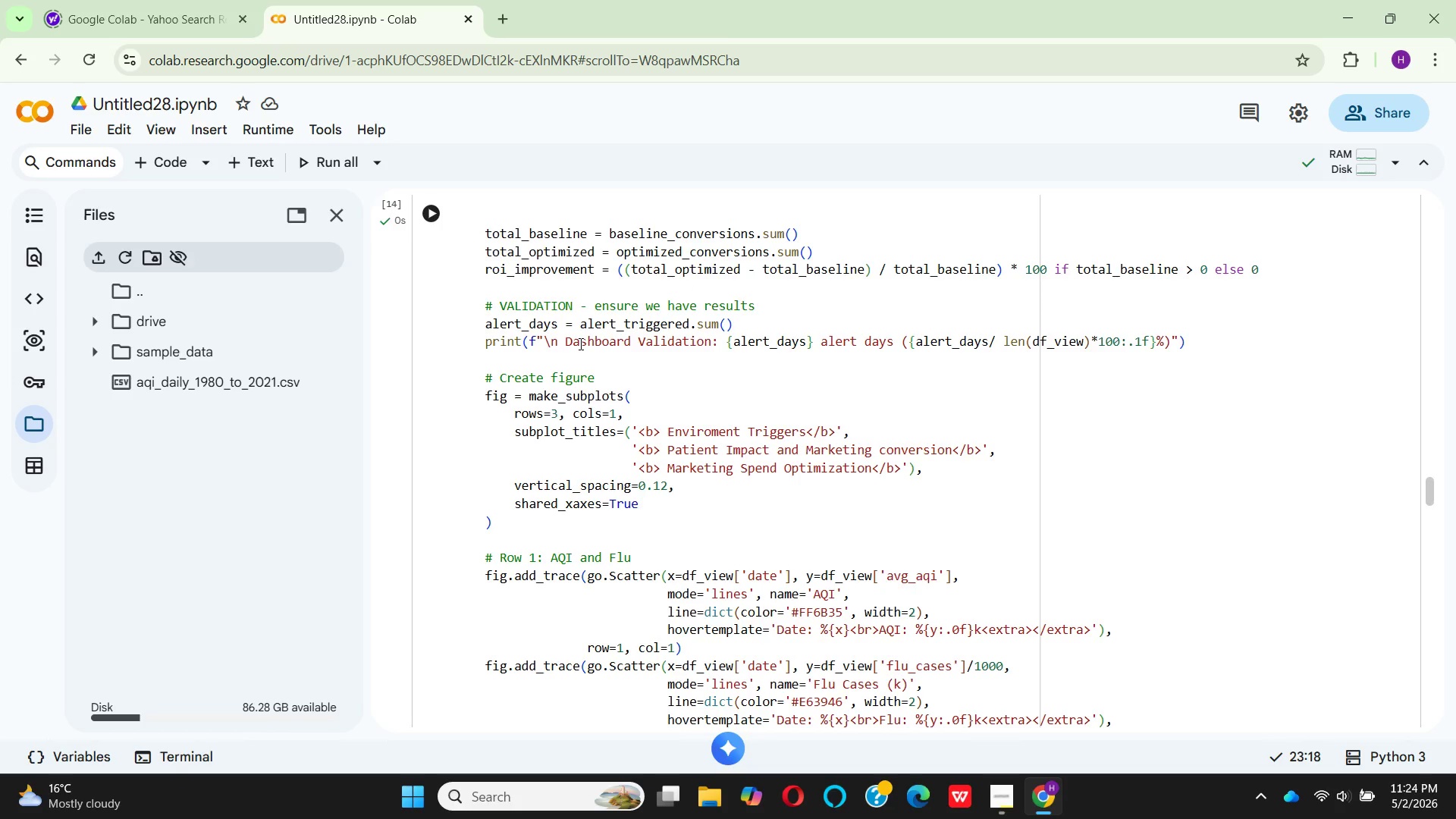 
scroll: coordinate [579, 343], scroll_direction: up, amount: 1.0
 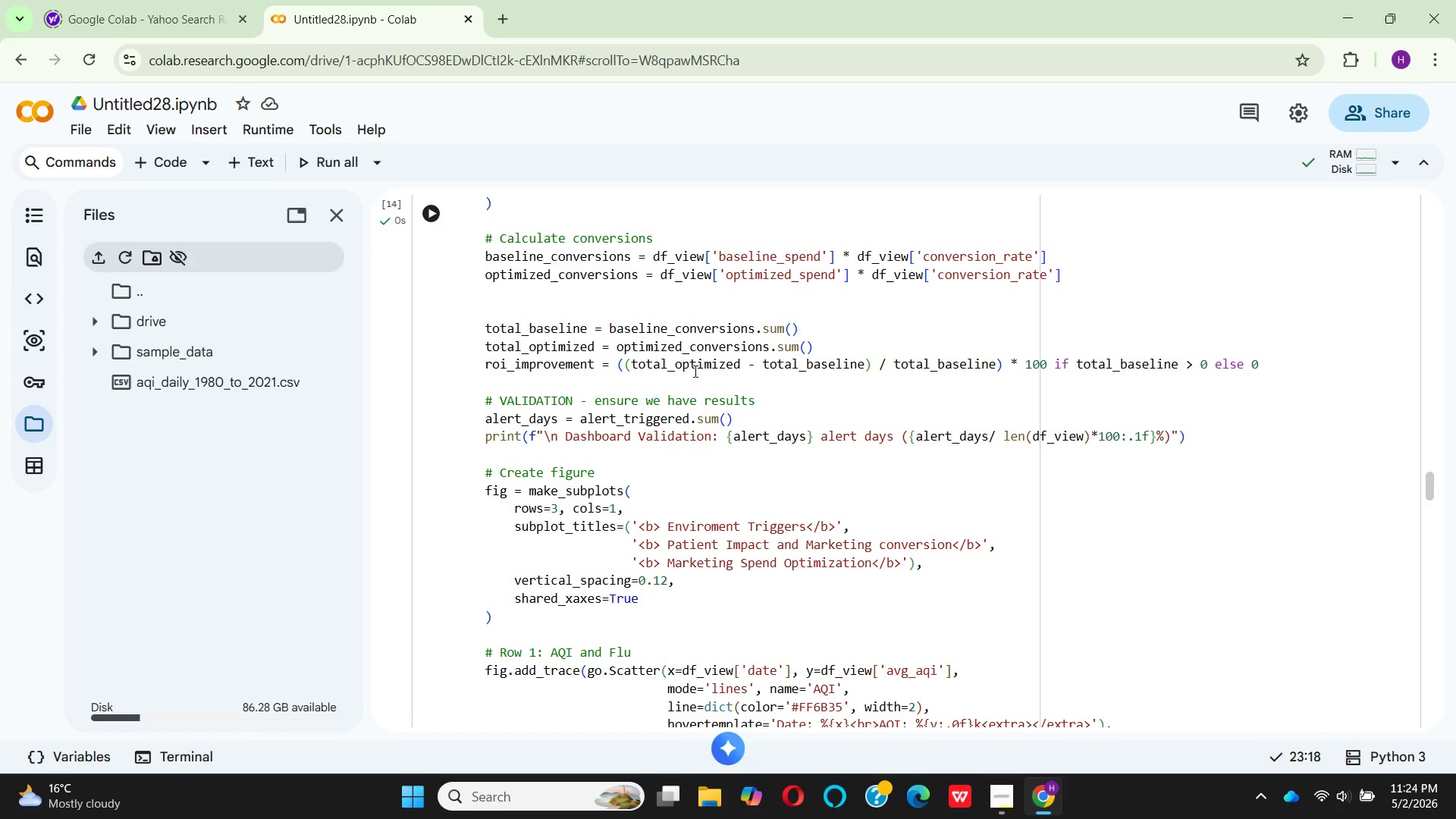 
wait(7.25)
 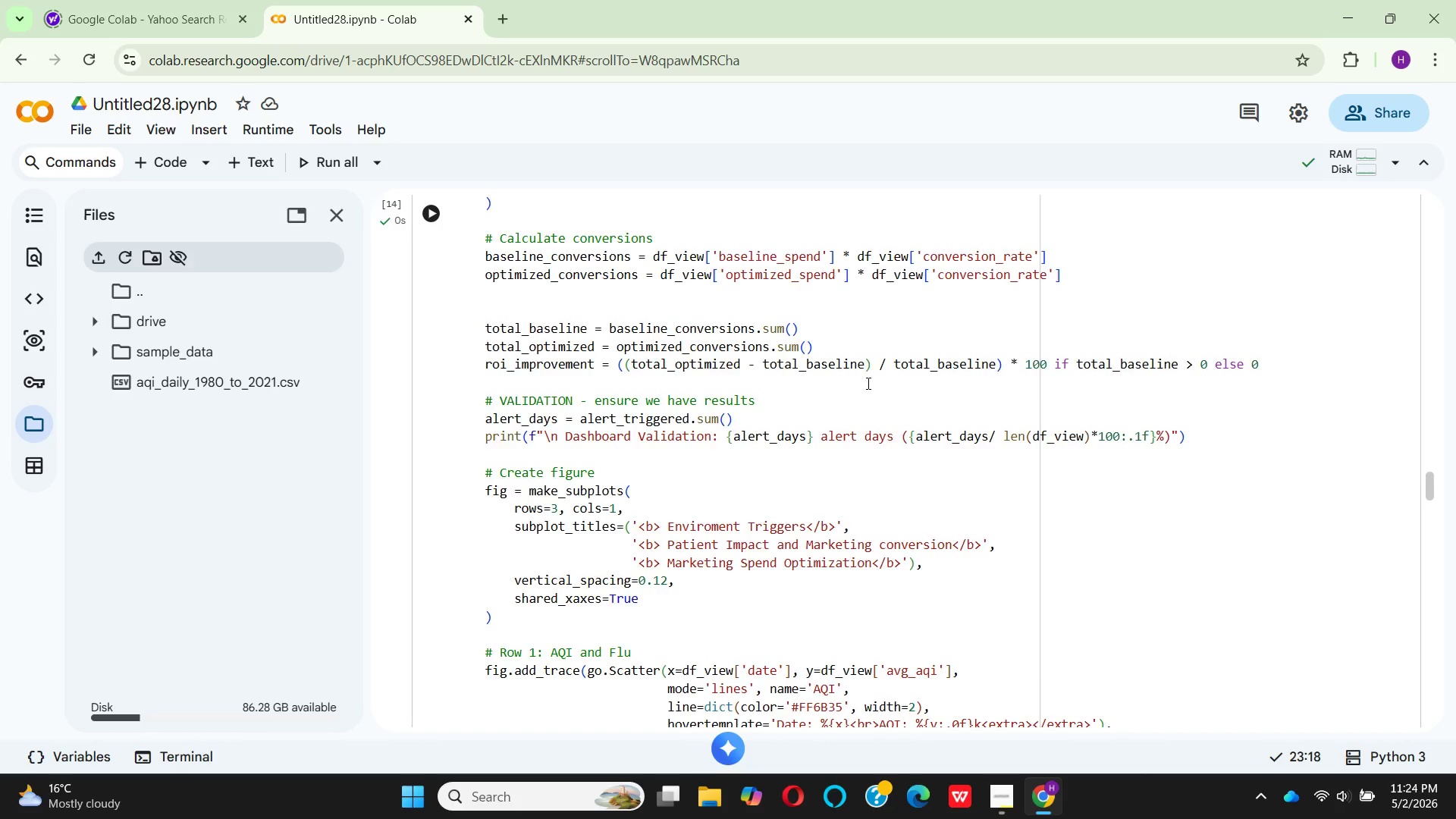 
scroll: coordinate [867, 383], scroll_direction: up, amount: 1.0
 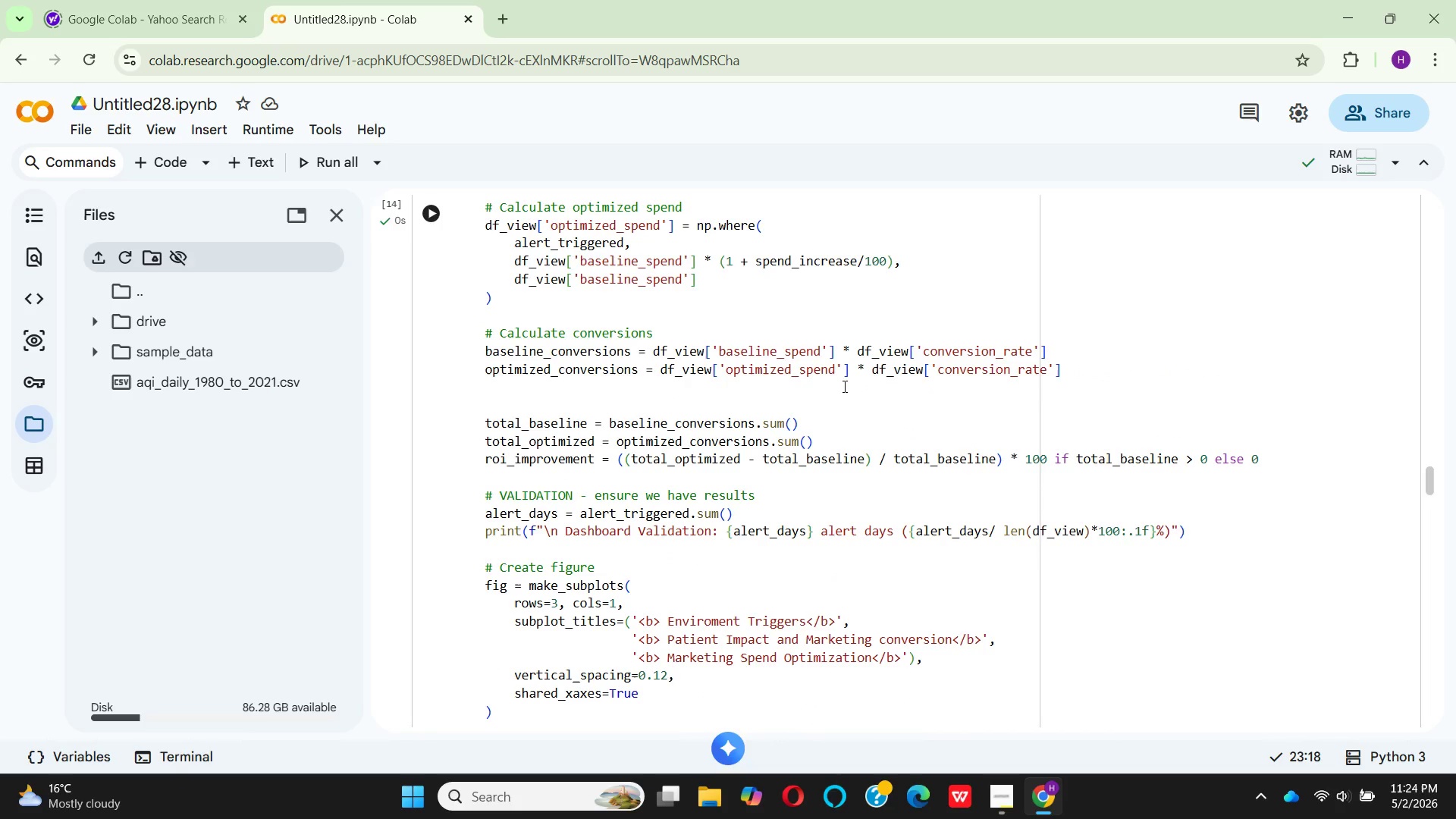 
mouse_move([859, 378])
 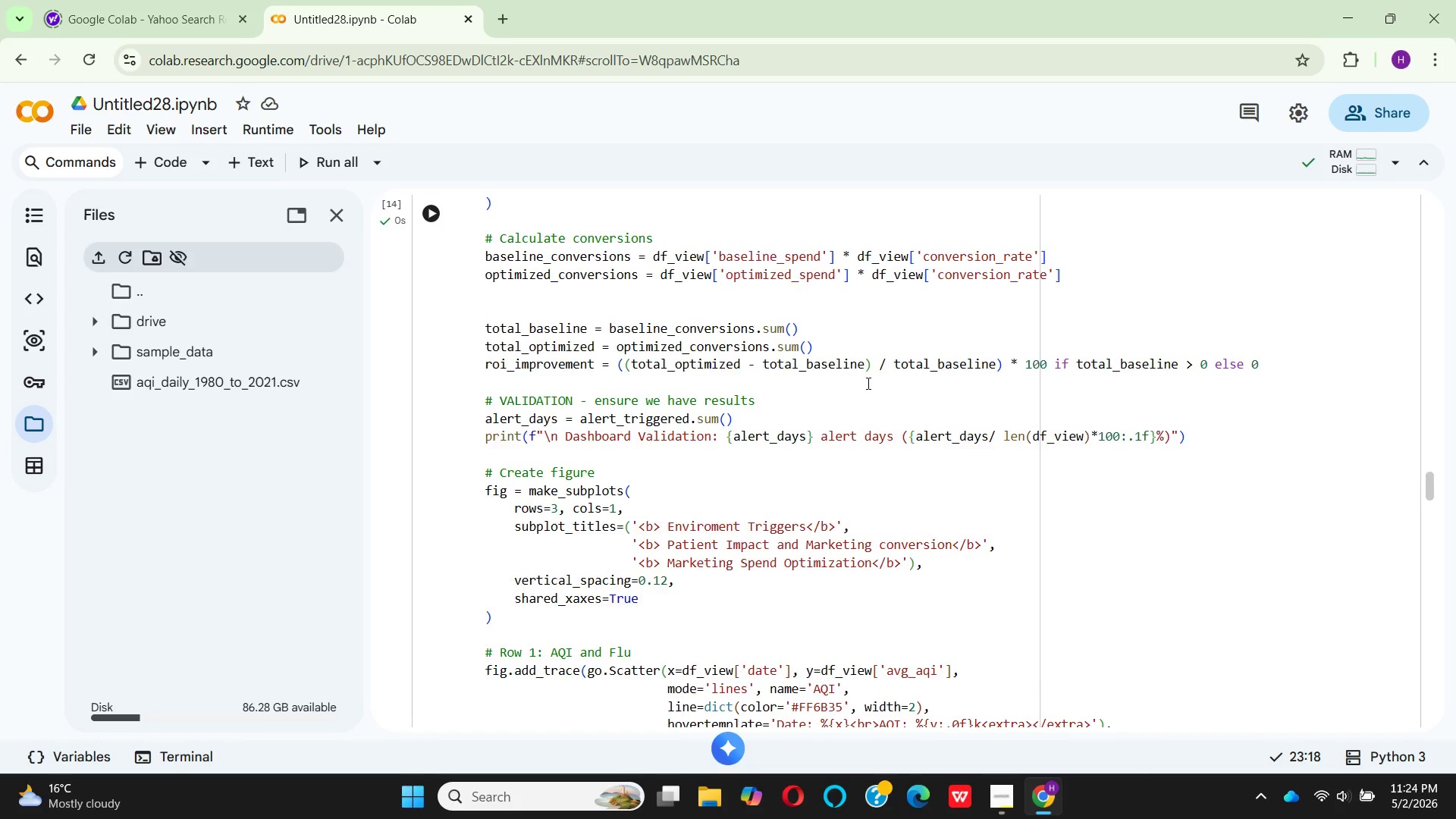 
scroll: coordinate [827, 379], scroll_direction: up, amount: 4.0
 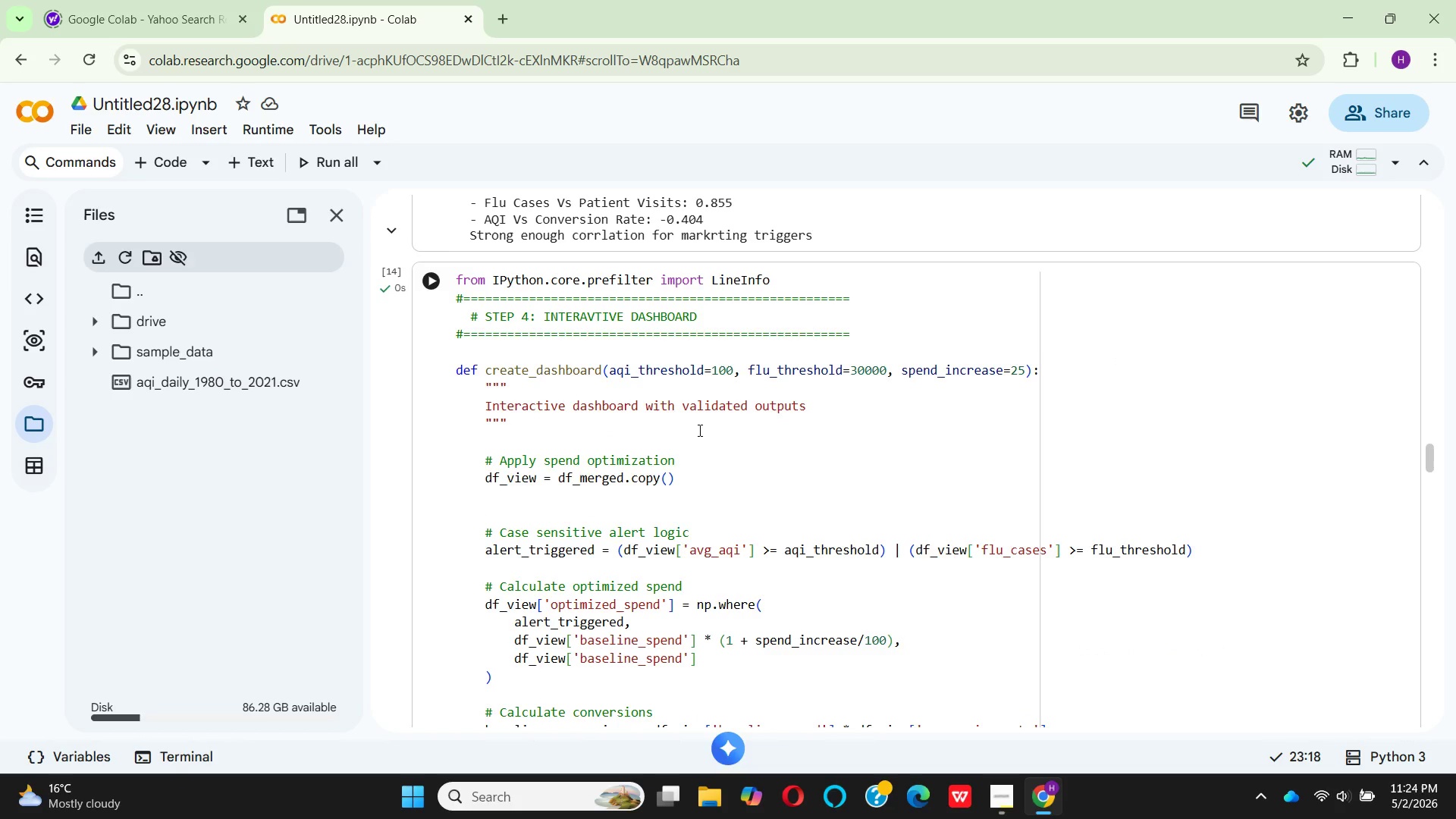 
wait(5.8)
 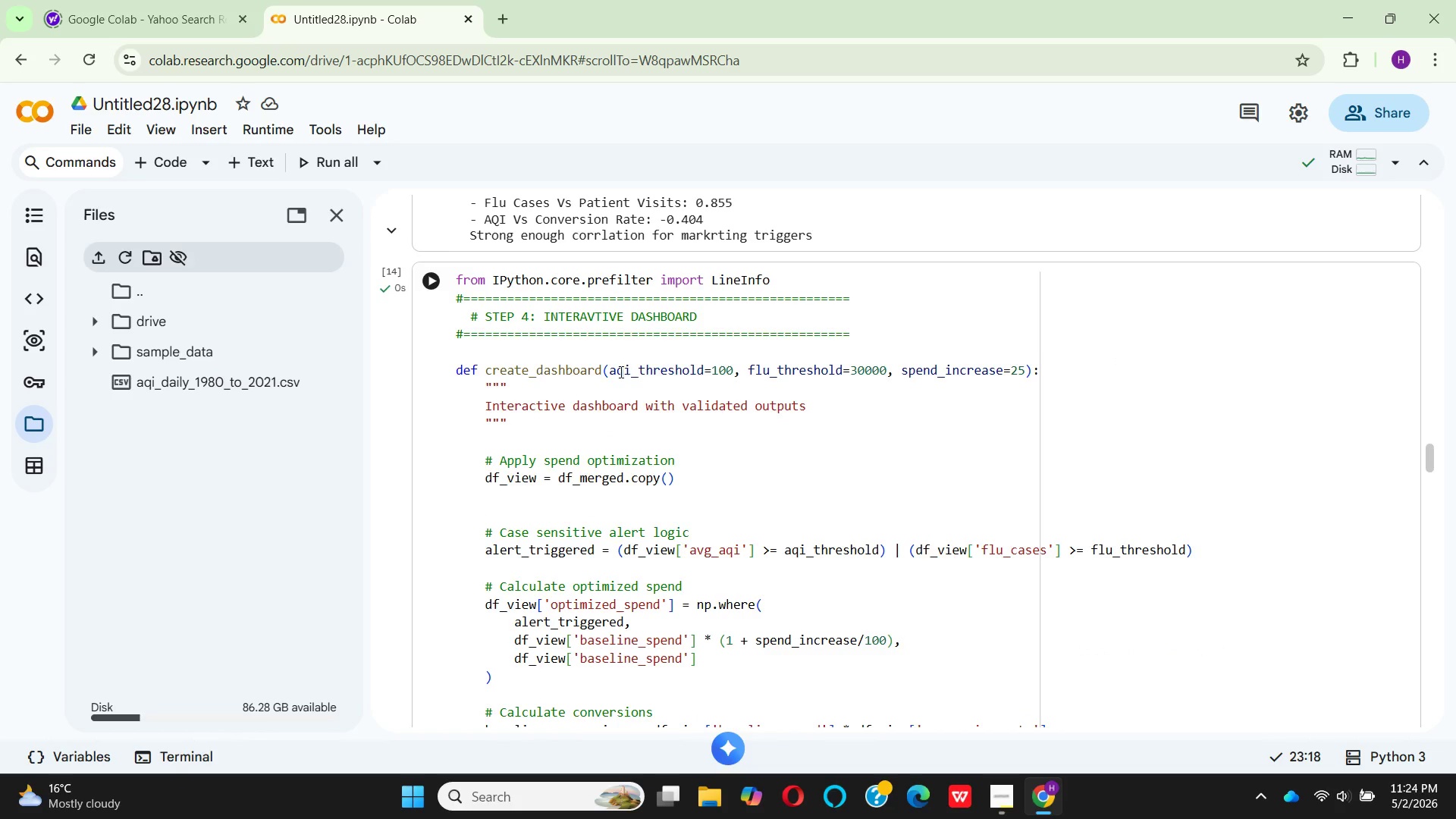 
scroll: coordinate [668, 527], scroll_direction: down, amount: 5.0
 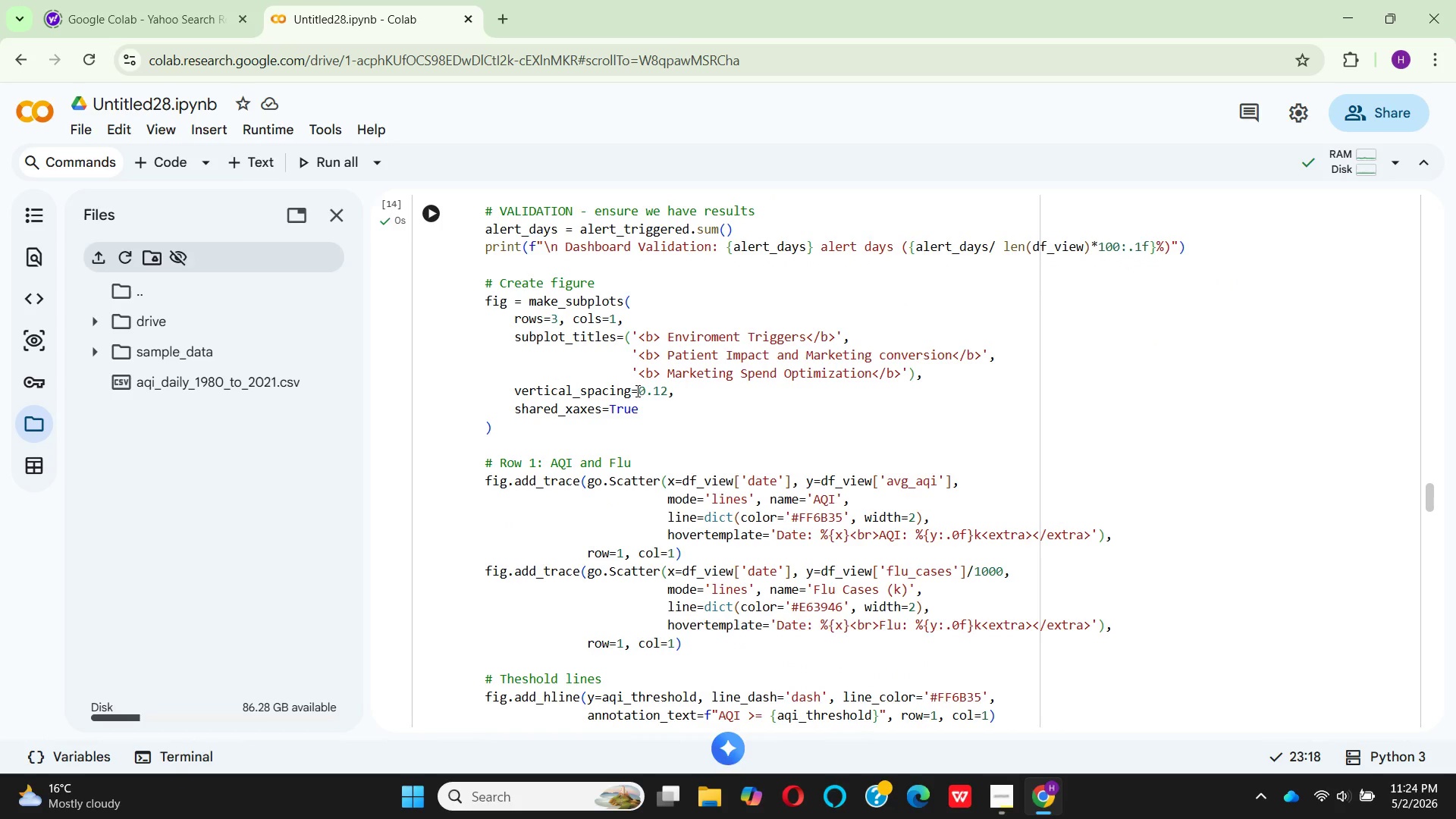 
wait(5.3)
 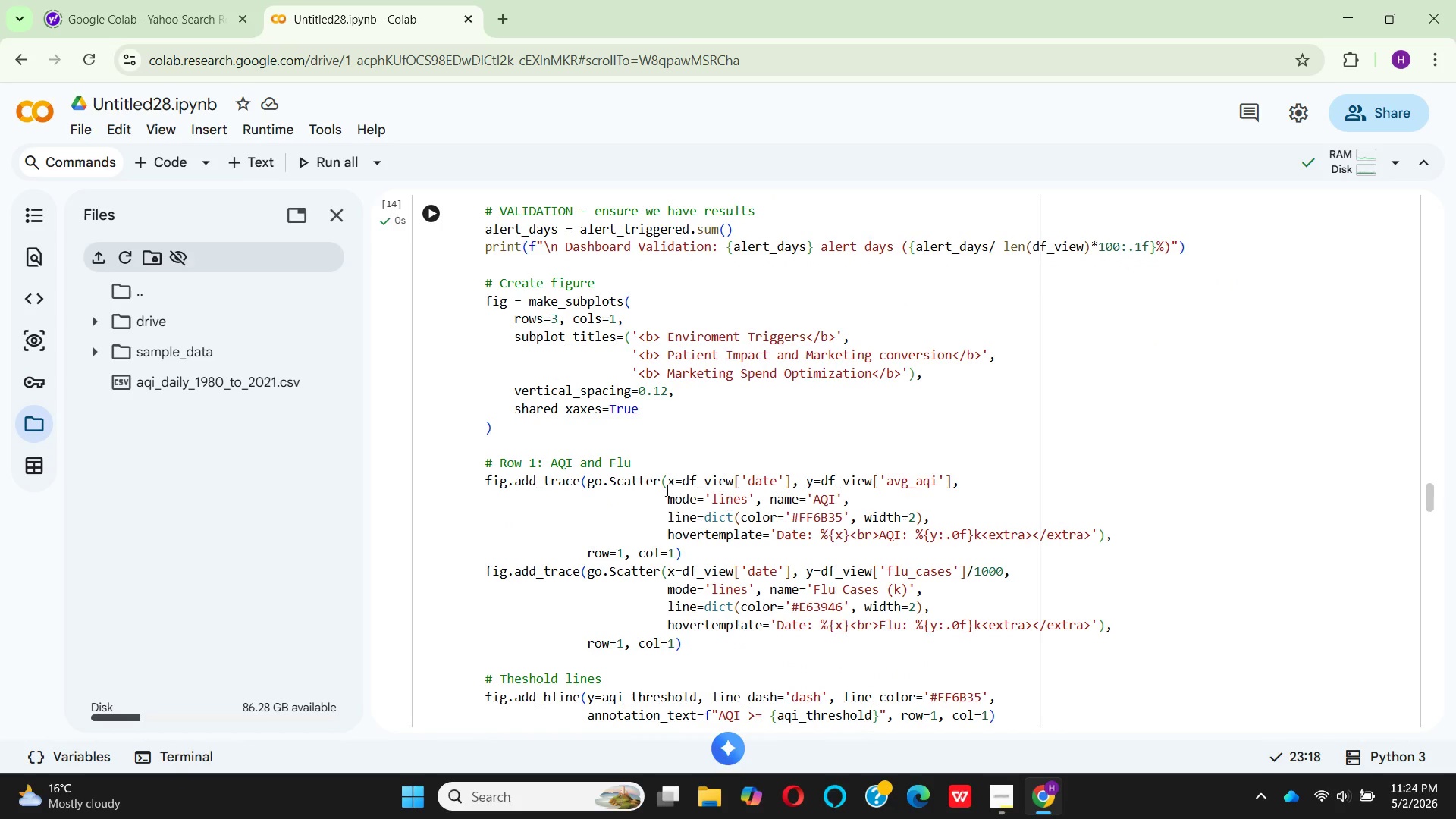 
scroll: coordinate [758, 587], scroll_direction: down, amount: 3.0
 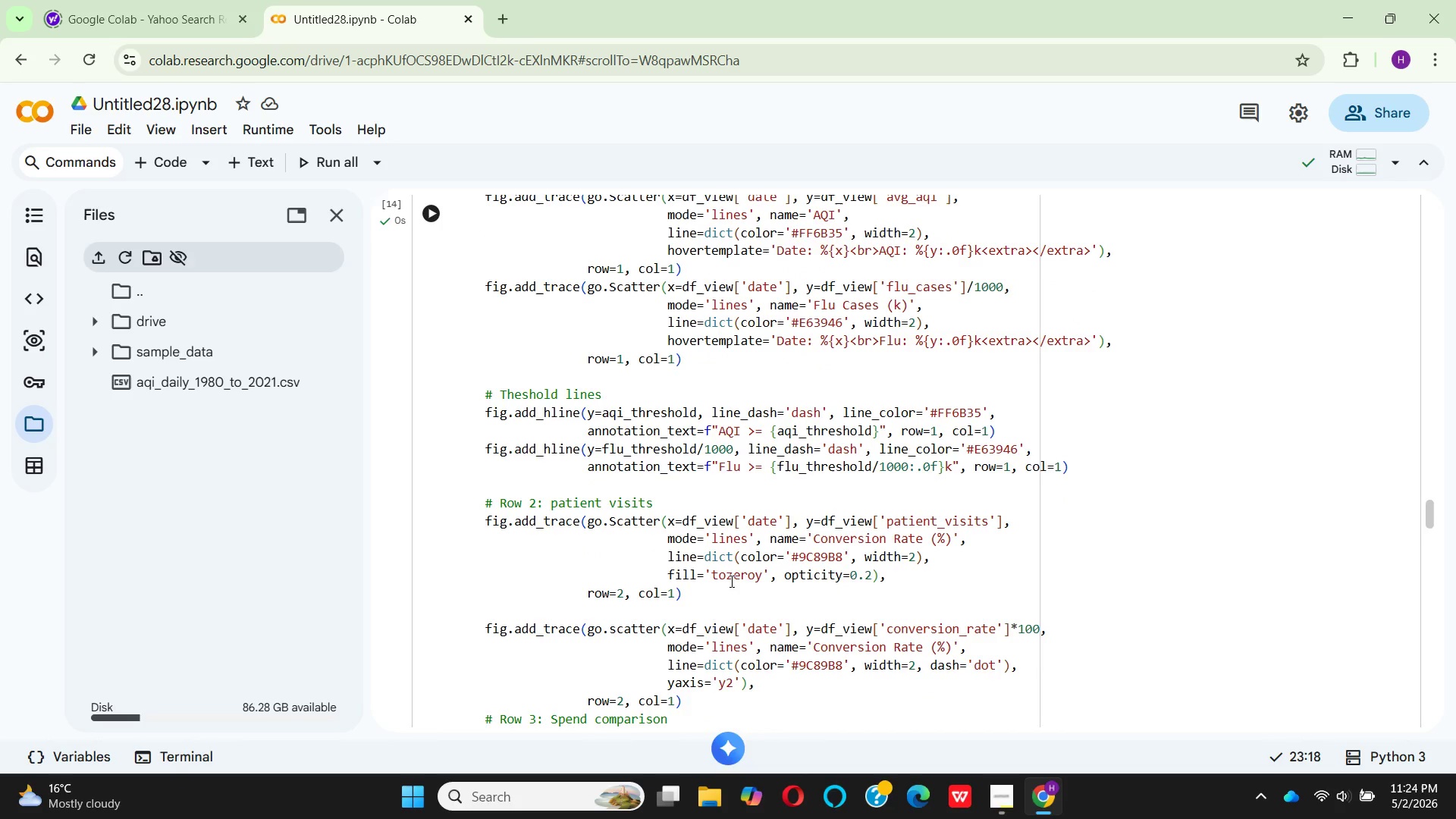 
wait(5.24)
 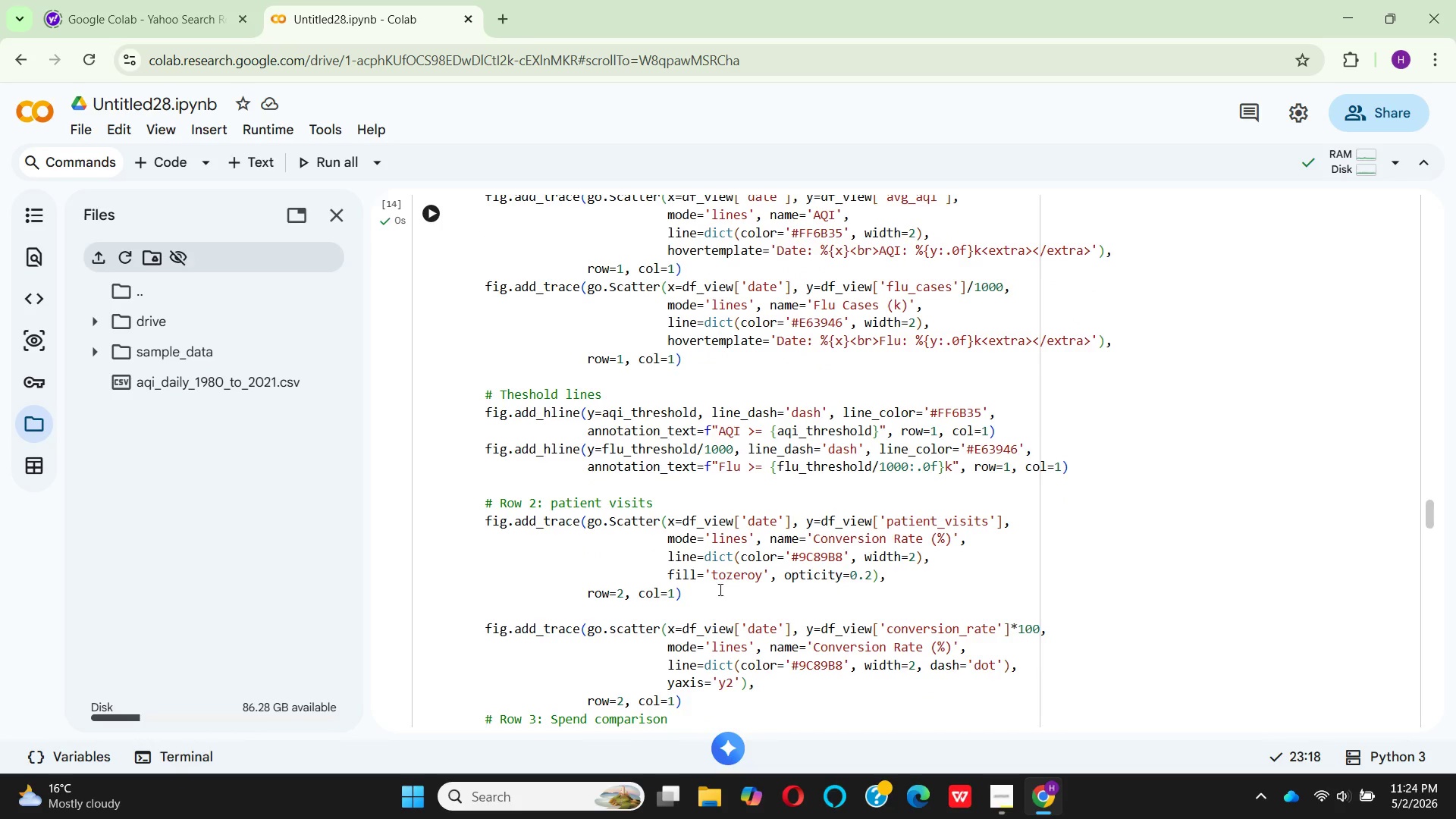 
scroll: coordinate [732, 577], scroll_direction: down, amount: 5.0
 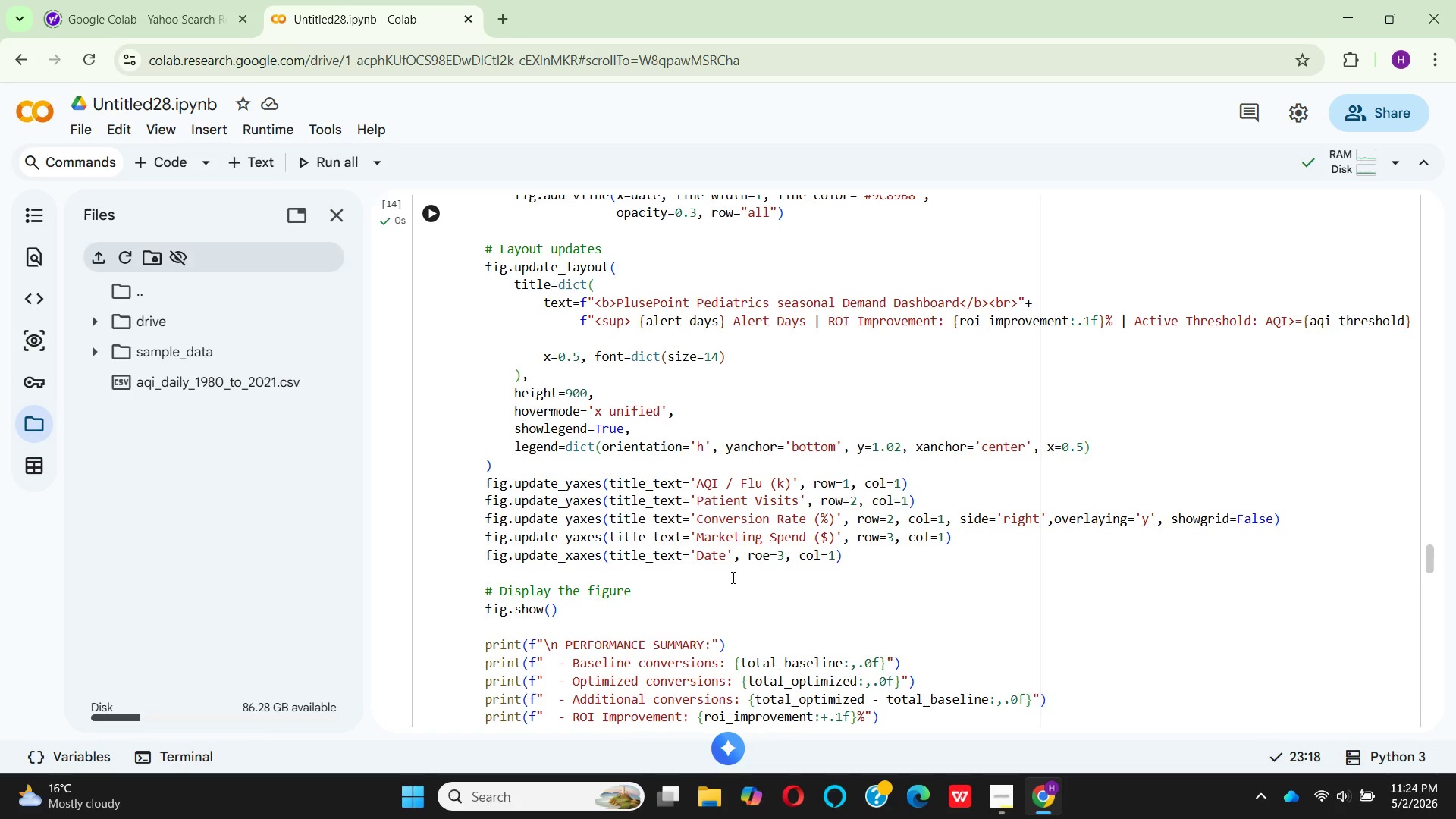 
scroll: coordinate [688, 556], scroll_direction: down, amount: 9.0
 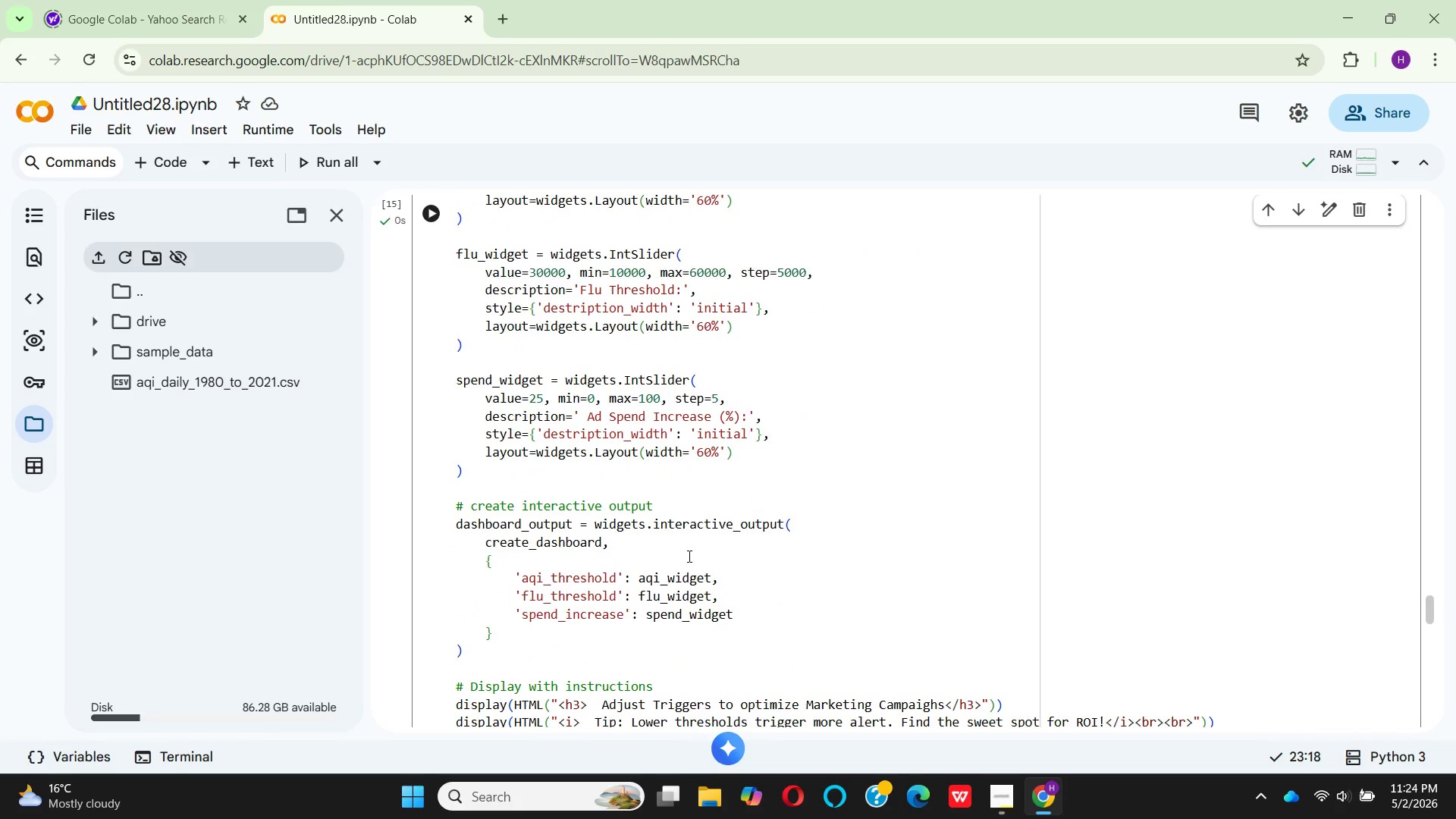 
scroll: coordinate [688, 556], scroll_direction: up, amount: 2.0
 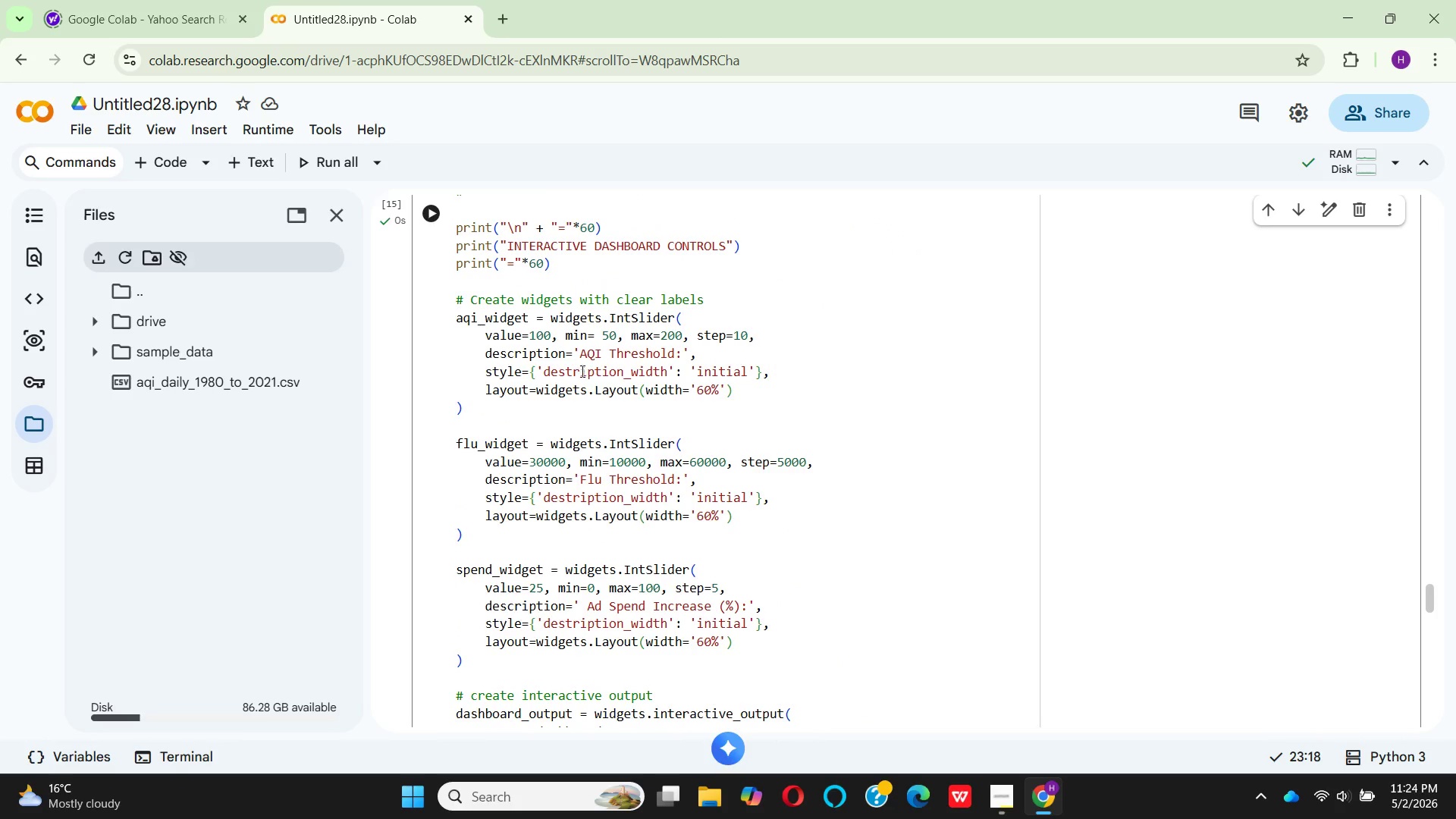 
wait(9.66)
 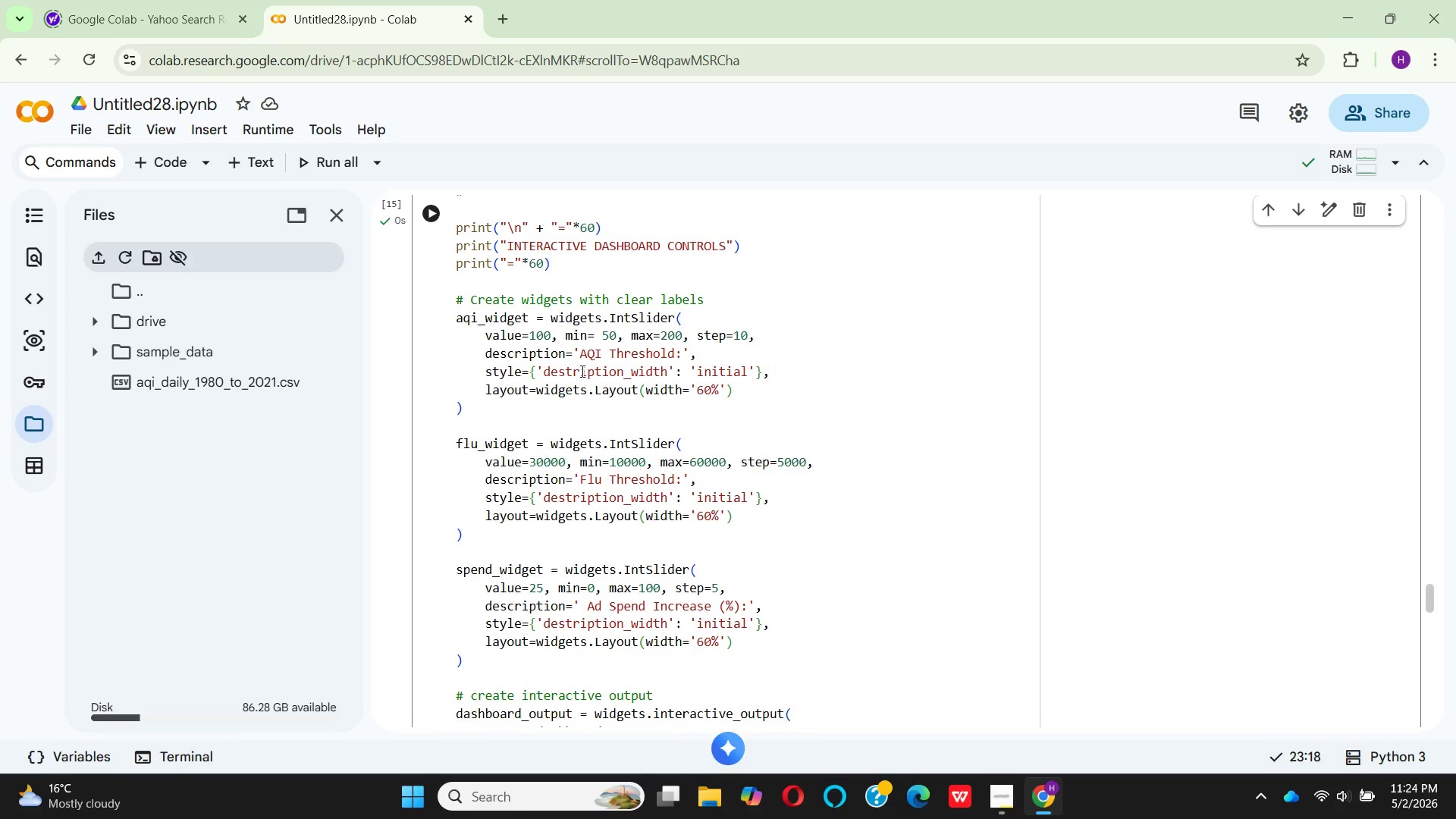 
scroll: coordinate [692, 573], scroll_direction: down, amount: 8.0
 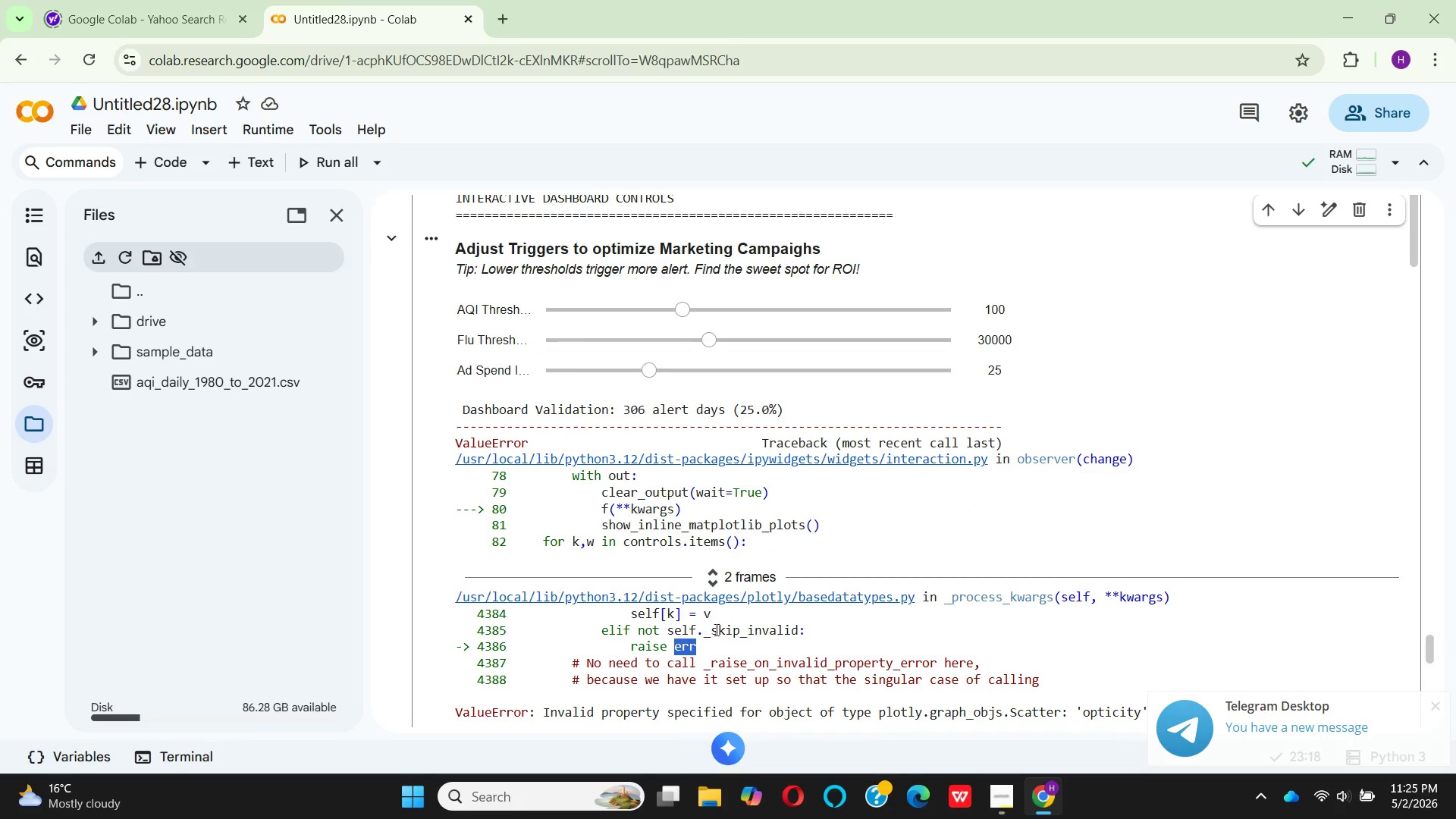 
scroll: coordinate [696, 608], scroll_direction: down, amount: 4.0
 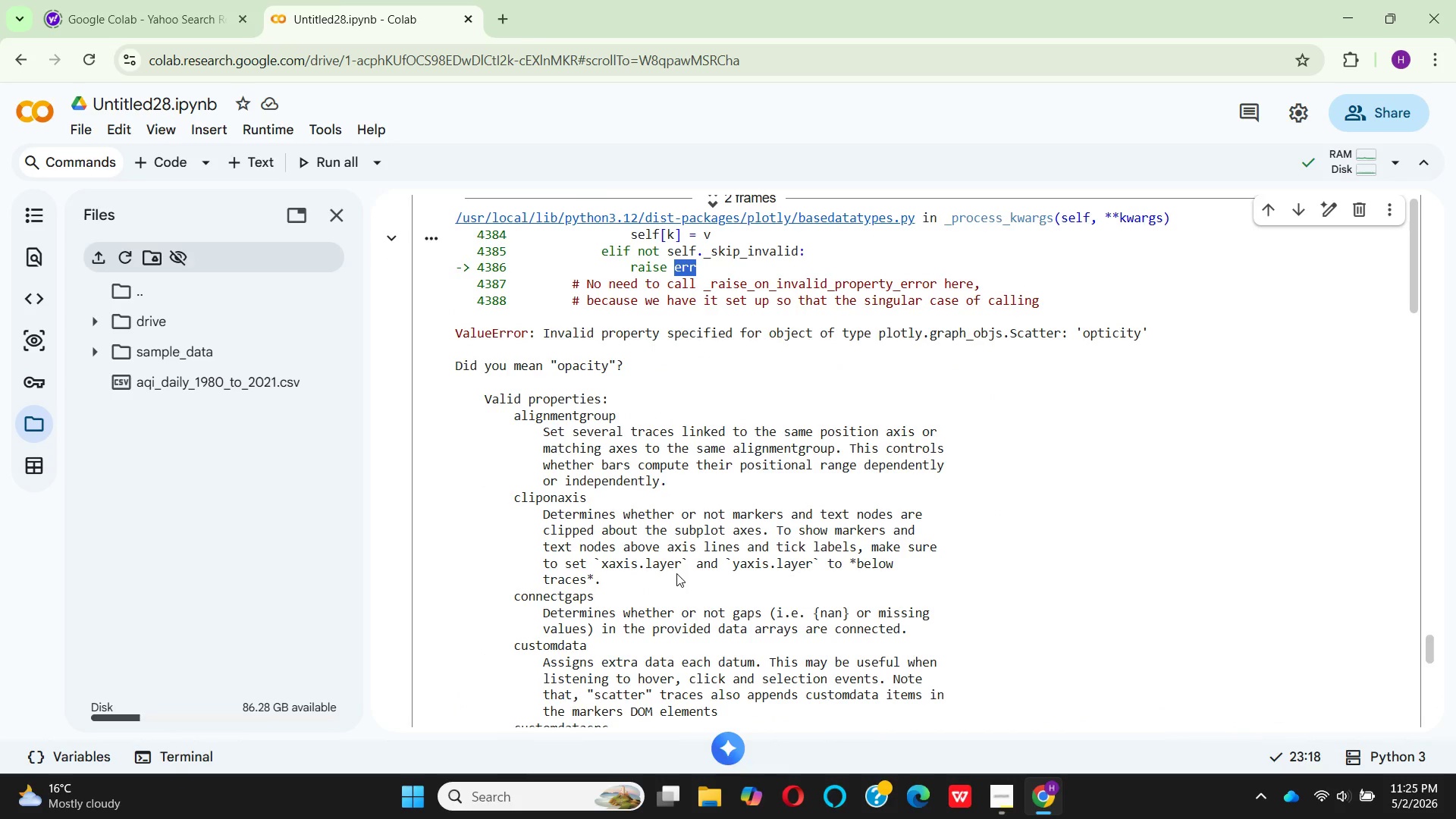 
wait(5.14)
 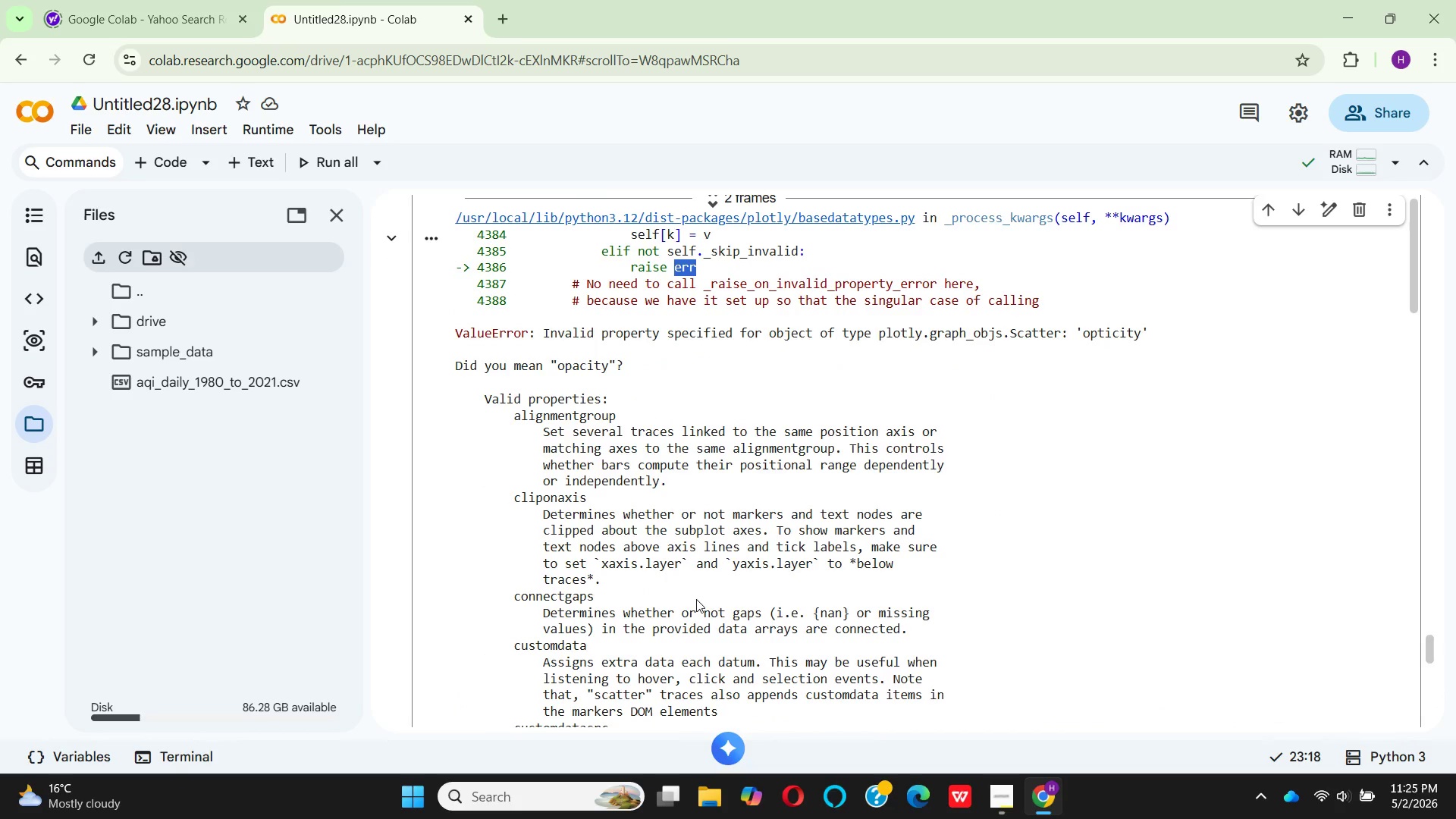 
scroll: coordinate [671, 566], scroll_direction: up, amount: 2.0
 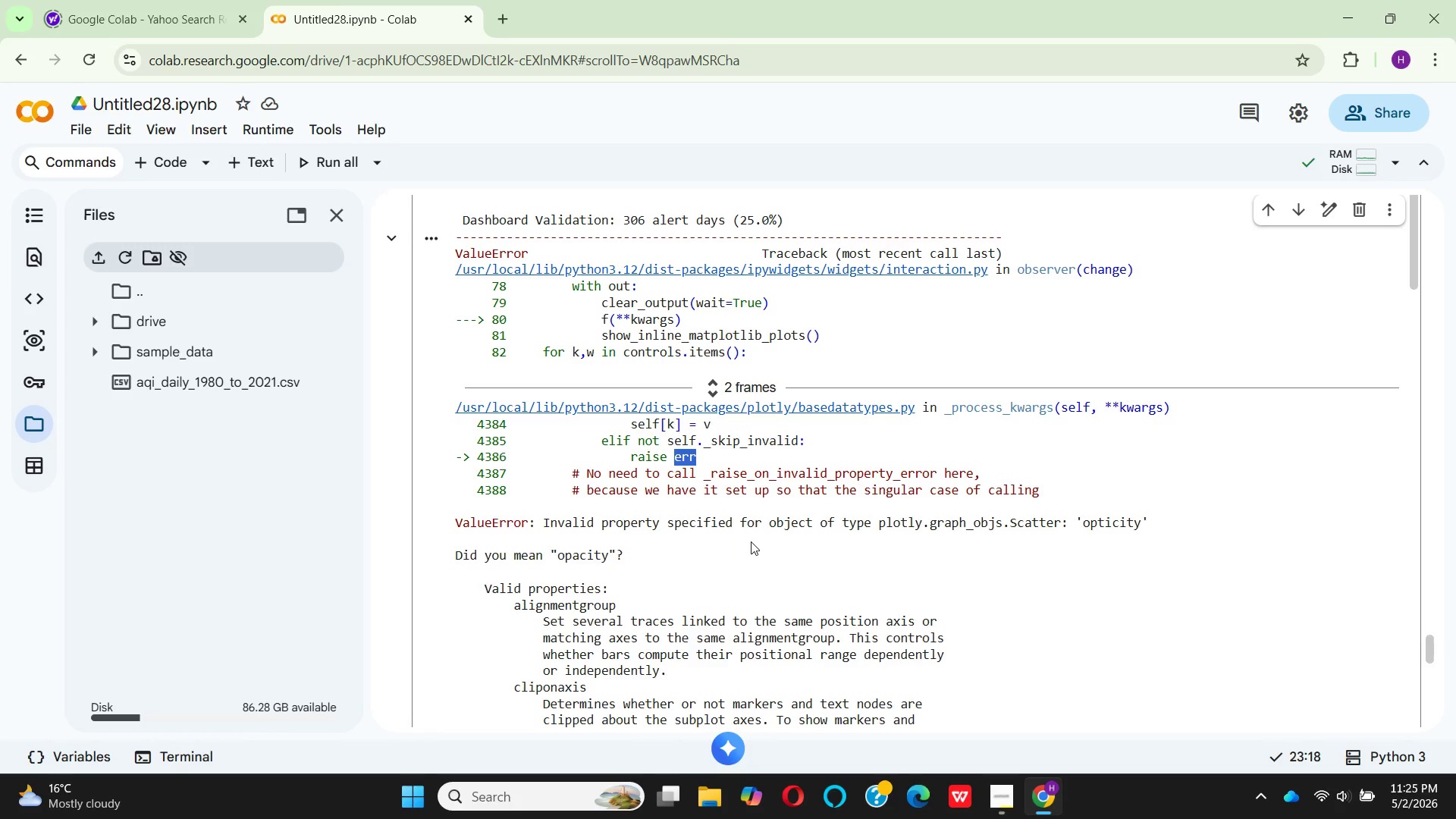 
wait(13.52)
 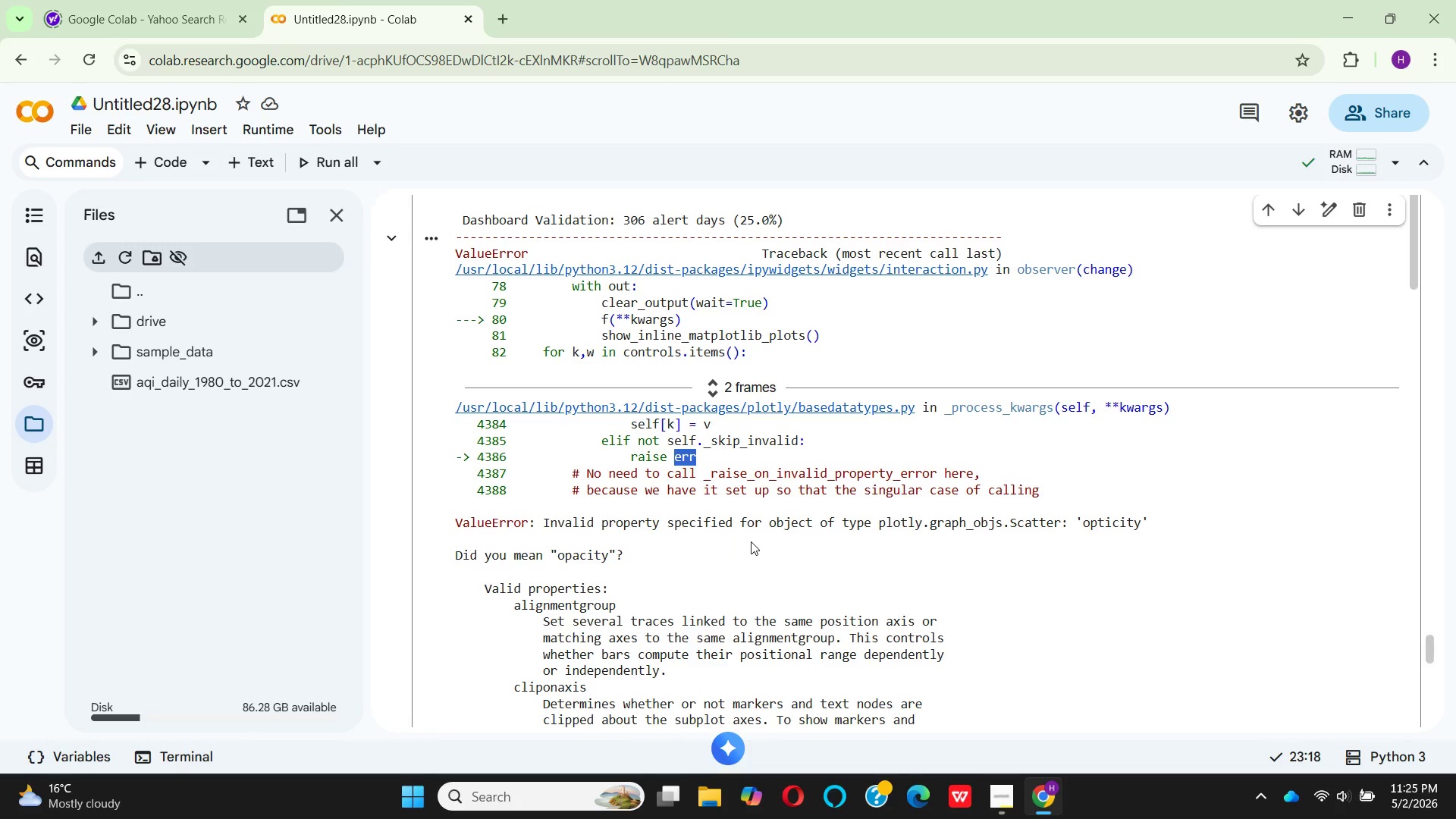 
scroll: coordinate [780, 499], scroll_direction: up, amount: 1.0
 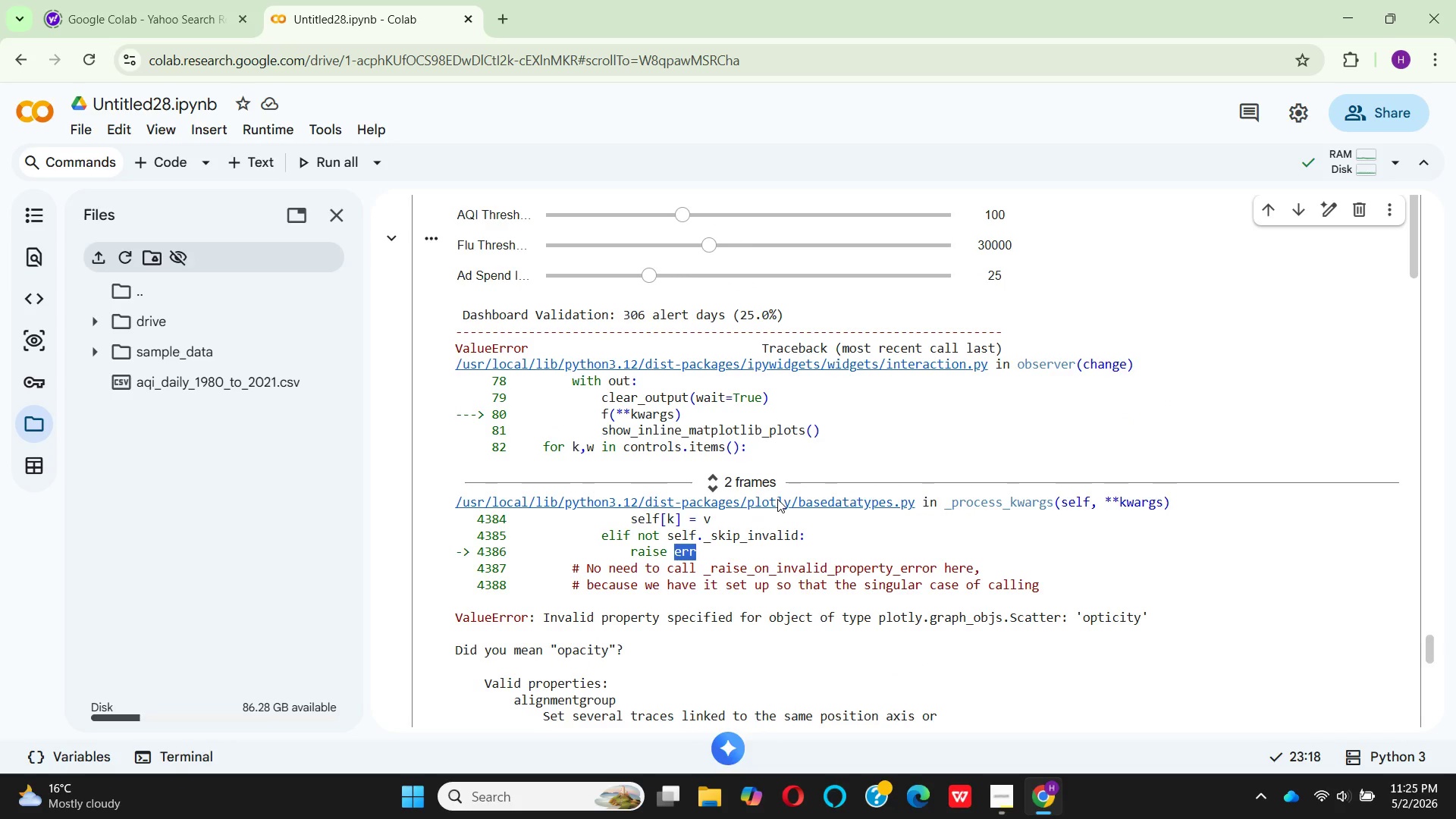 
wait(11.53)
 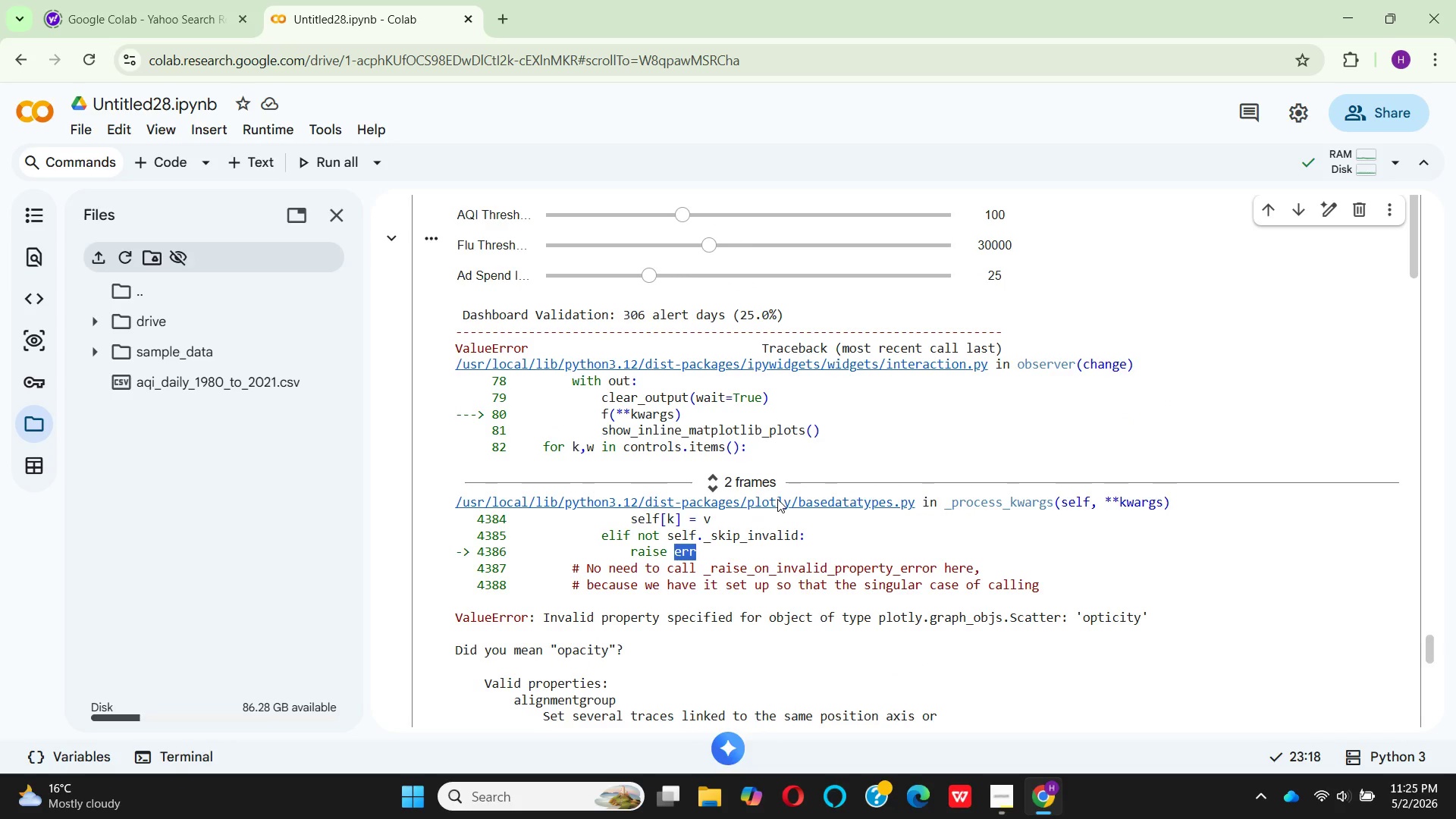 
scroll: coordinate [855, 309], scroll_direction: up, amount: 40.0
 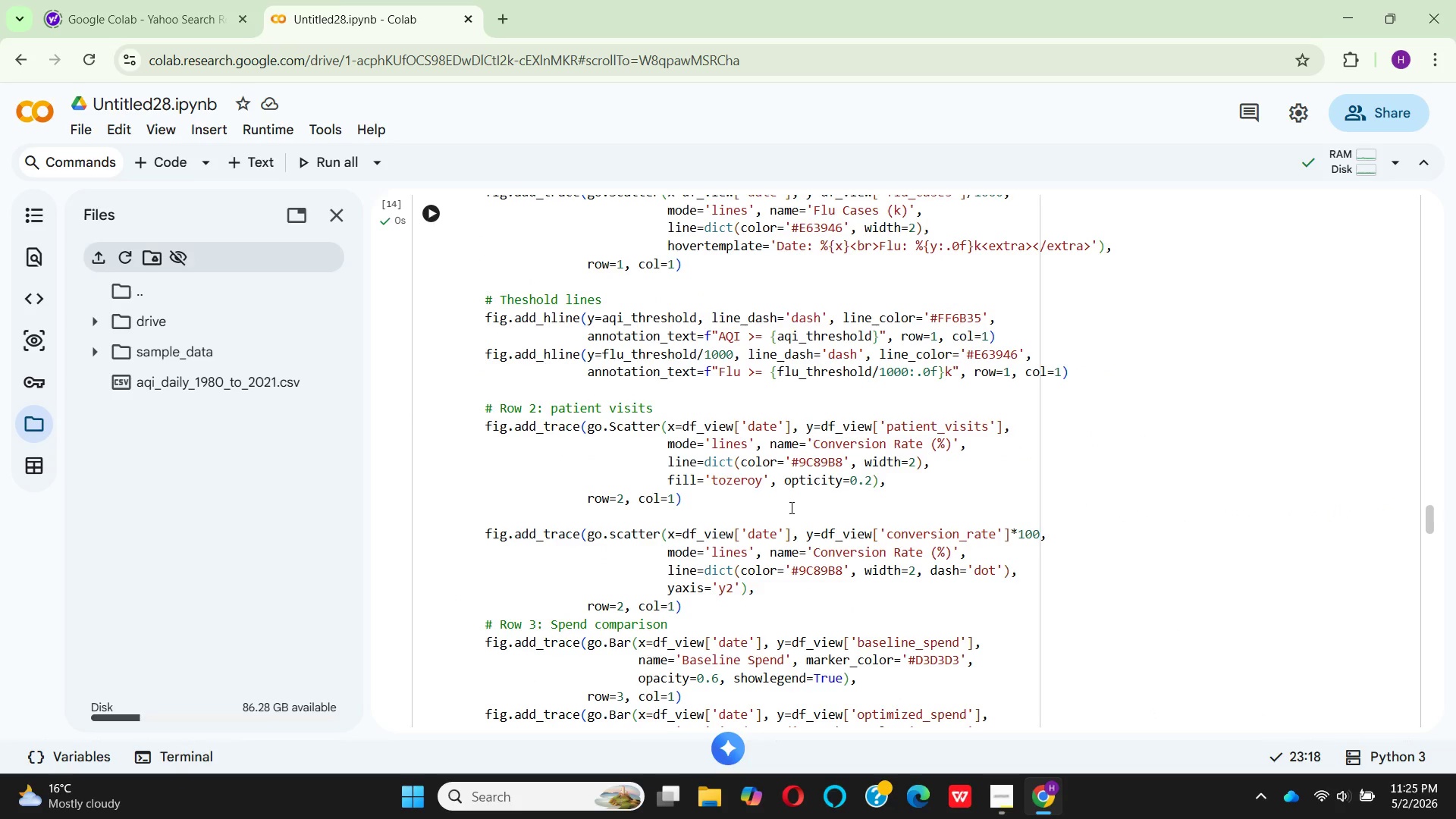 
scroll: coordinate [790, 507], scroll_direction: down, amount: 1.0
 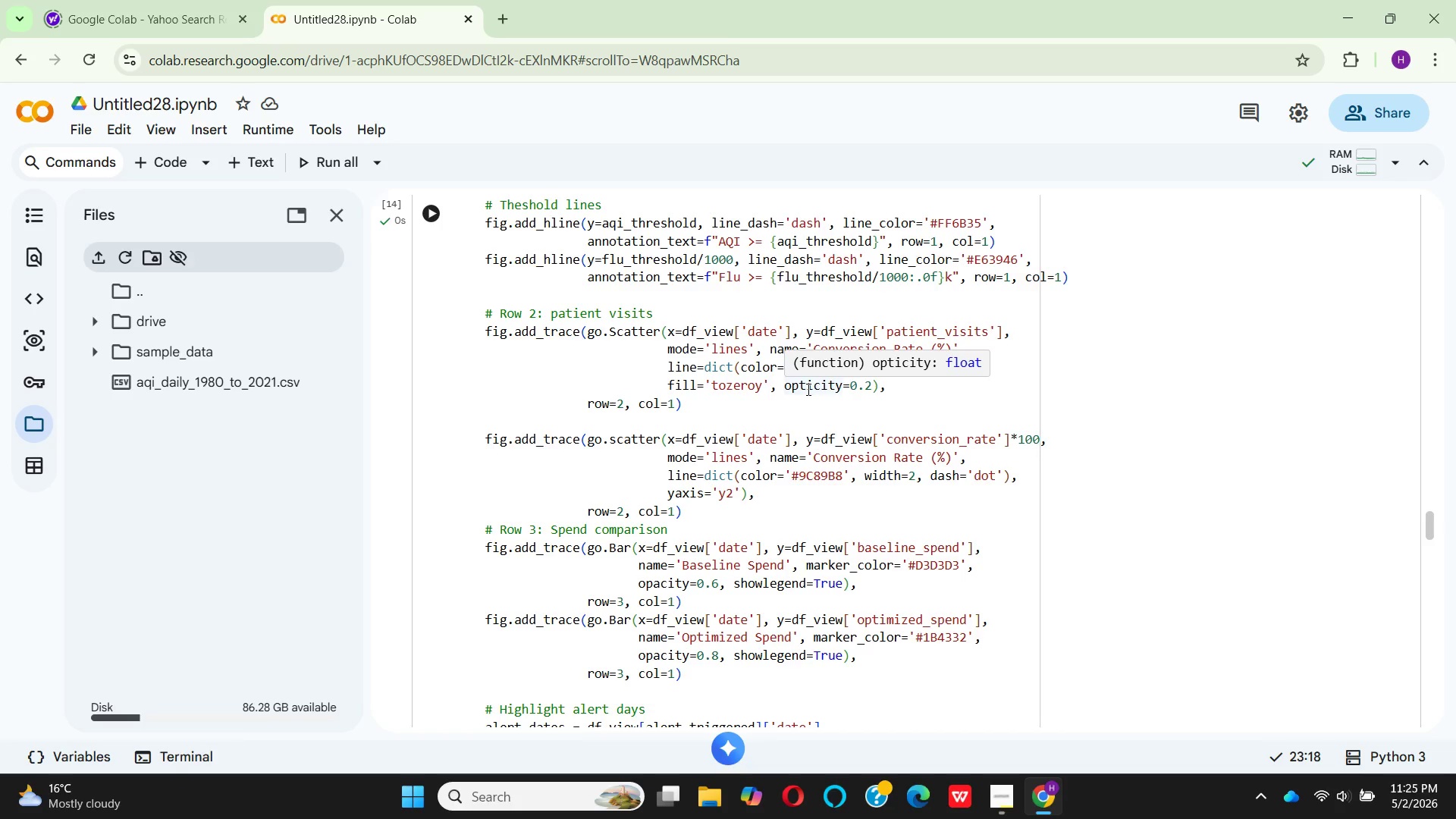 
left_click([814, 386])
 